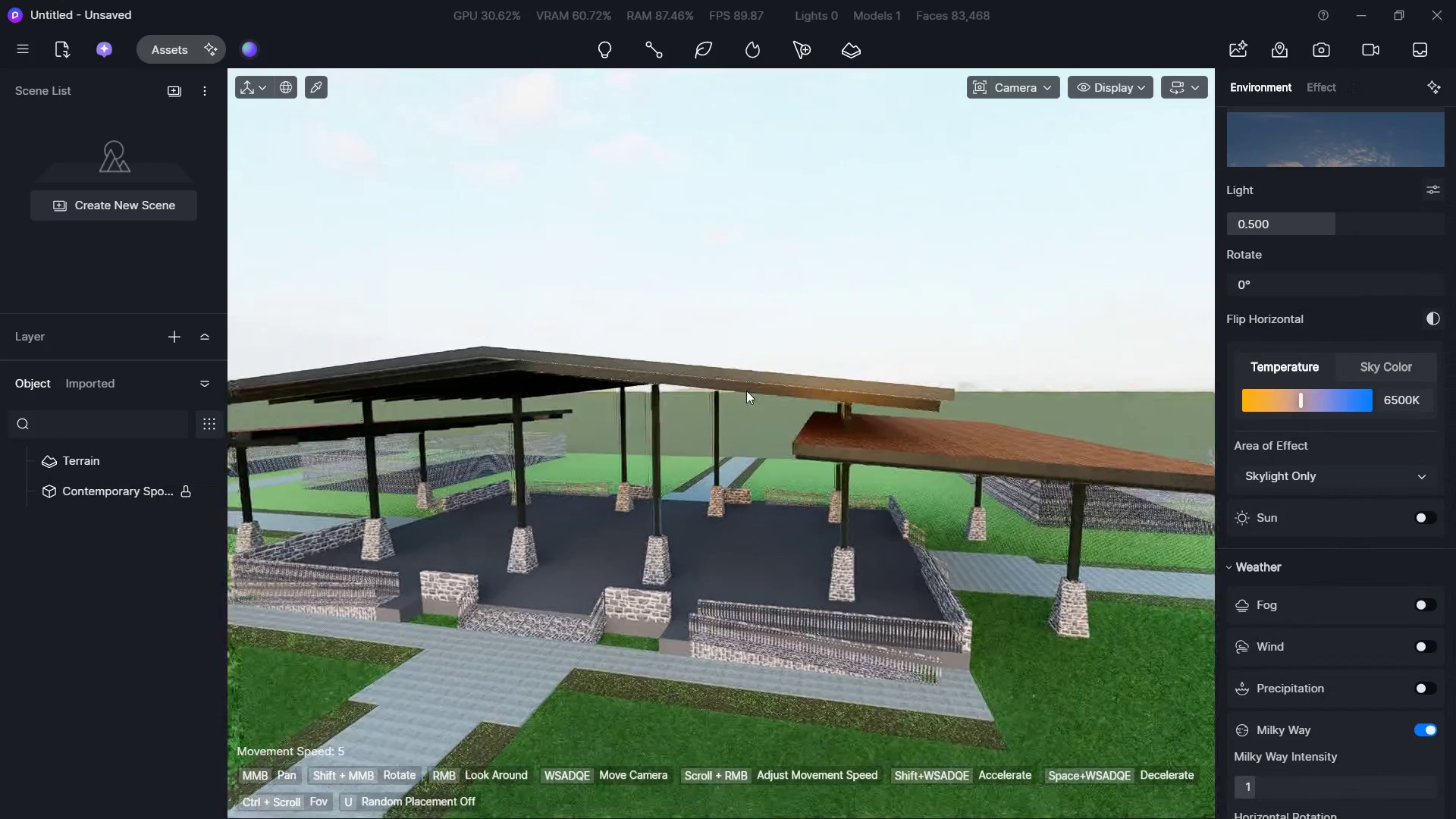 
key(Shift+A)
 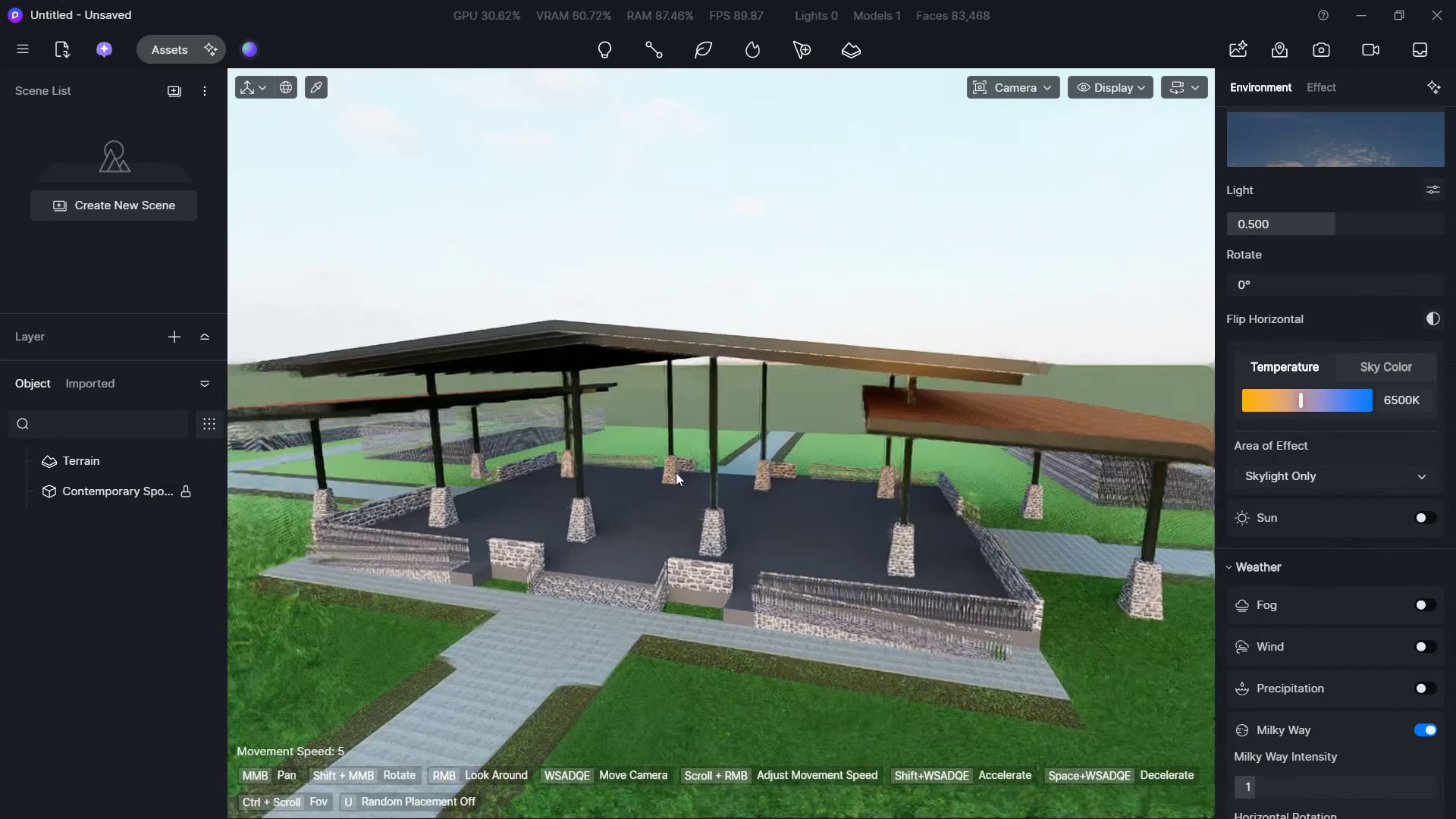 
hold_key(key=W, duration=1.17)
 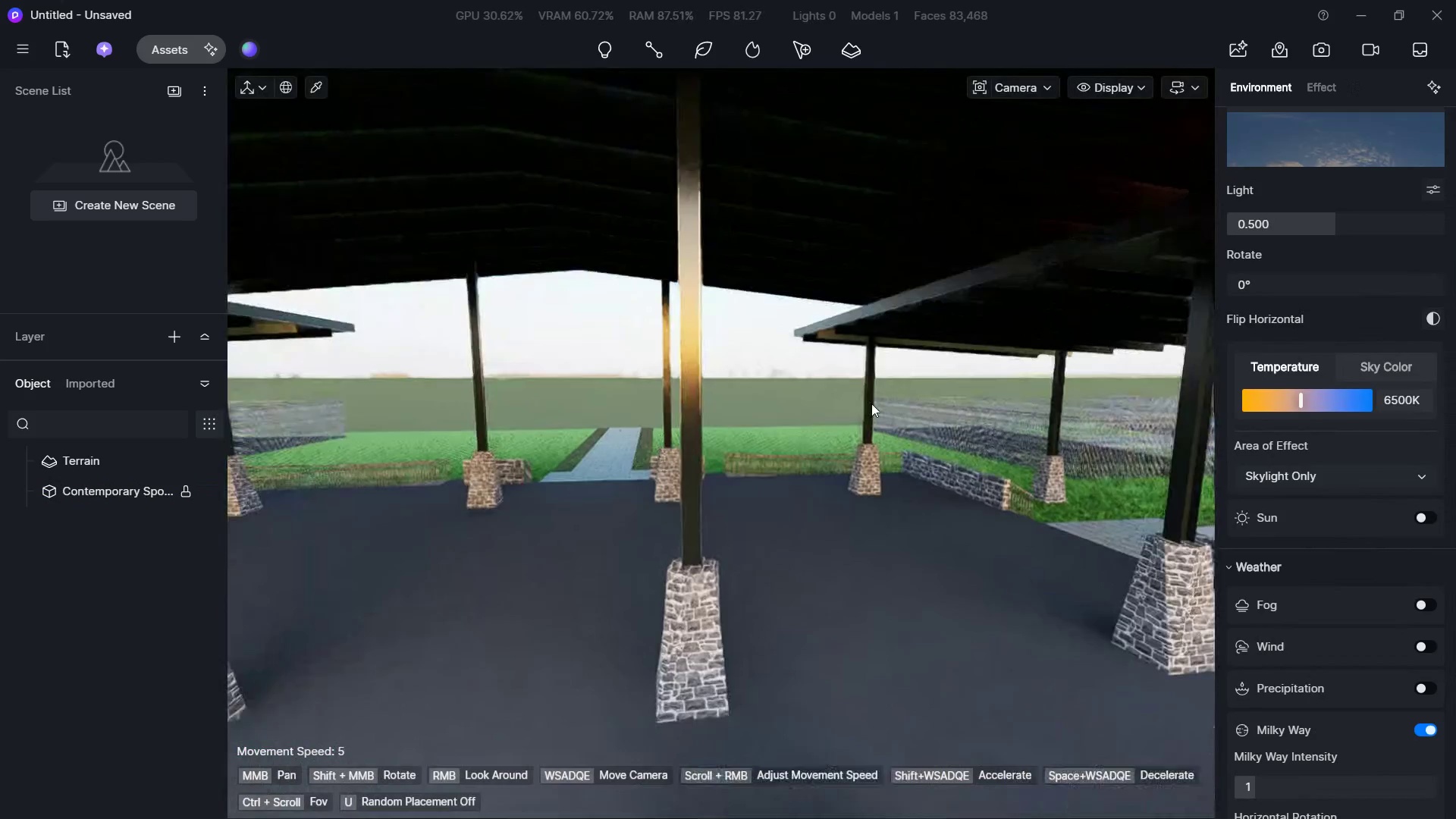 
hold_key(key=S, duration=1.26)
 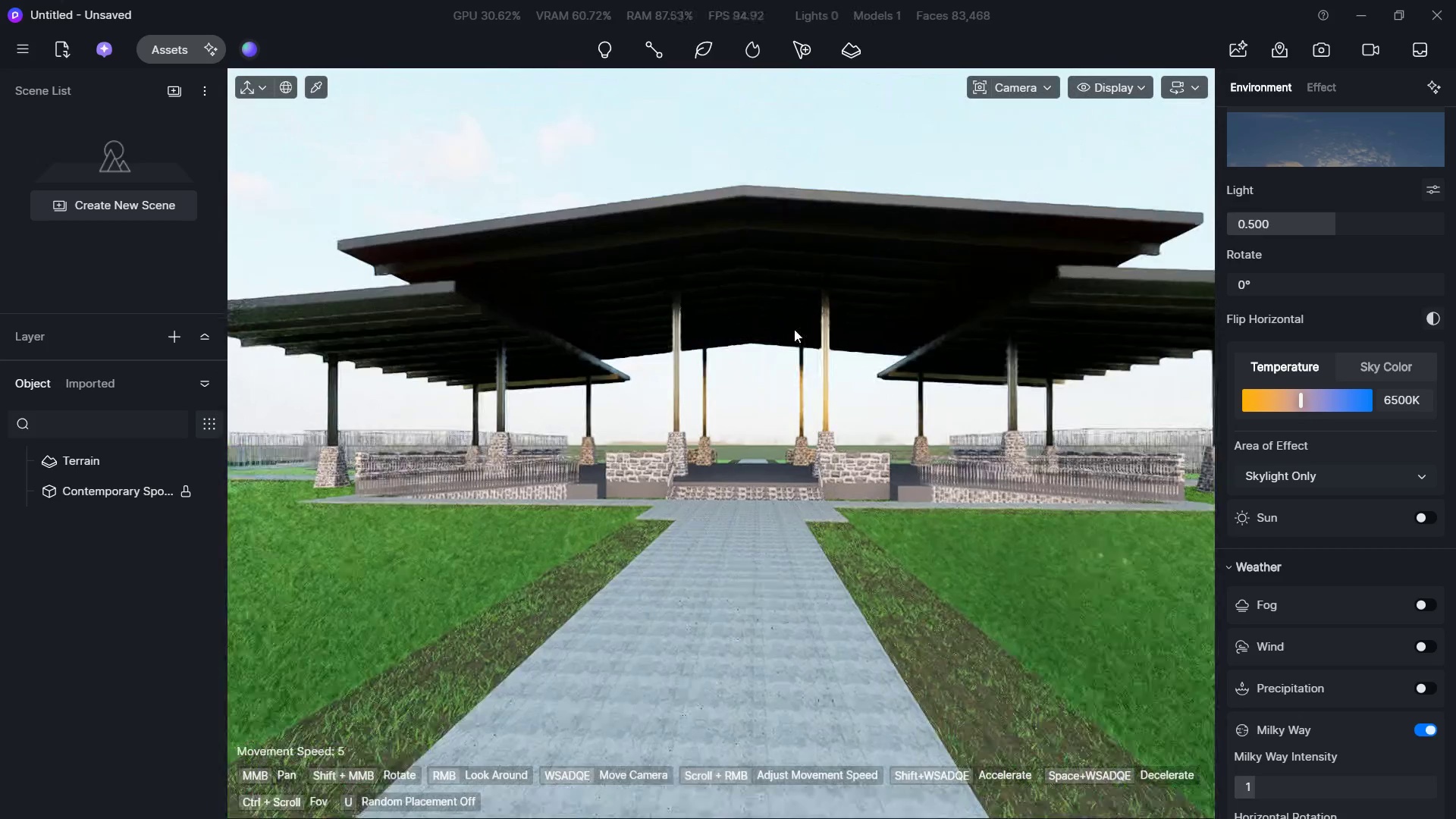 
hold_key(key=E, duration=0.84)
 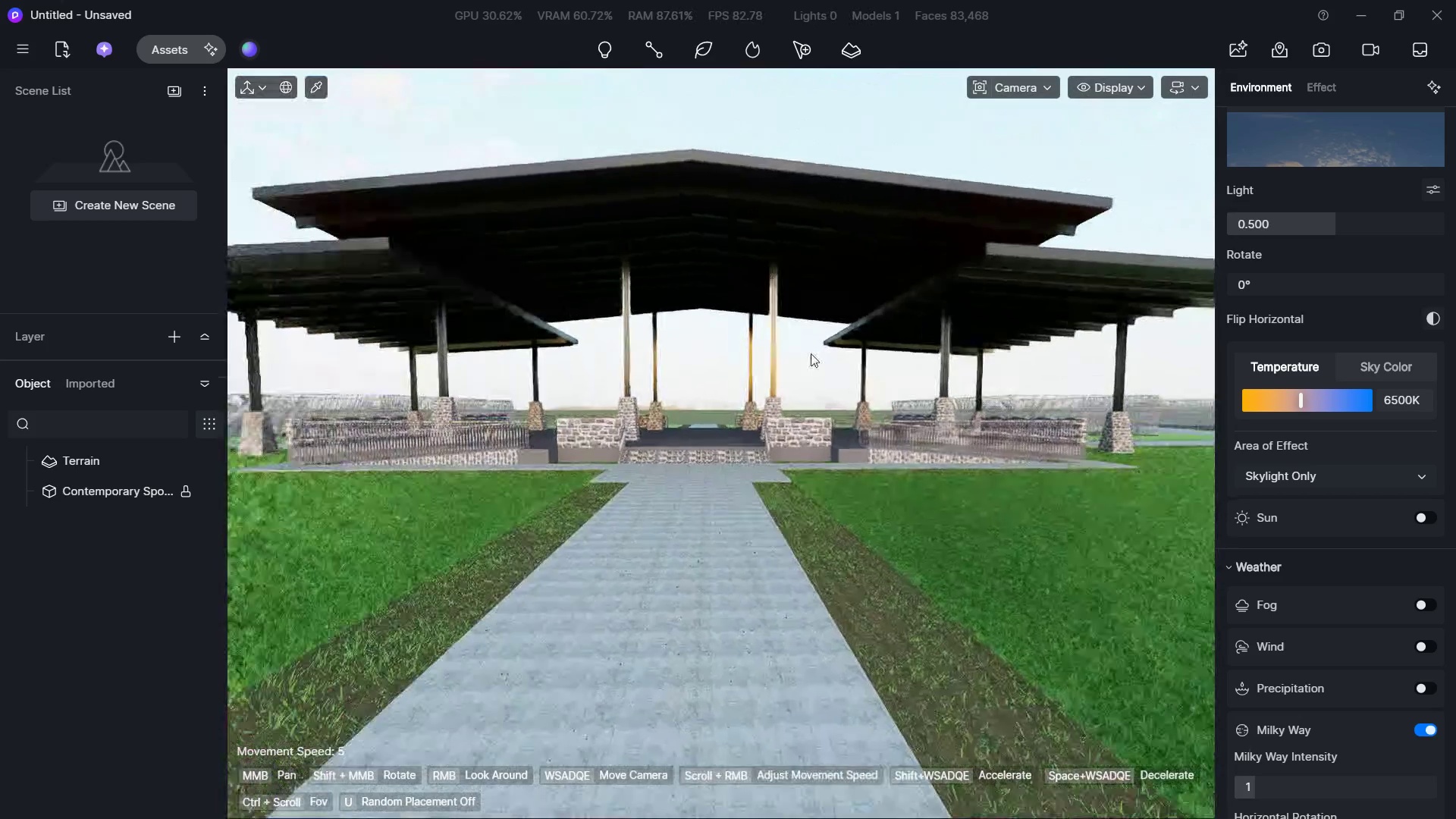 
key(Shift+W)
 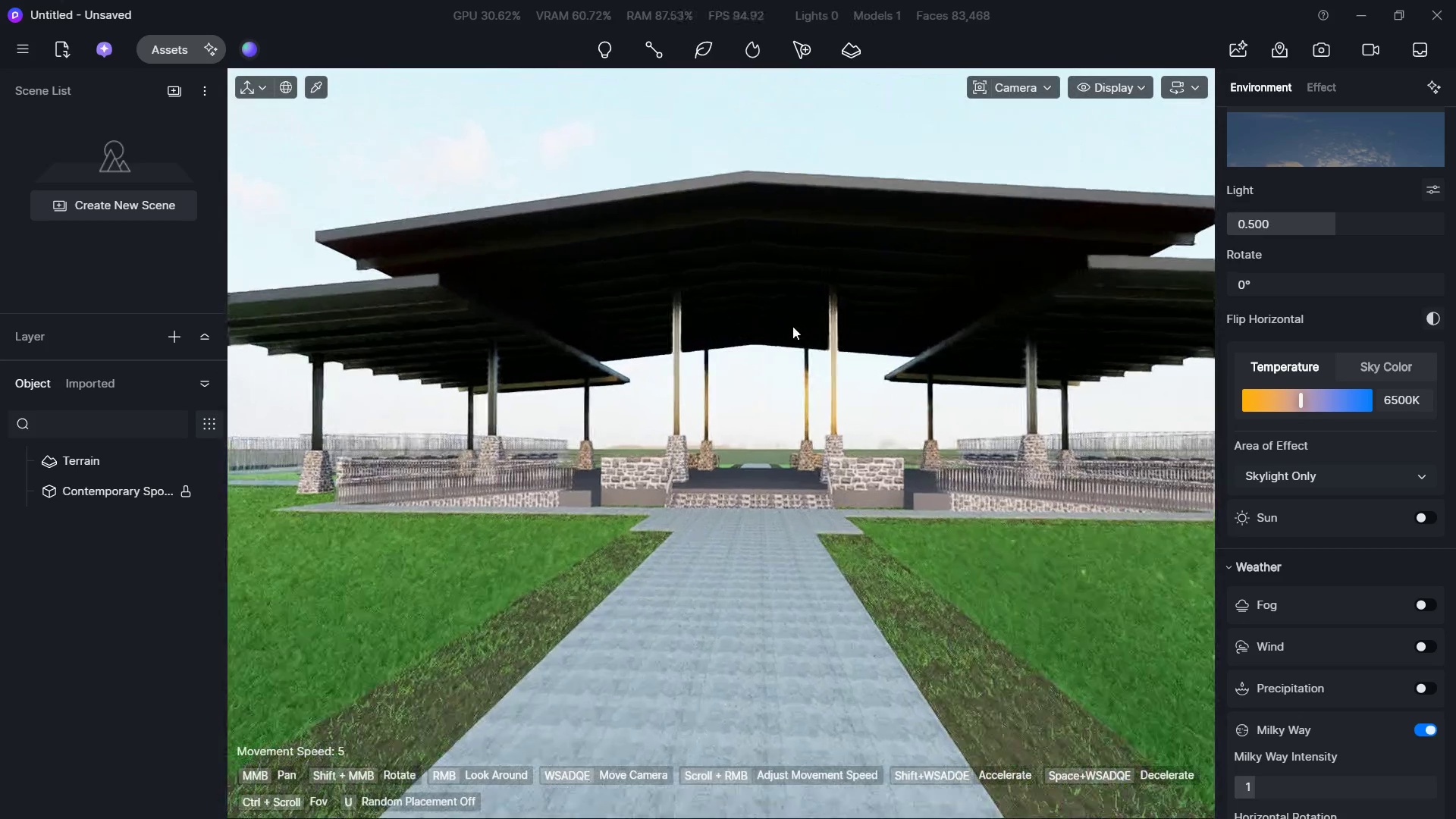 
hold_key(key=Q, duration=1.5)
 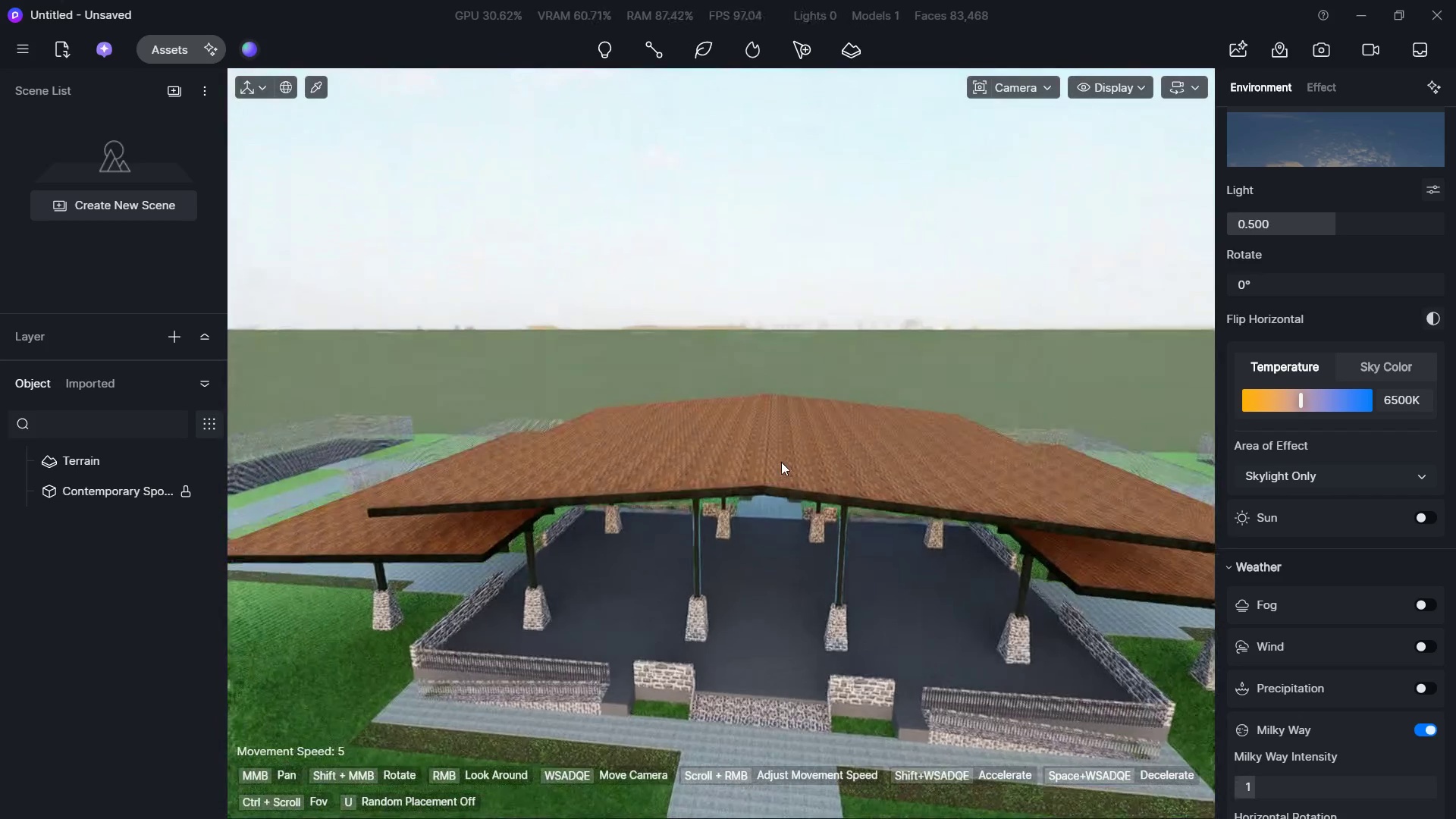 
hold_key(key=Q, duration=0.48)
 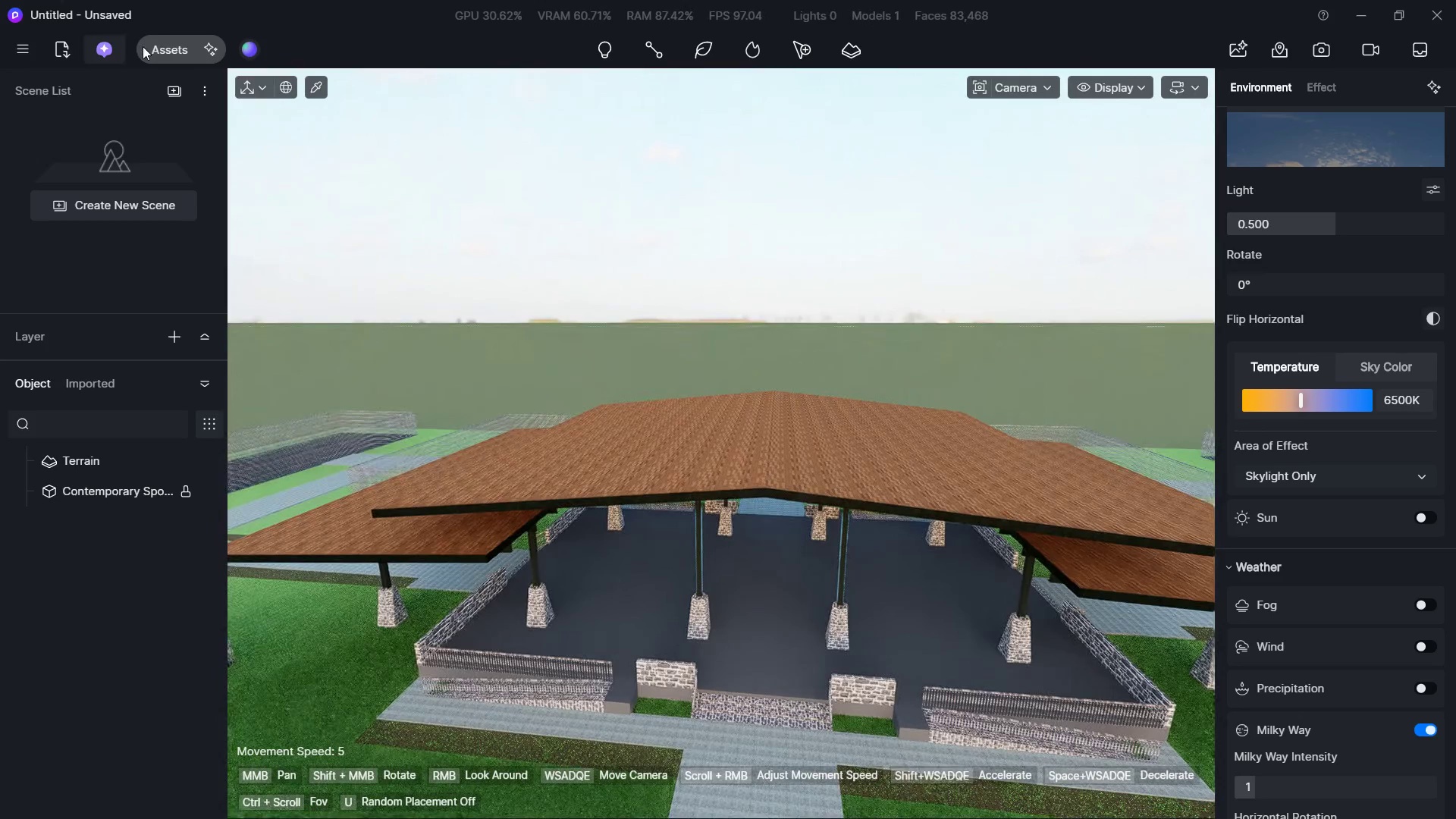 
left_click([147, 44])
 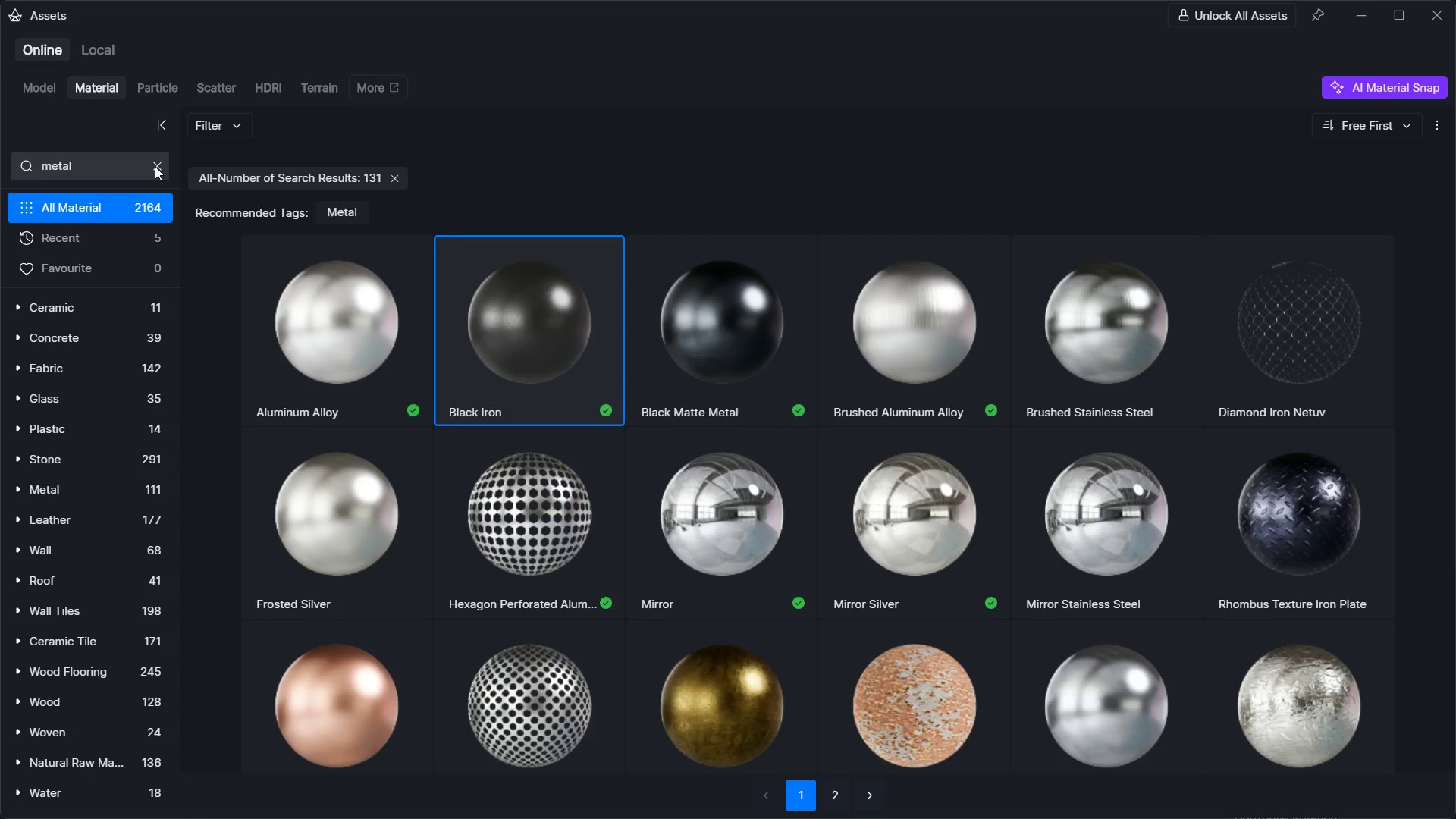 
double_click([109, 166])
 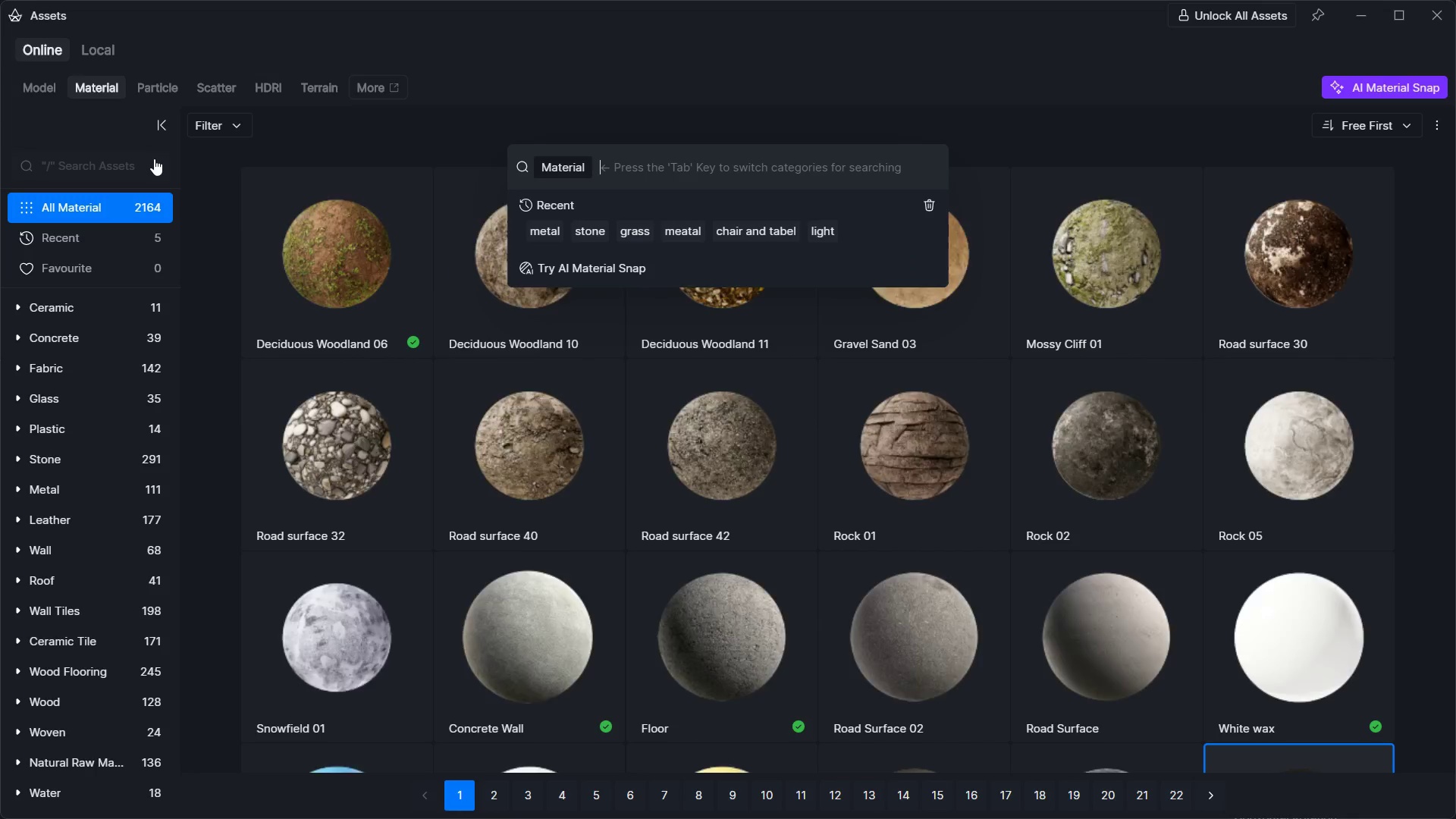 
type(wood)
 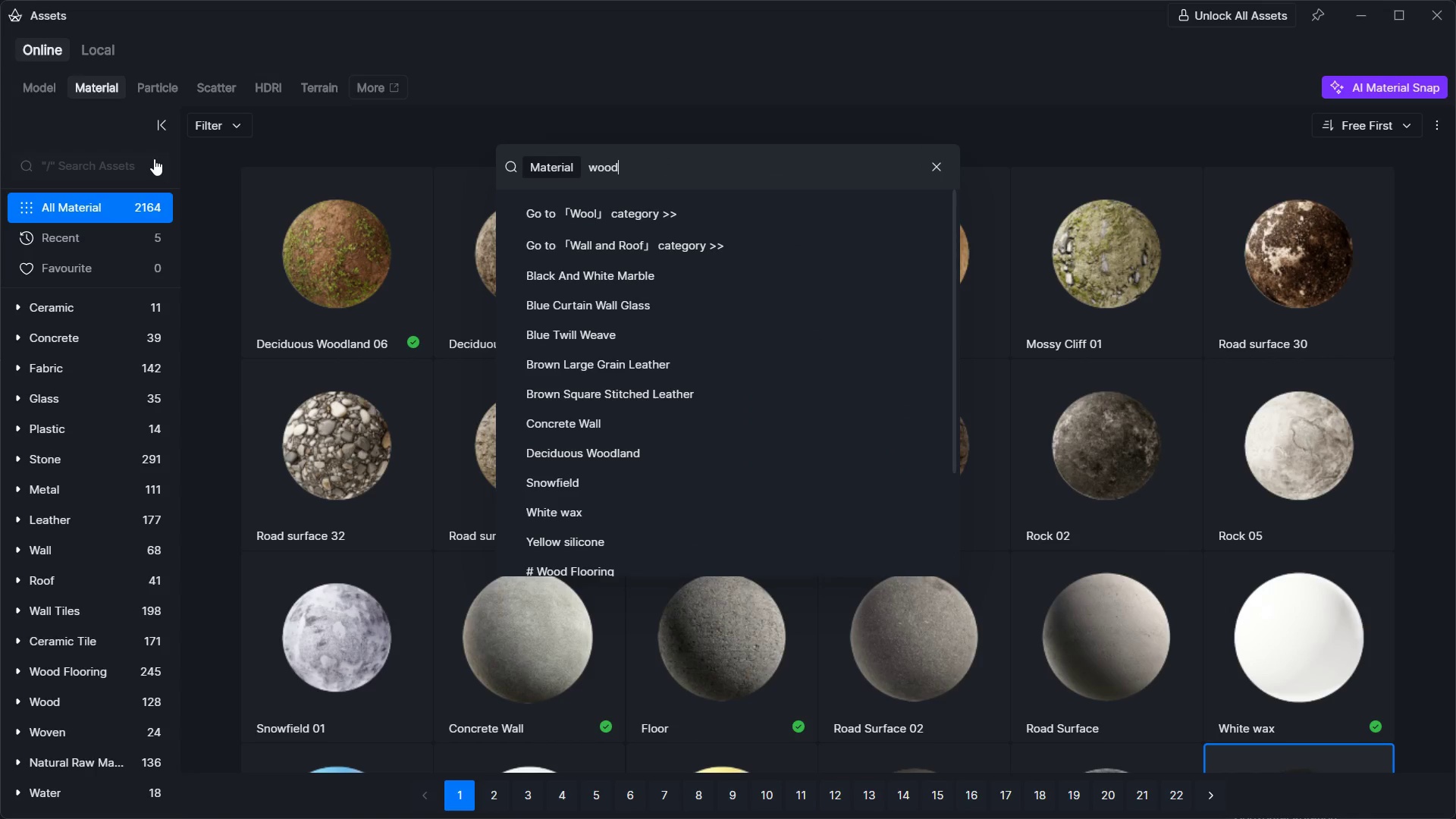 
key(Enter)
 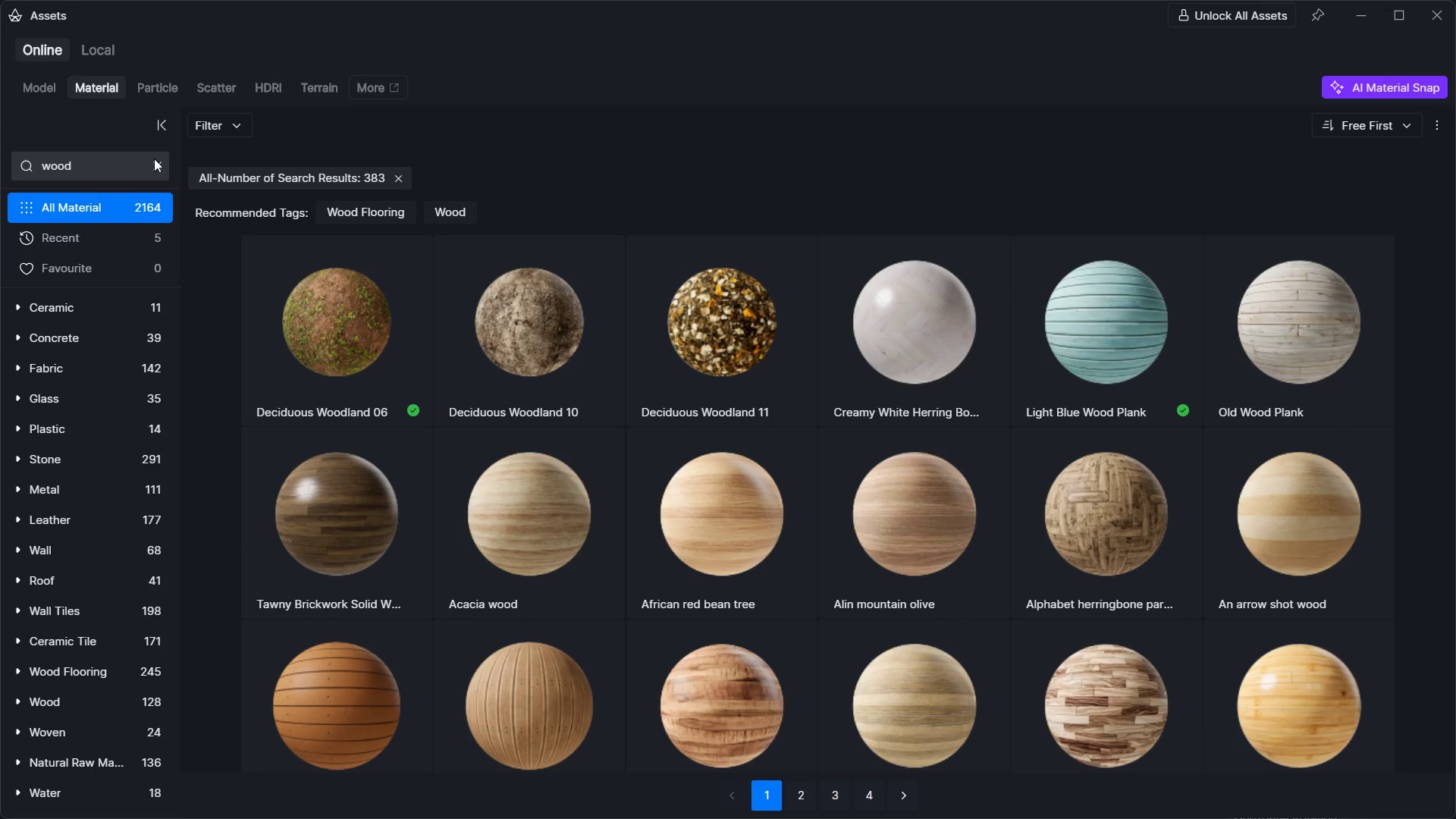 
scroll: coordinate [805, 336], scroll_direction: none, amount: 0.0
 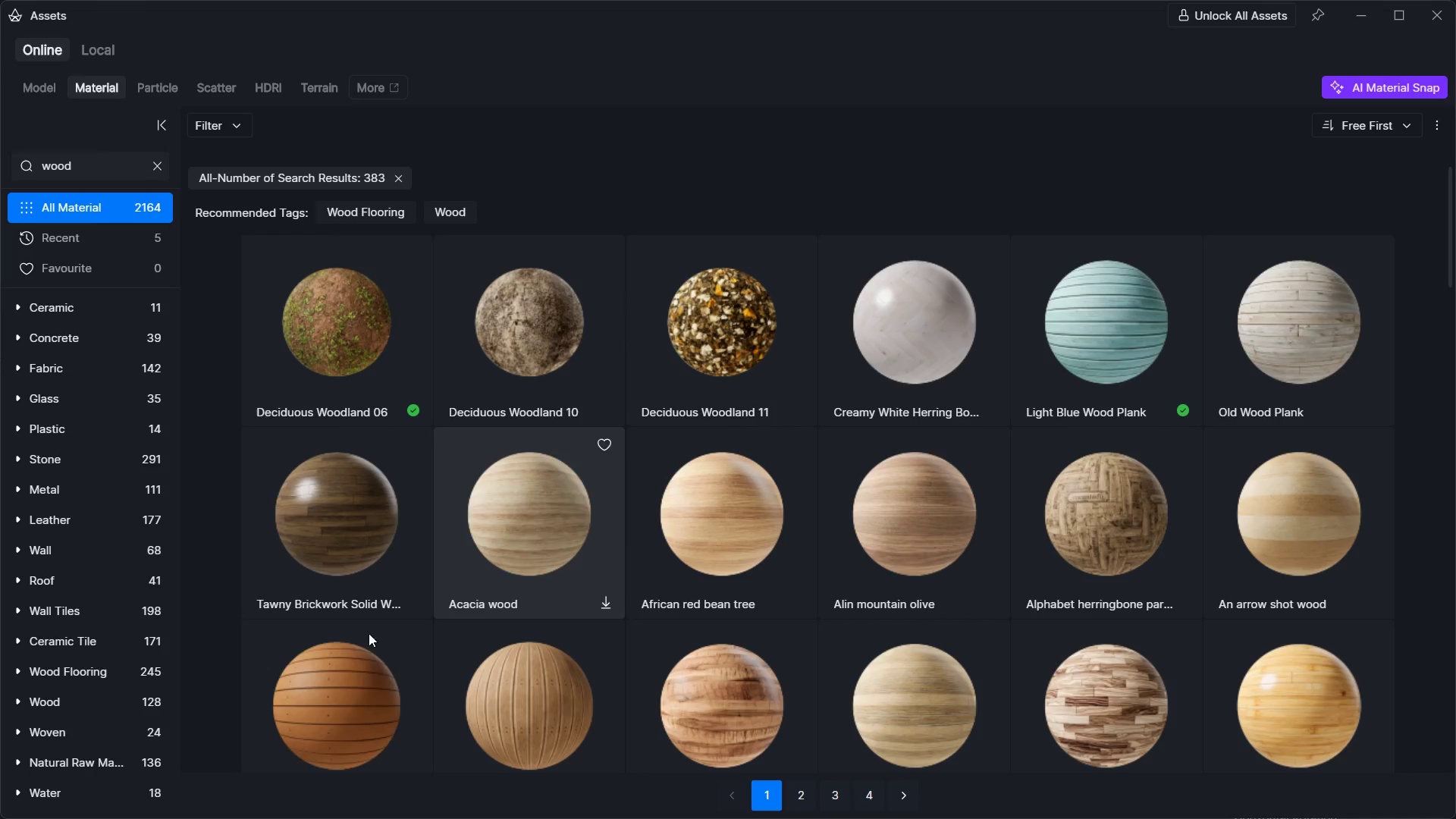 
left_click([340, 679])
 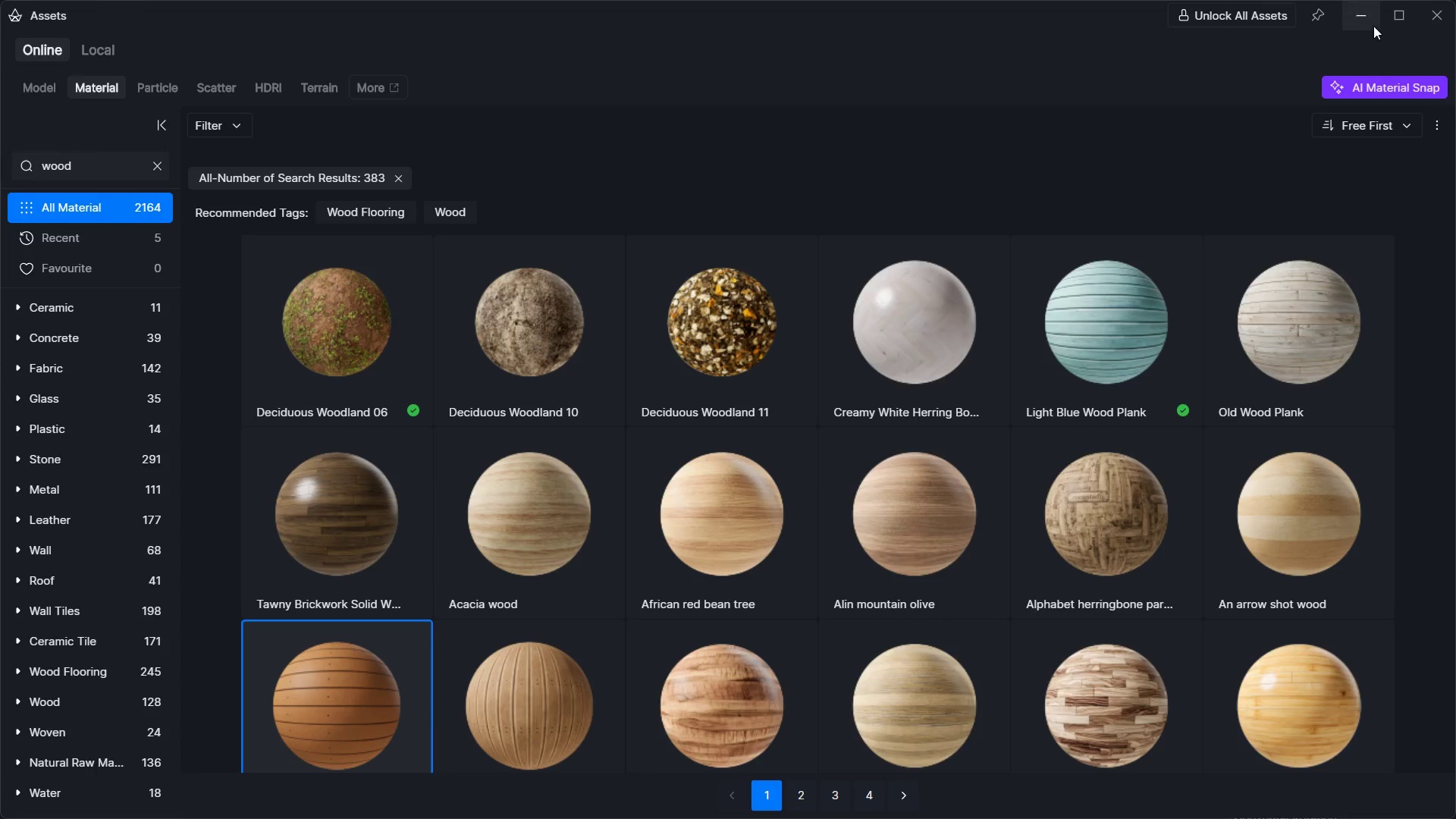 
left_click([1368, 27])
 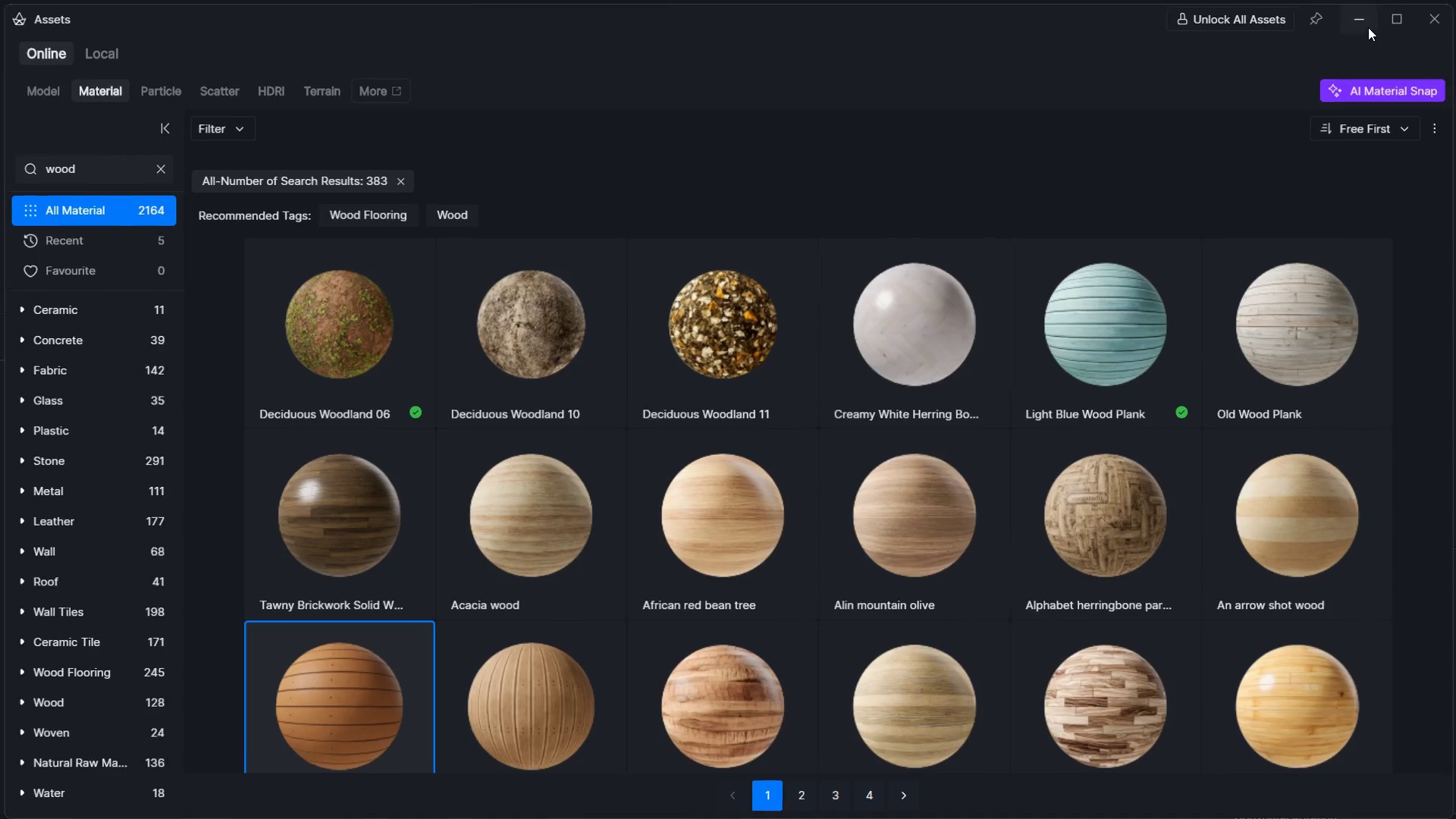 
hold_key(key=W, duration=0.83)
 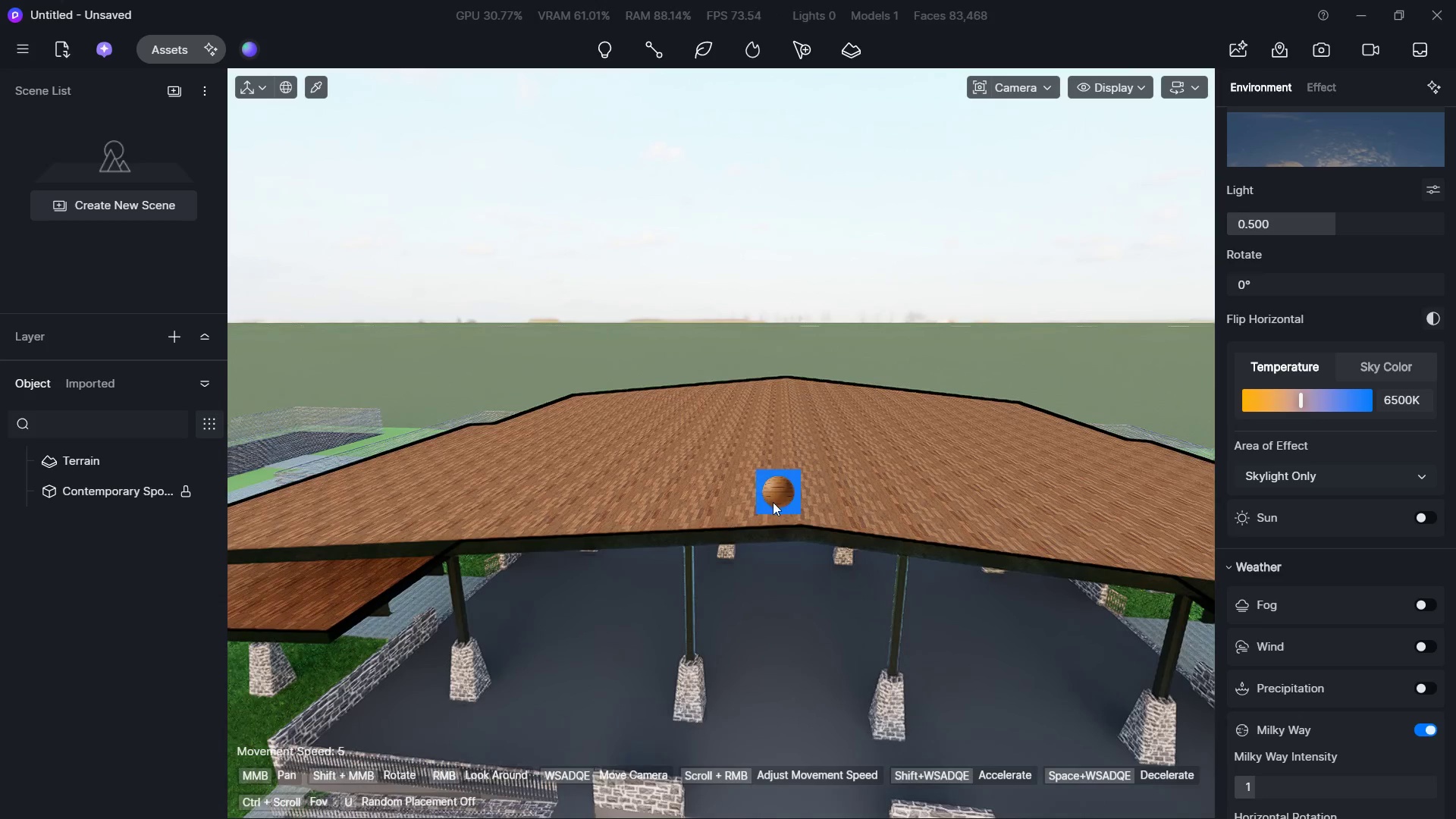 
hold_key(key=ShiftLeft, duration=0.52)
 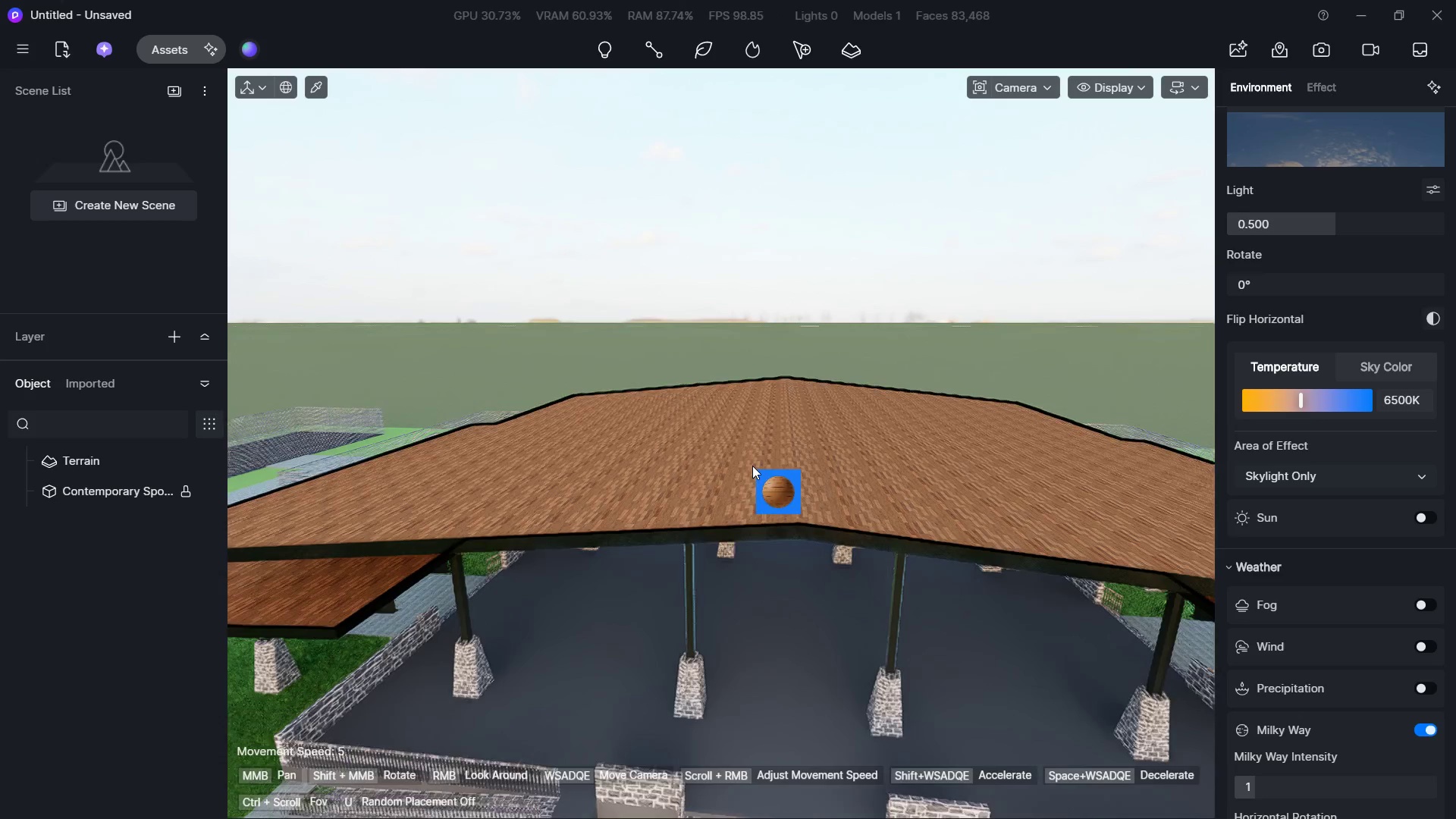 
left_click([752, 466])
 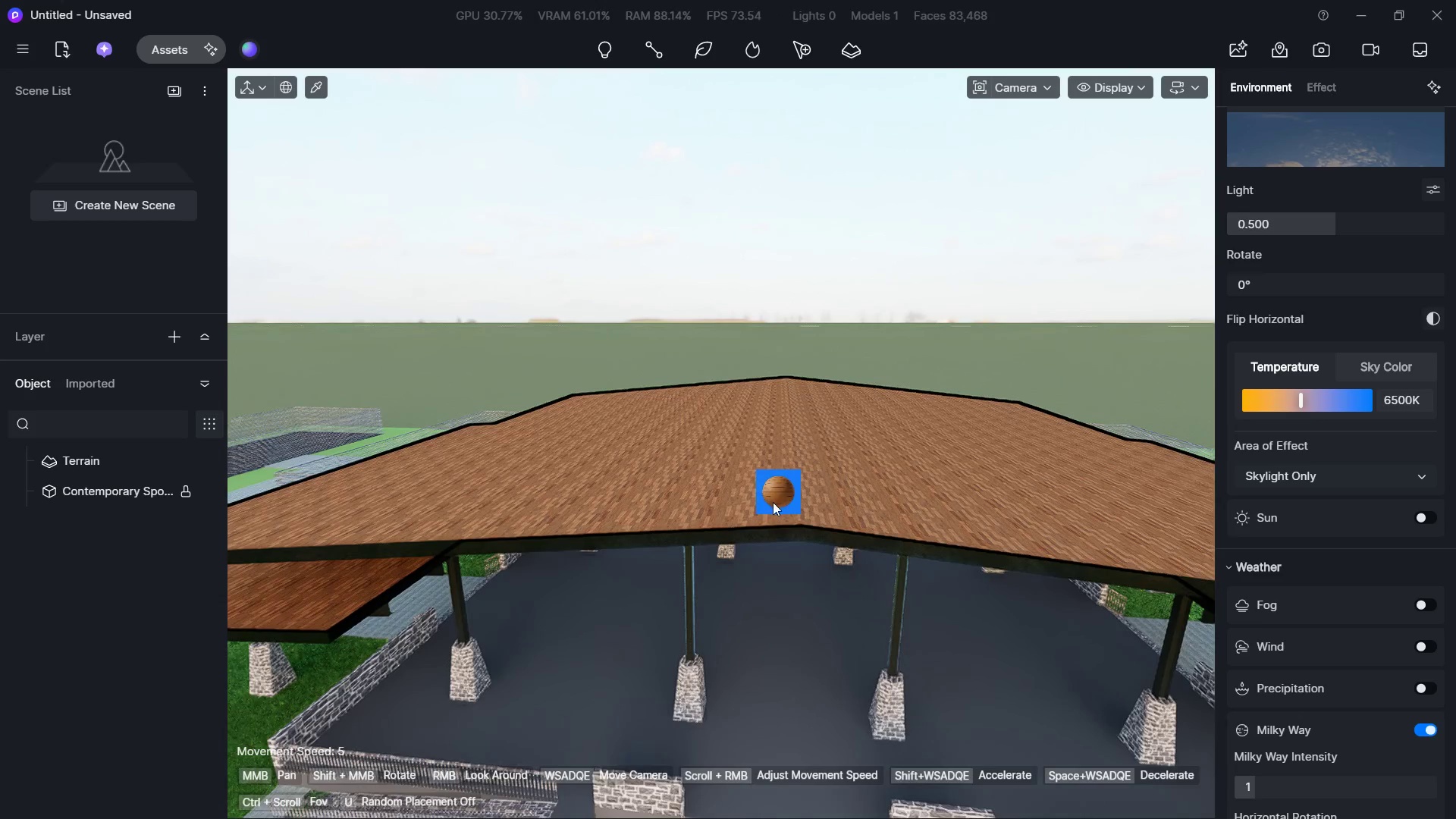 
hold_key(key=S, duration=0.55)
 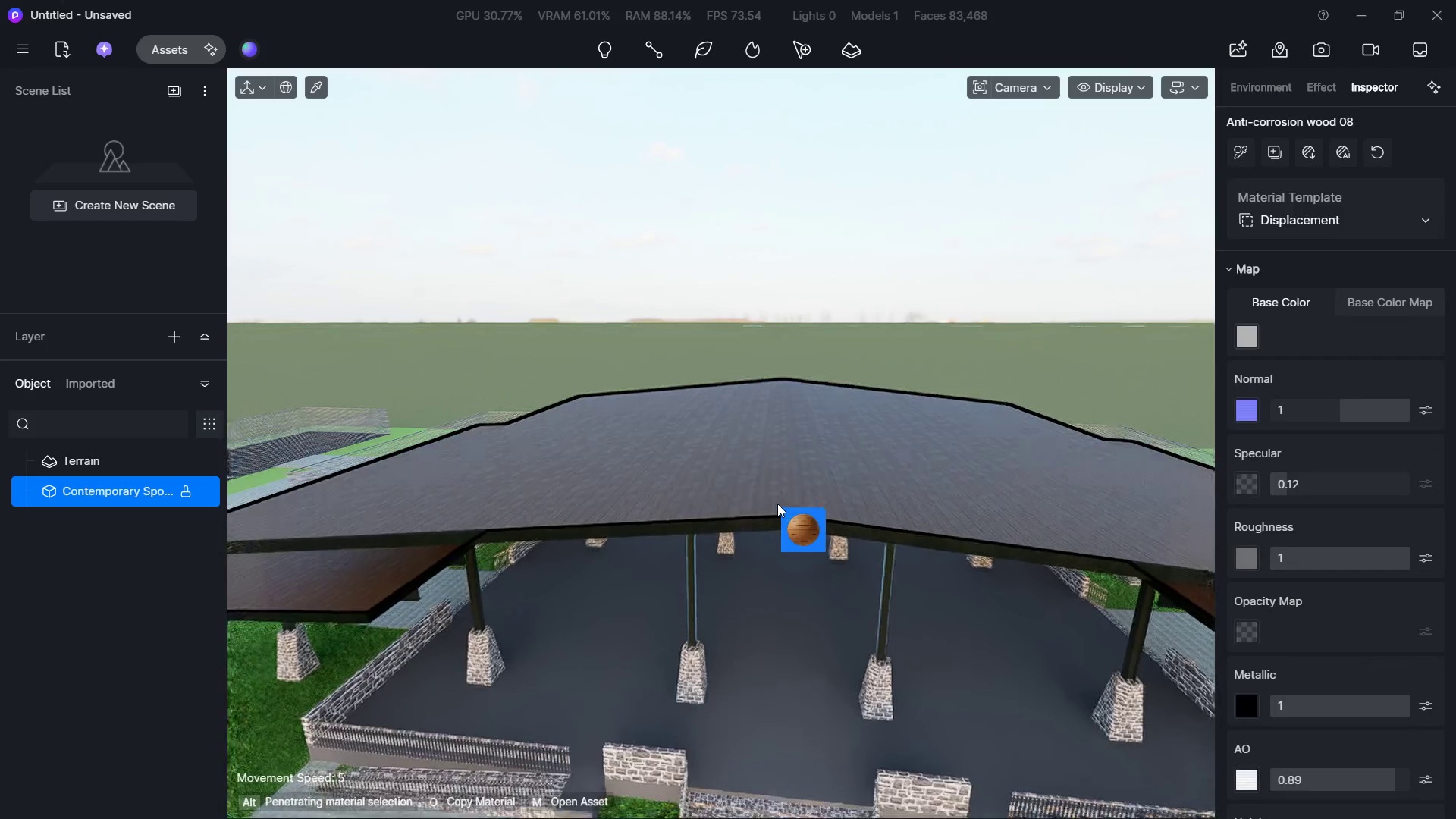 
hold_key(key=D, duration=1.76)
 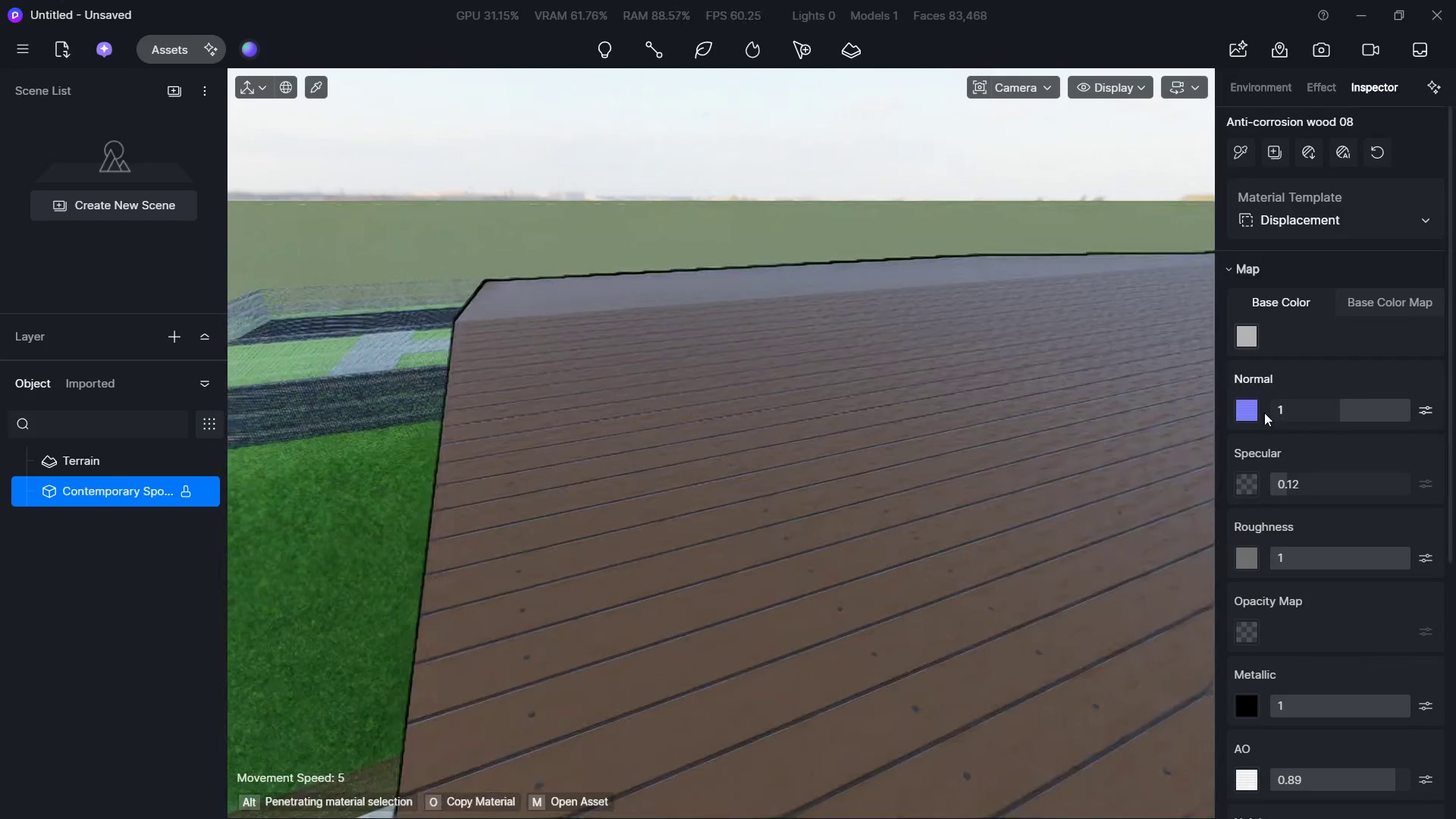 
hold_key(key=W, duration=1.22)
 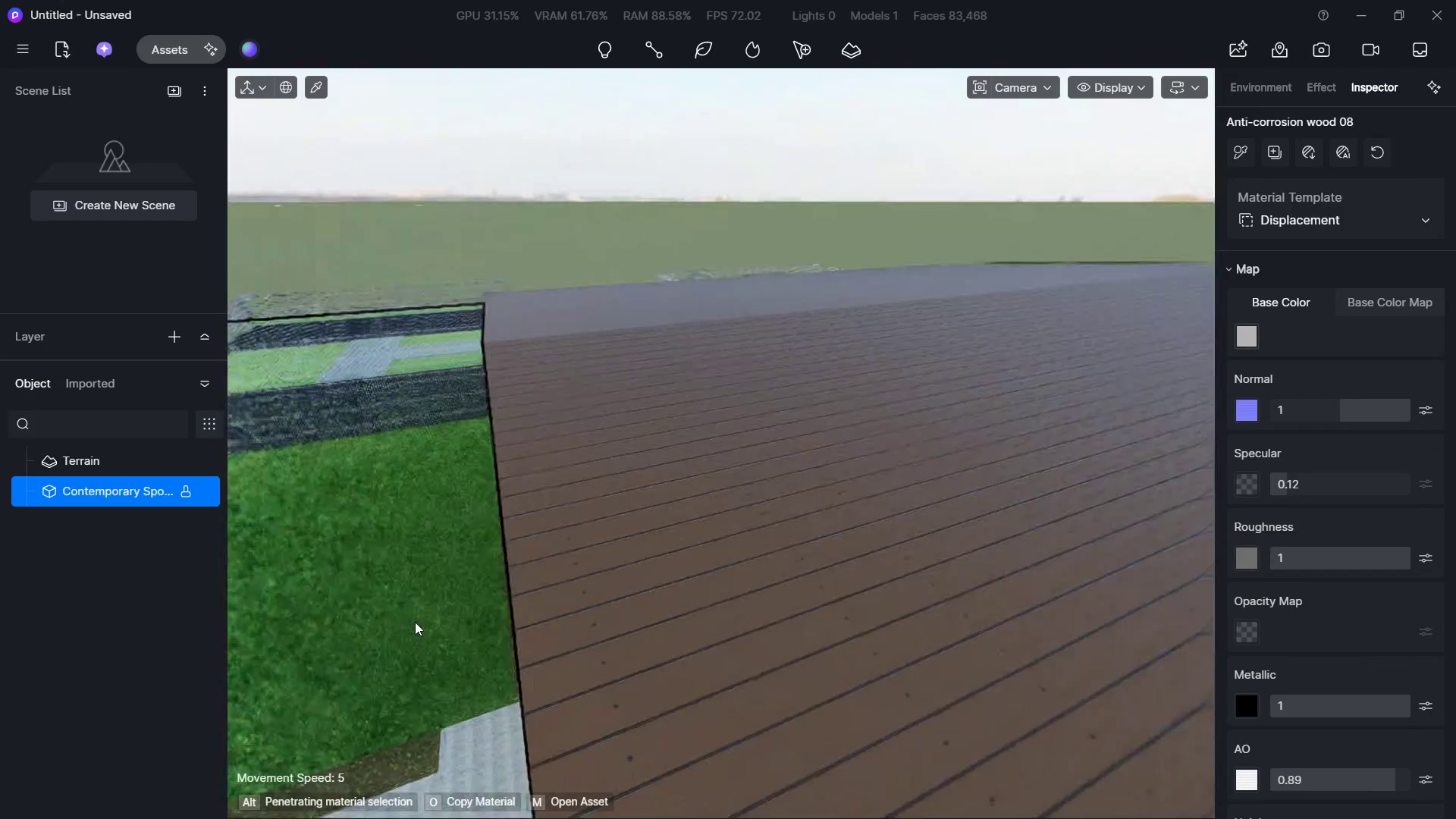 
hold_key(key=ShiftLeft, duration=0.53)
 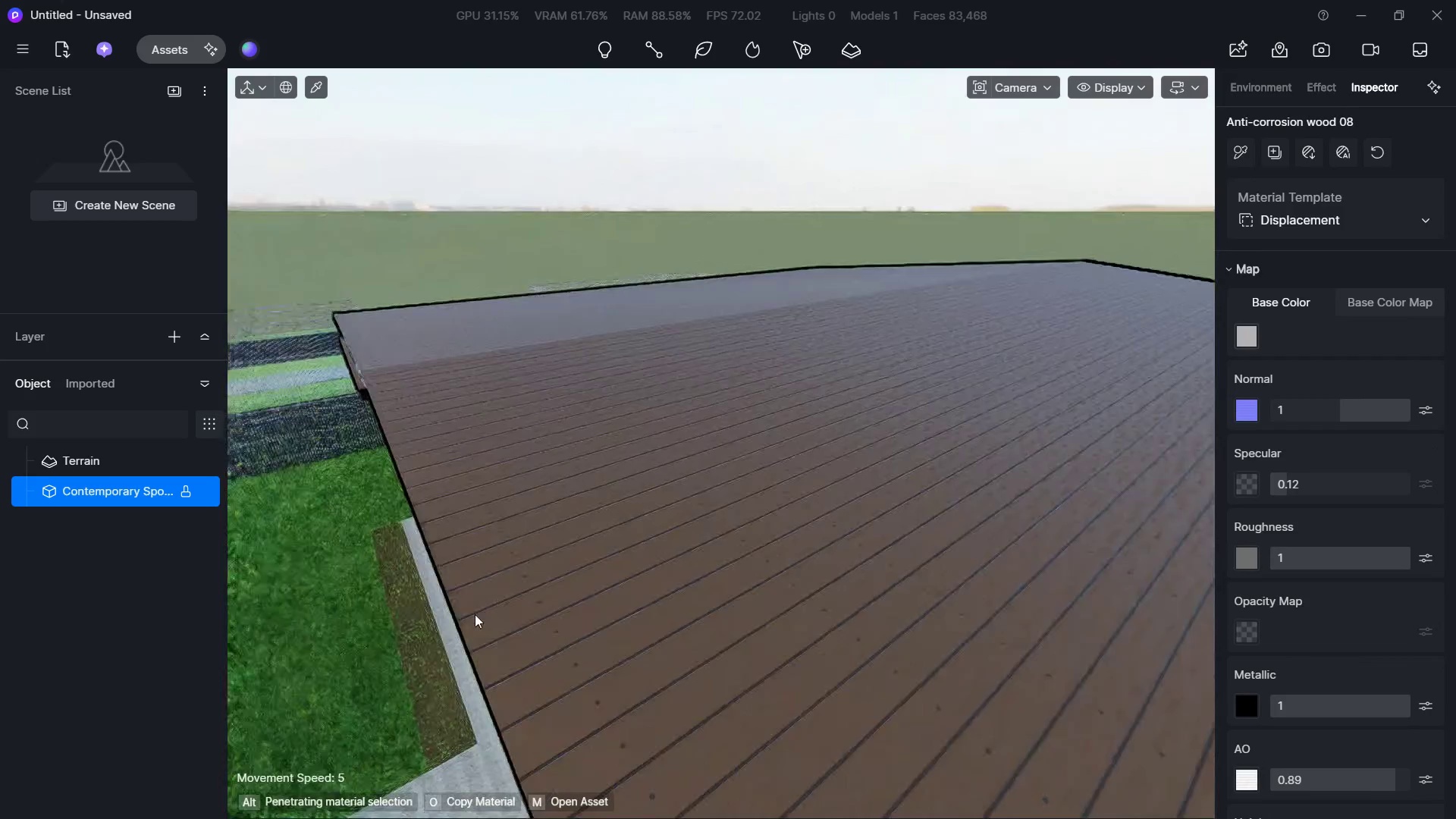 
hold_key(key=W, duration=0.98)
 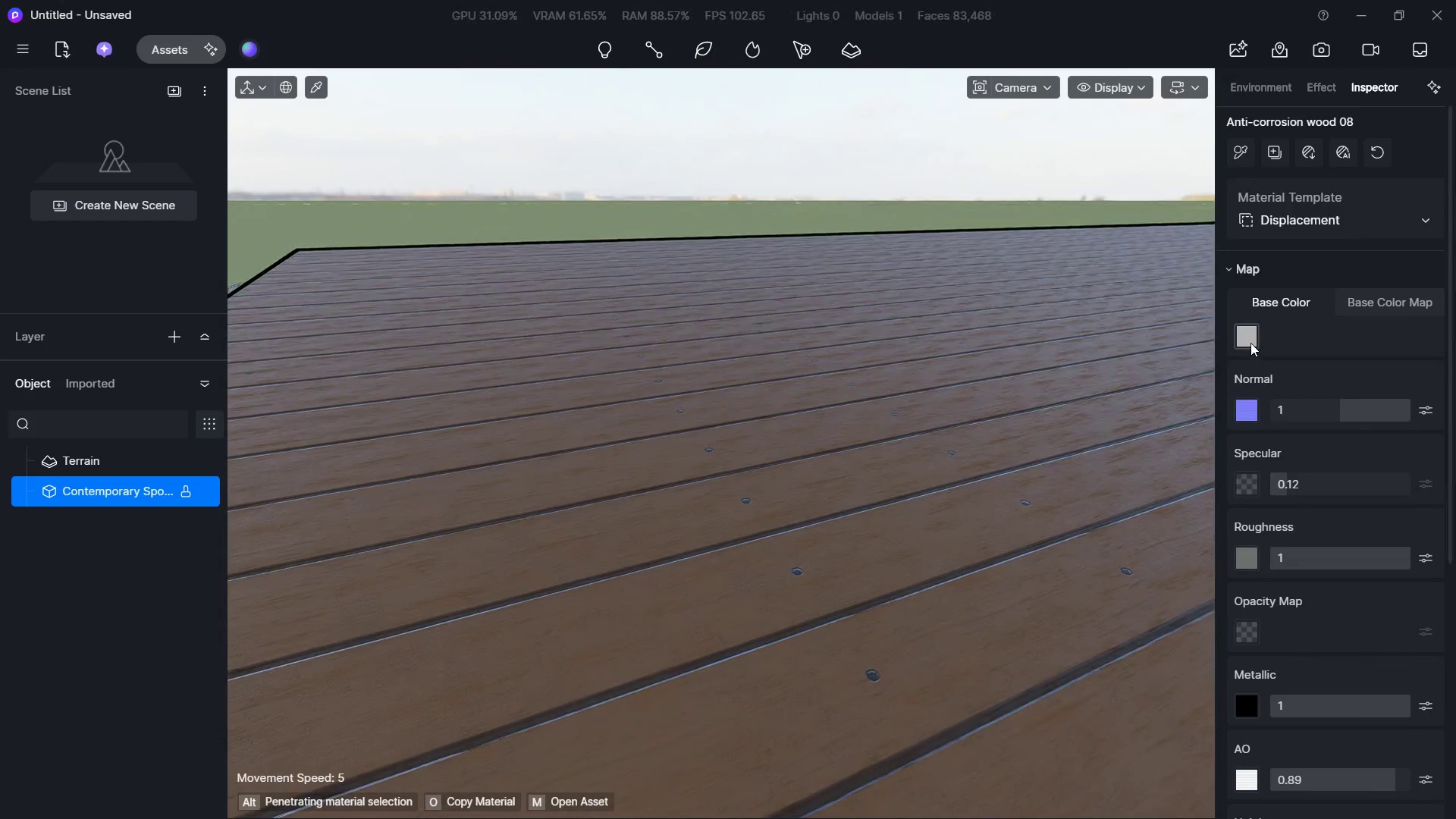 
left_click([1247, 340])
 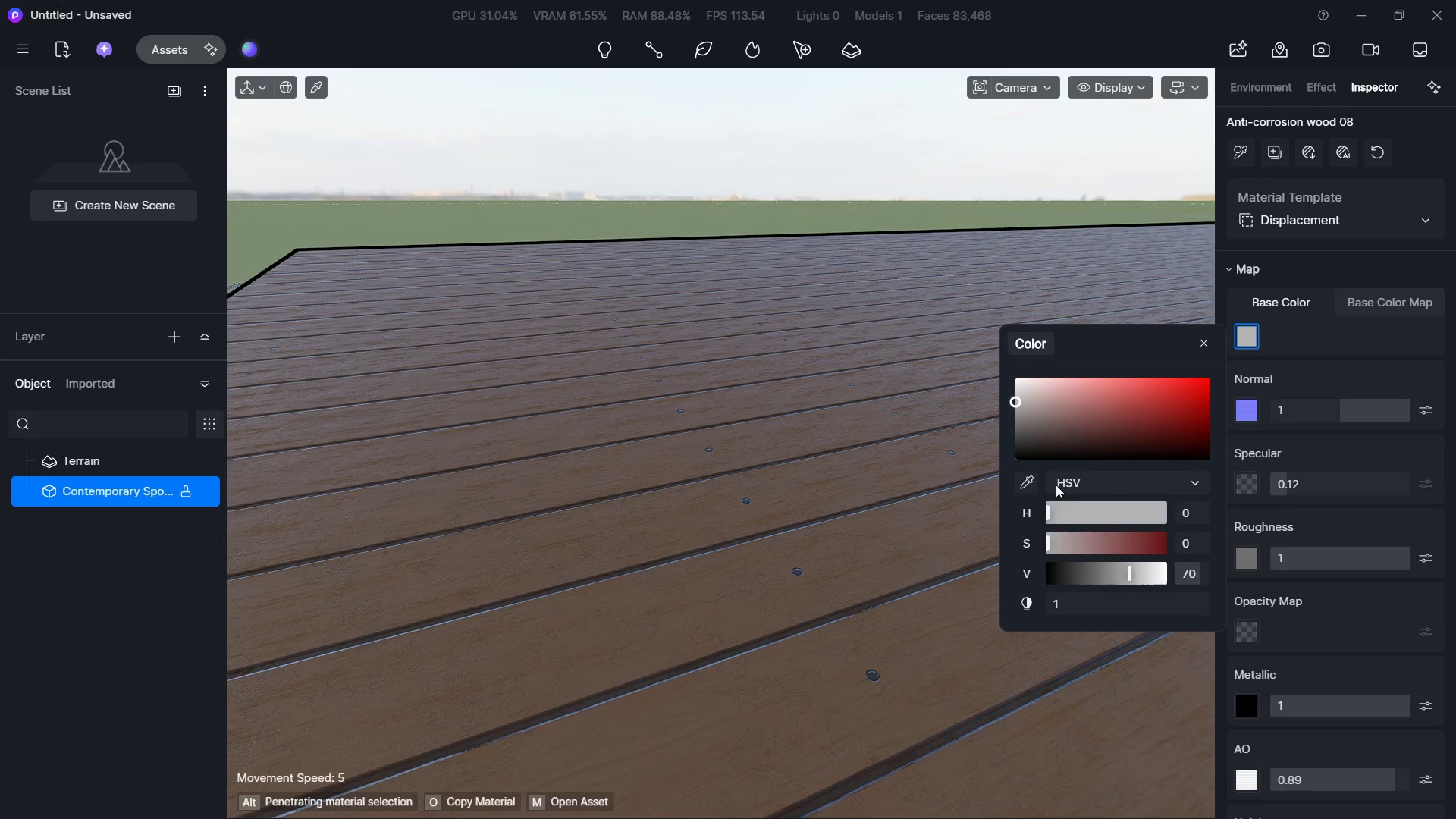 
left_click_drag(start_coordinate=[1027, 393], to_coordinate=[1006, 346])
 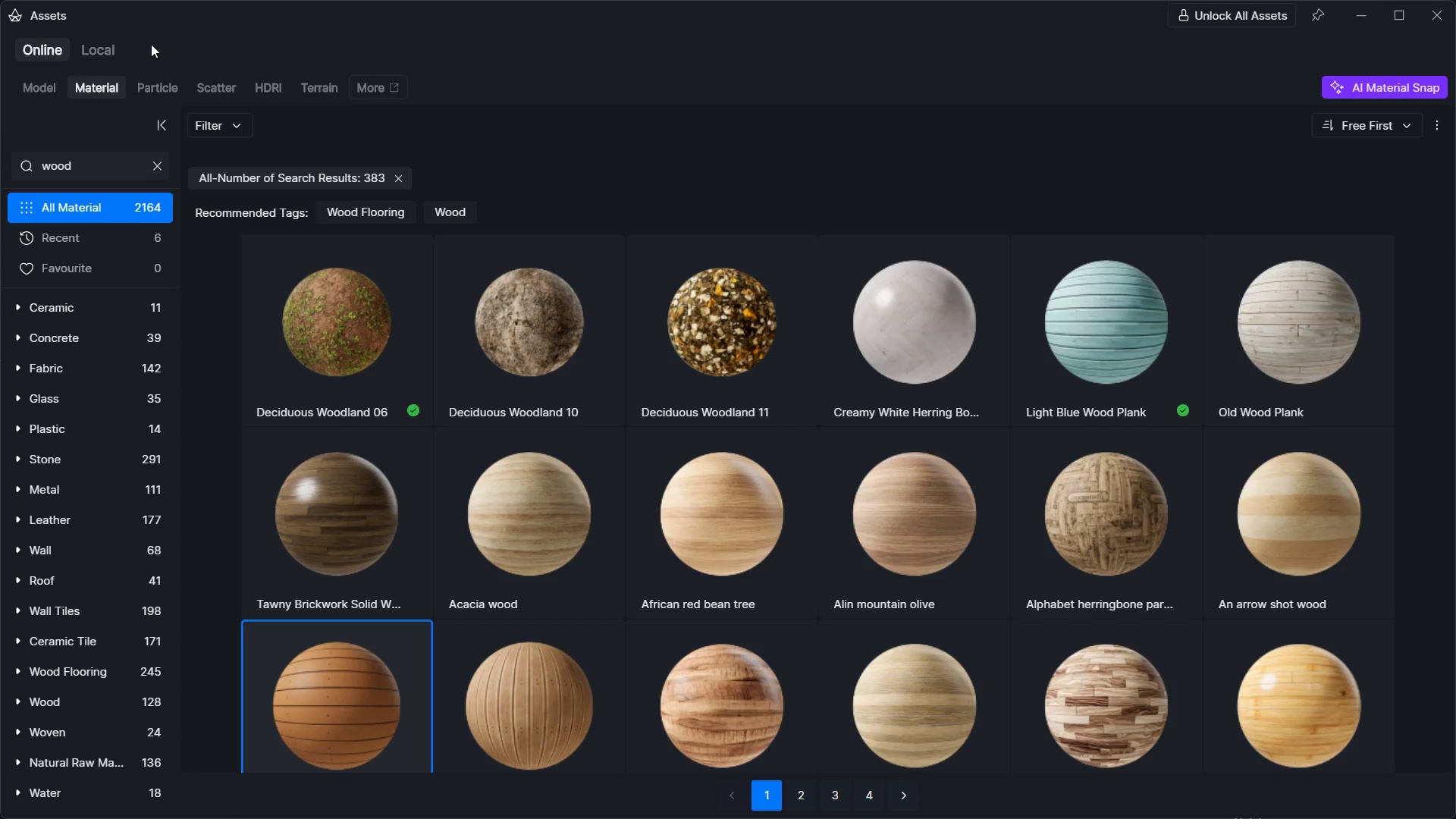 
scroll: coordinate [808, 446], scroll_direction: down, amount: 4.0
 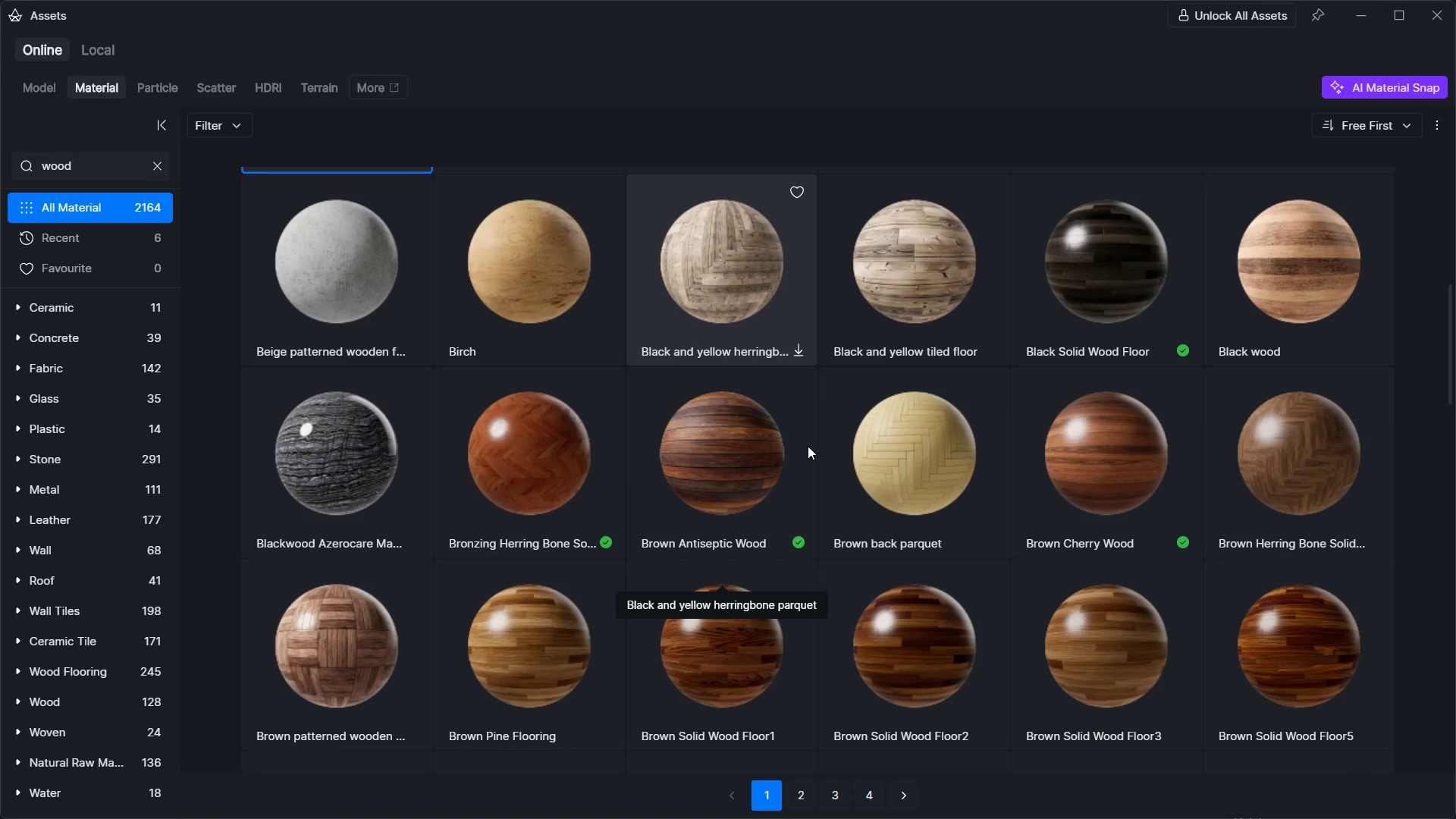 
left_click([711, 473])
 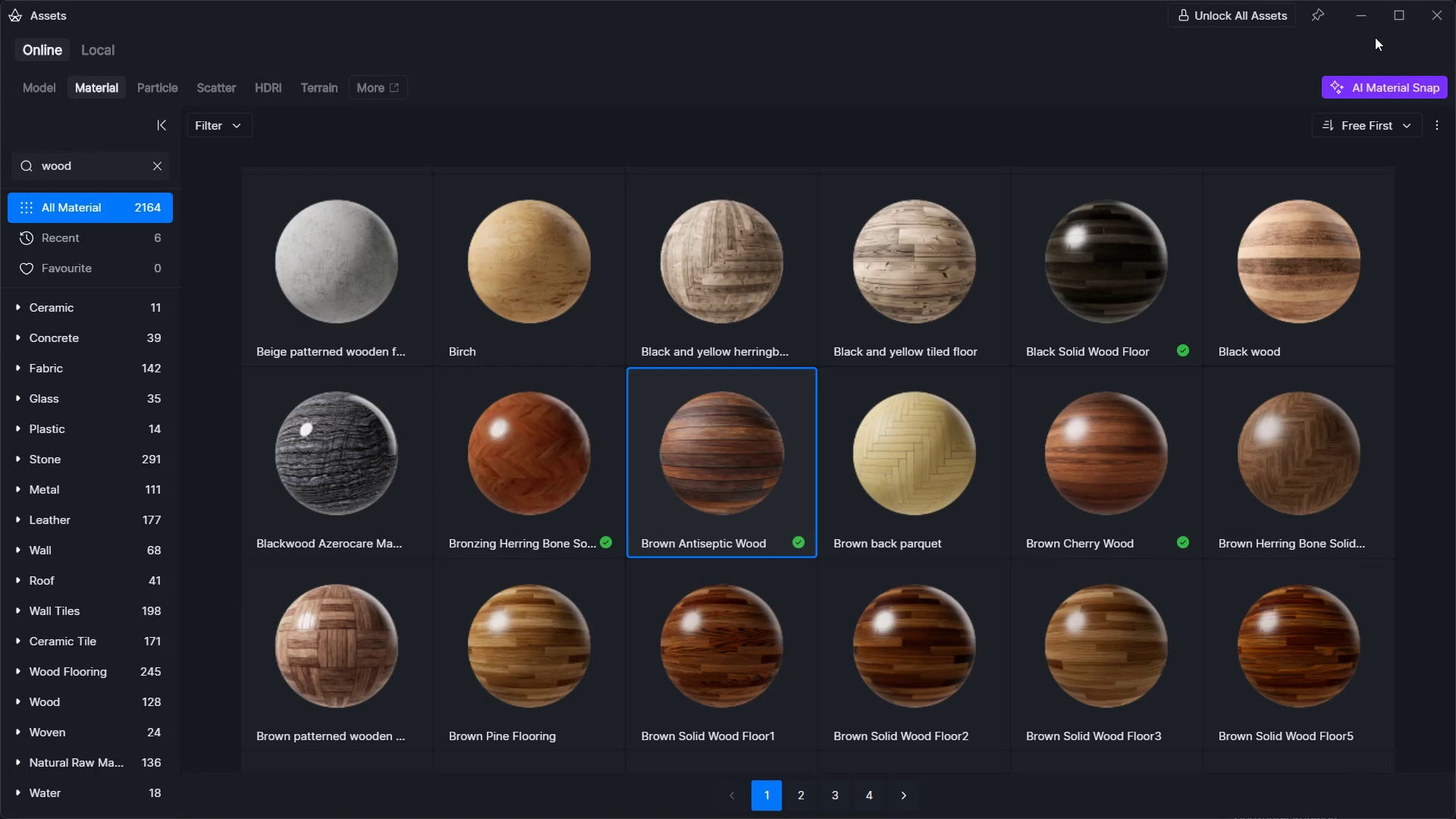 
left_click([1368, 23])
 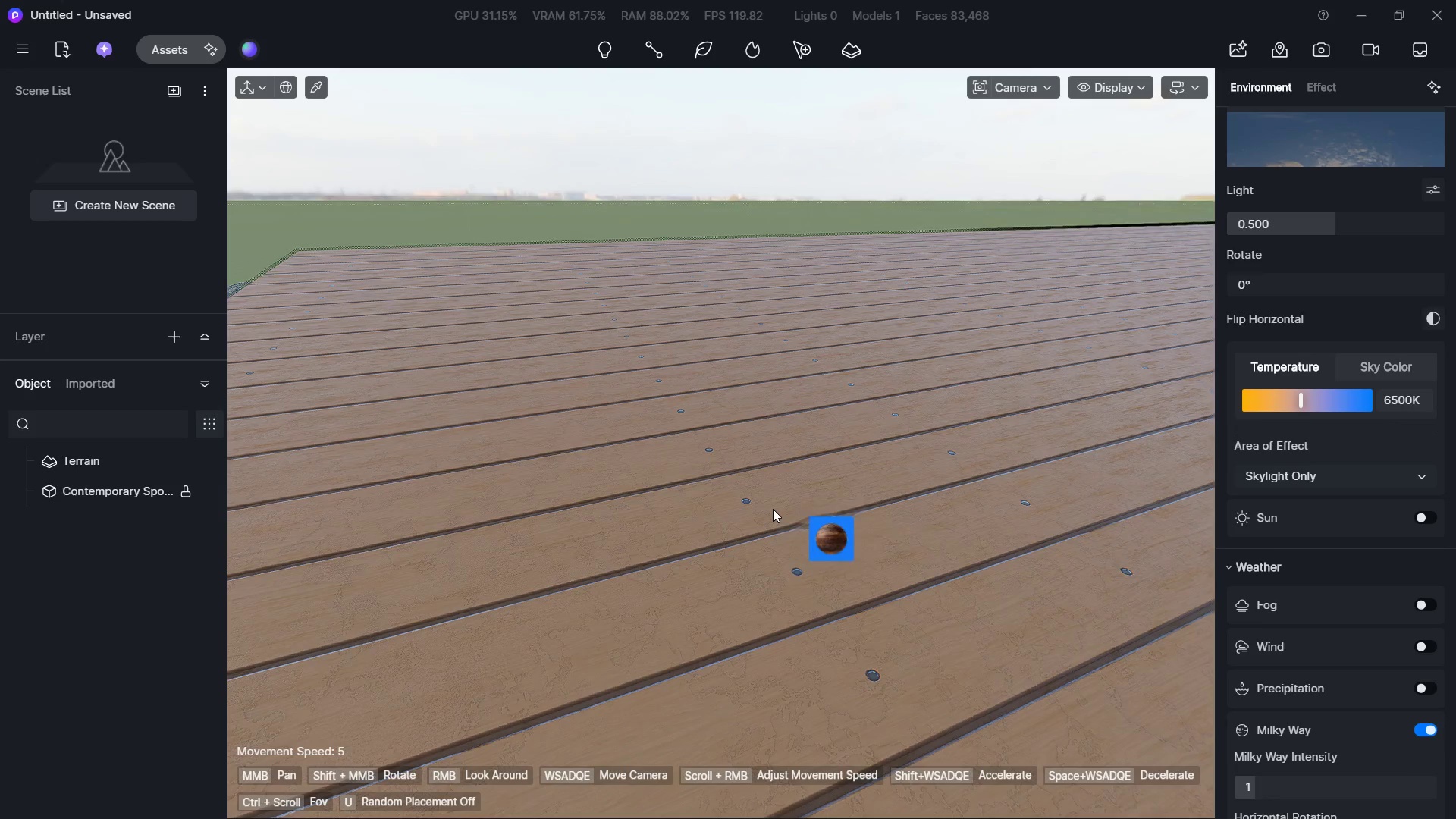 
left_click([773, 509])
 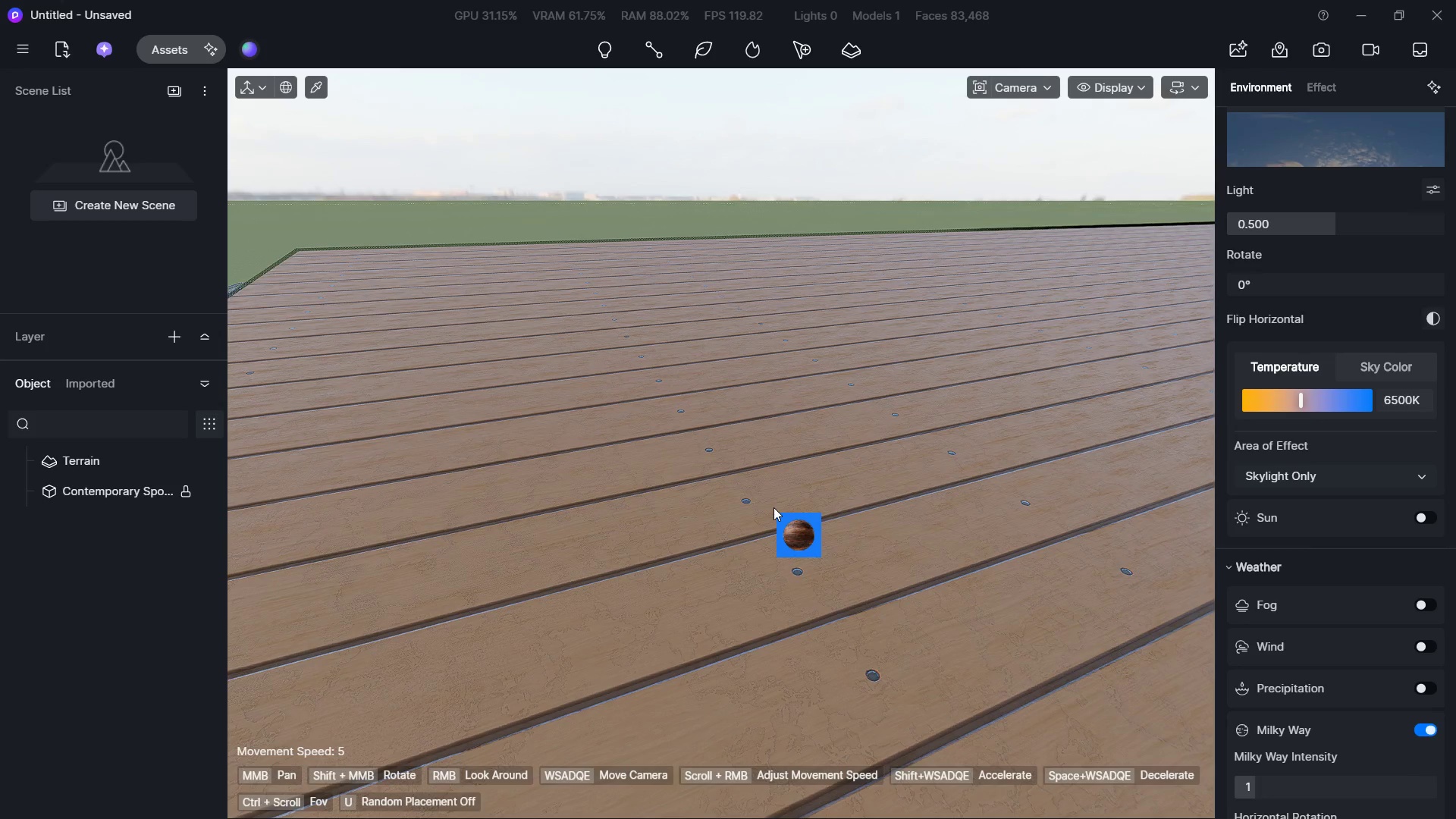 
hold_key(key=A, duration=0.64)
 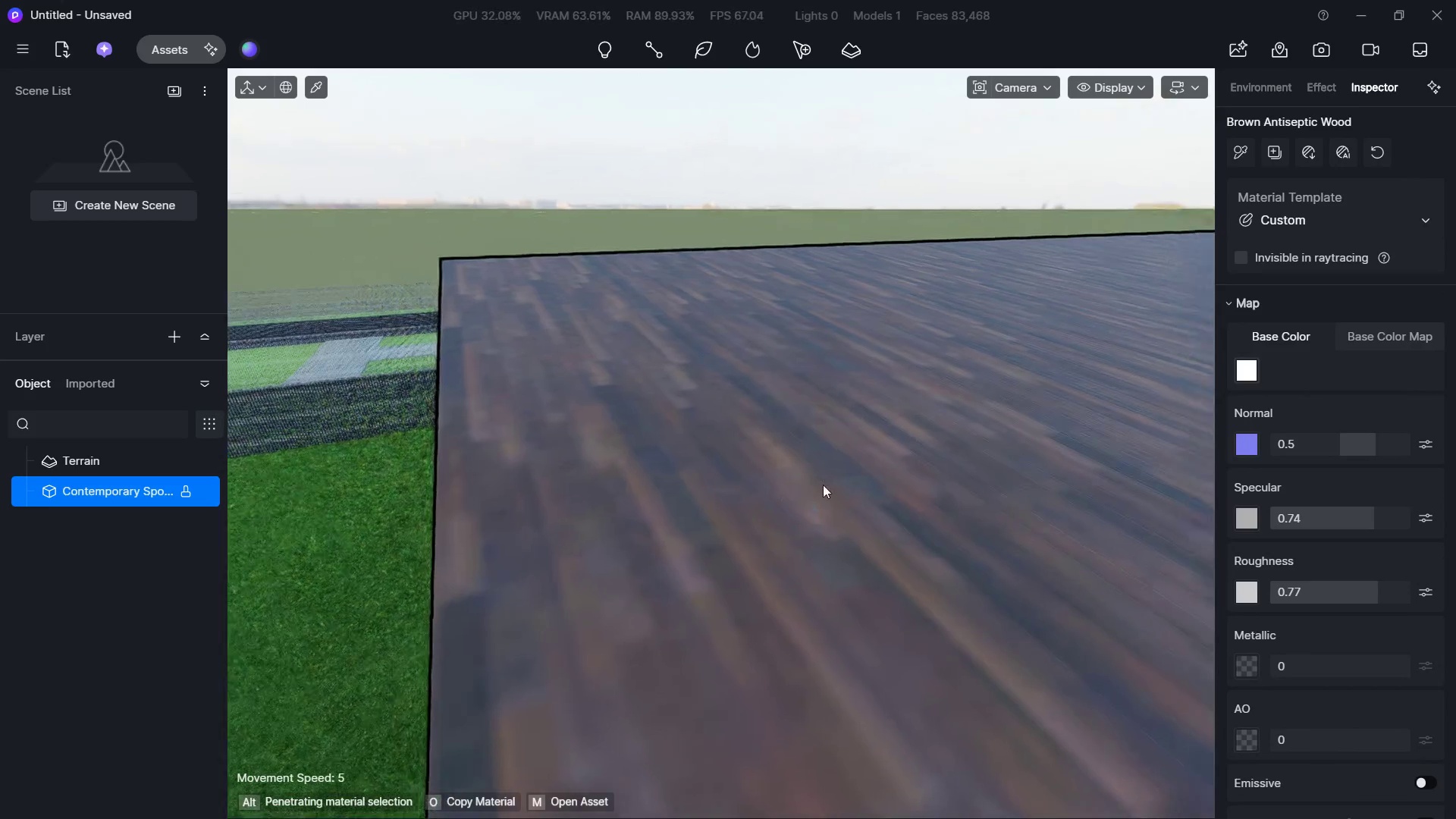 
hold_key(key=A, duration=0.39)
 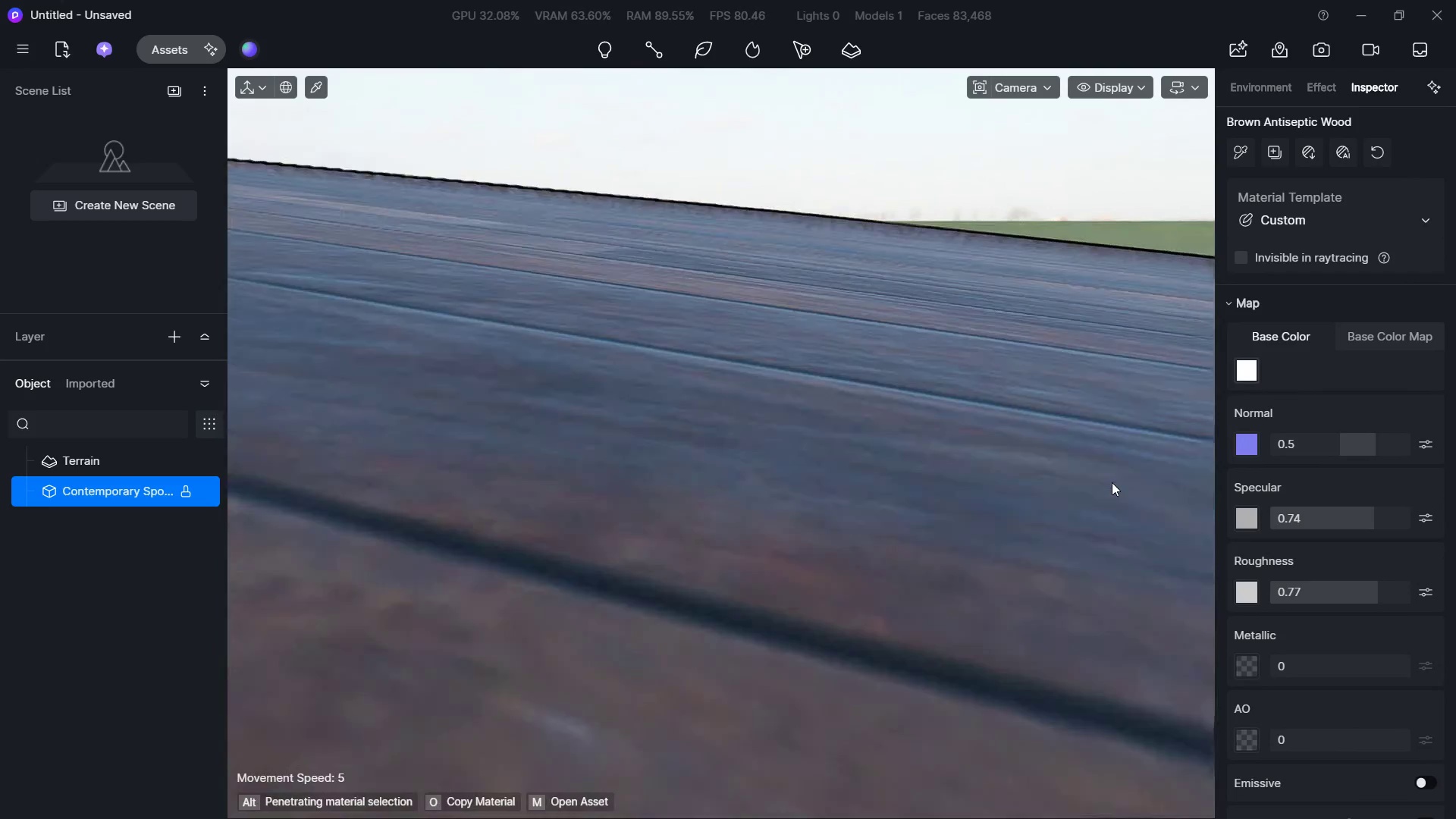 
hold_key(key=W, duration=0.5)
 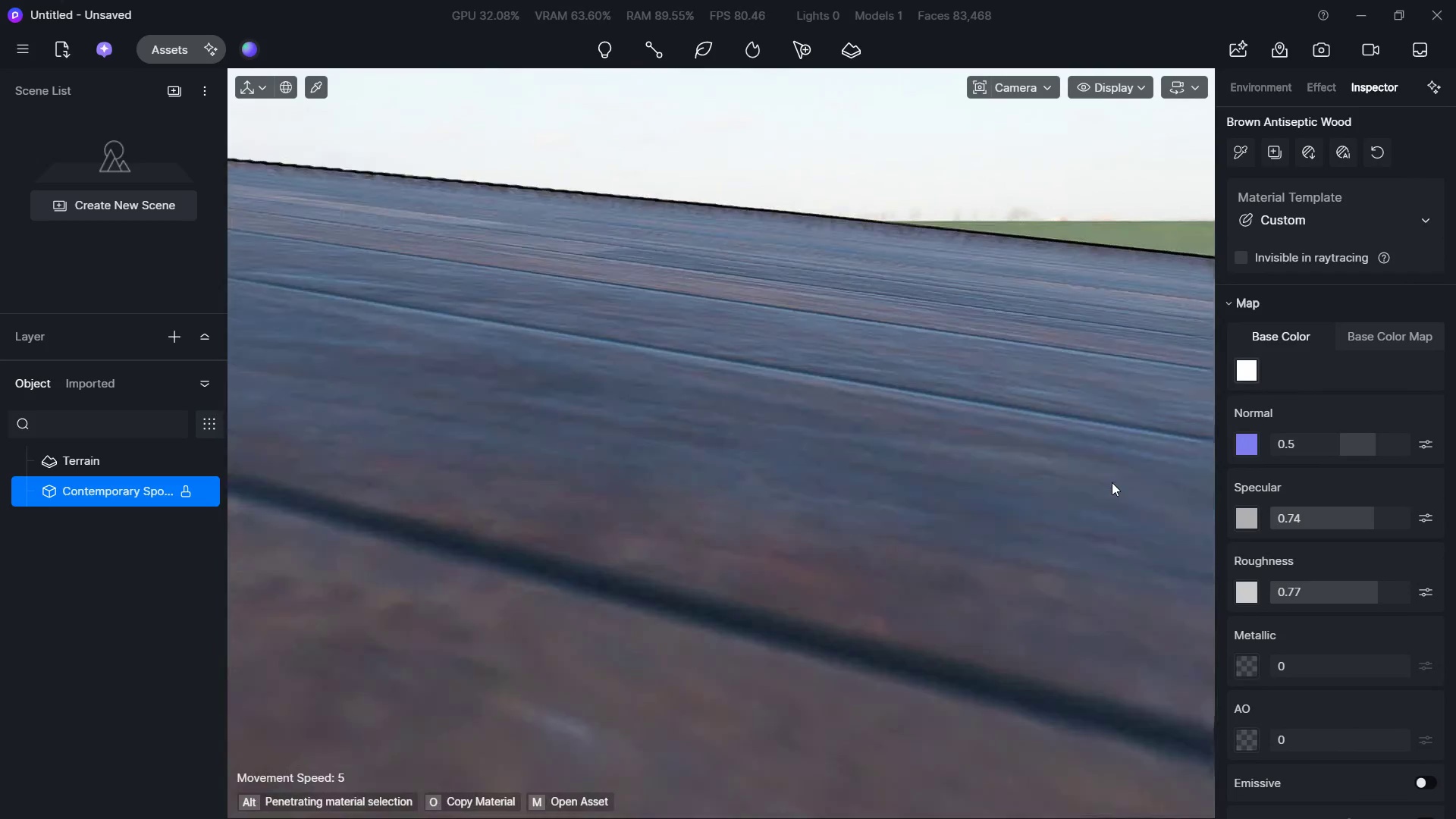 
hold_key(key=S, duration=0.62)
 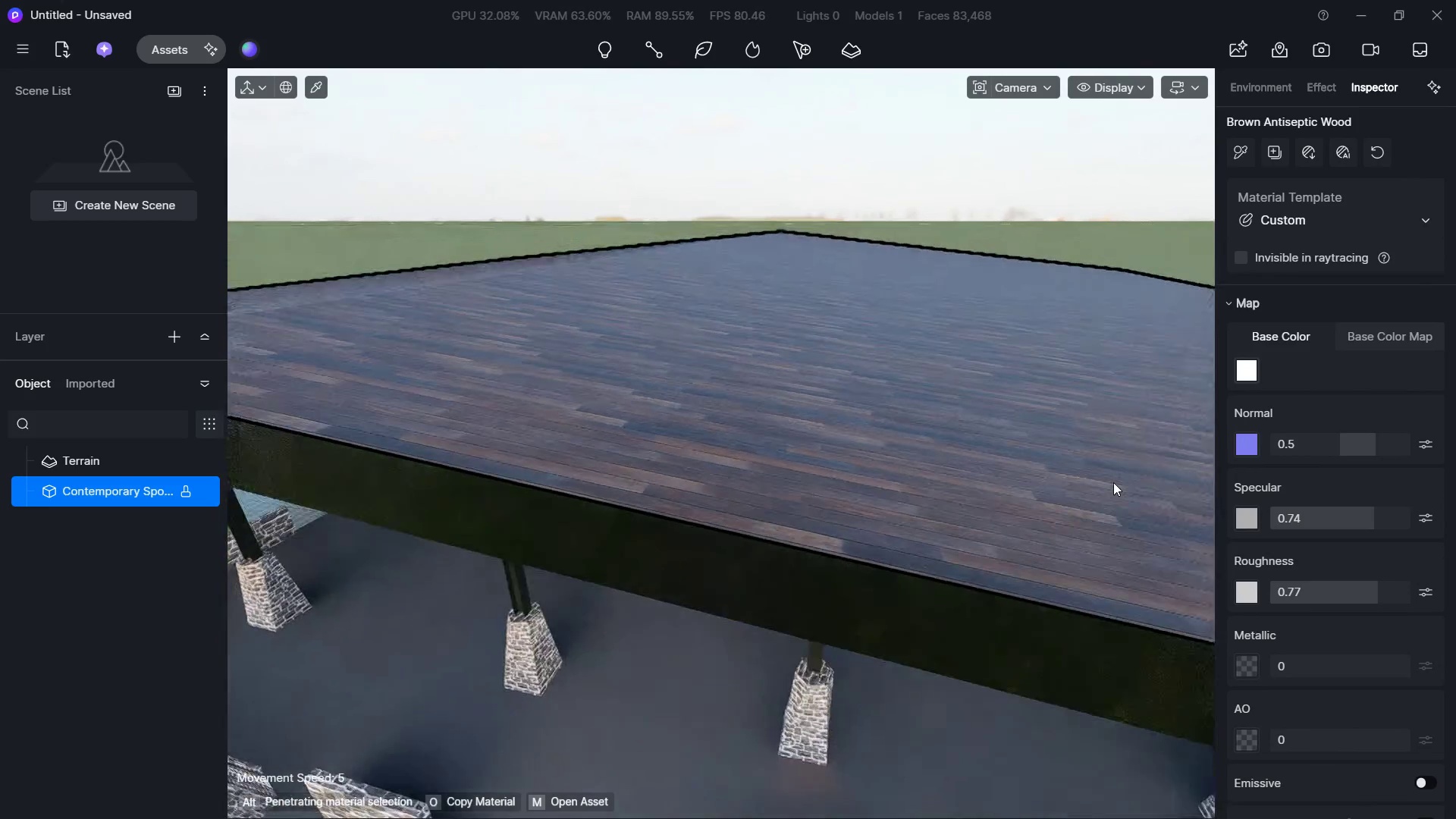 
hold_key(key=W, duration=0.45)
 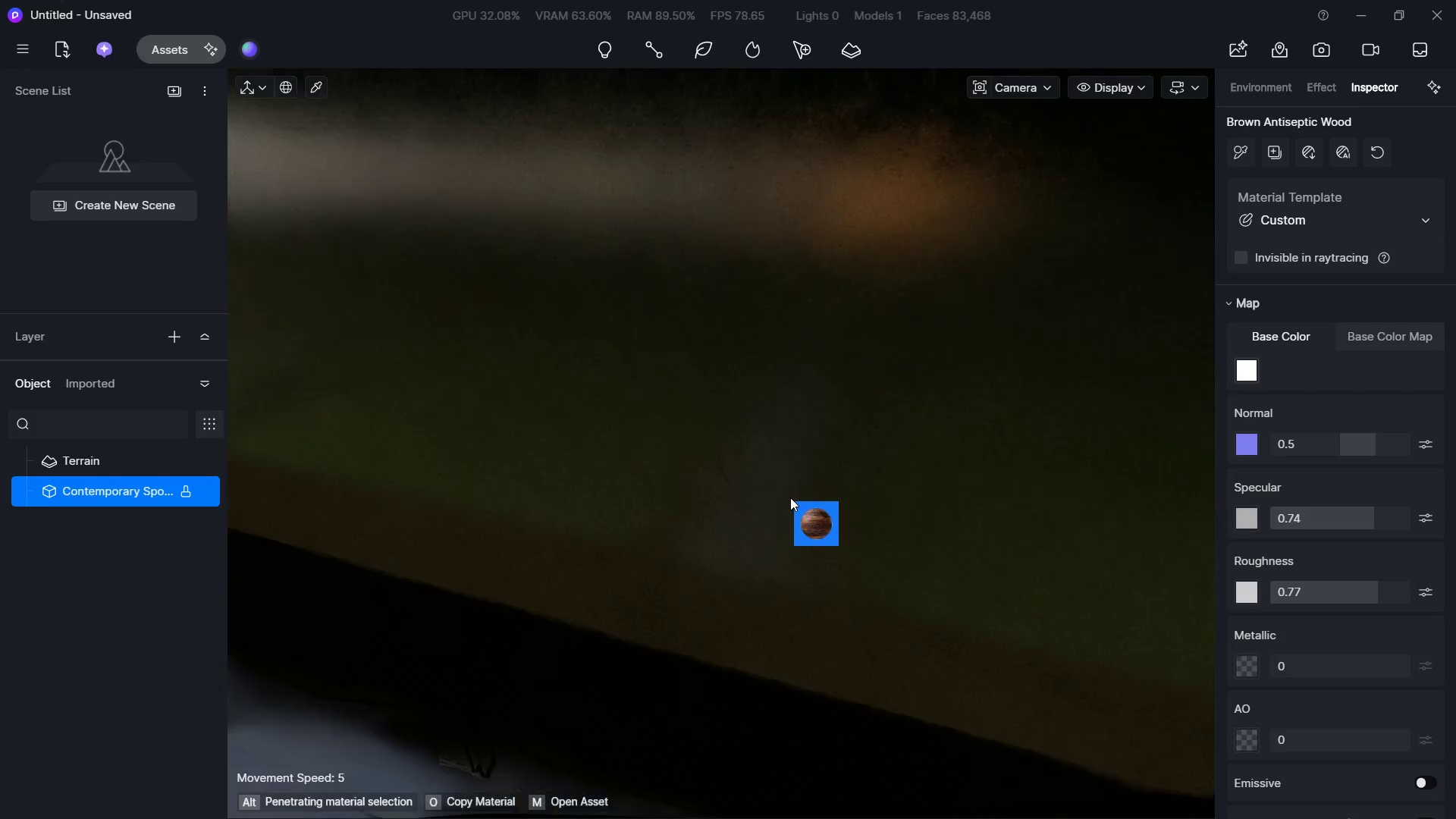 
key(Shift+ShiftLeft)
 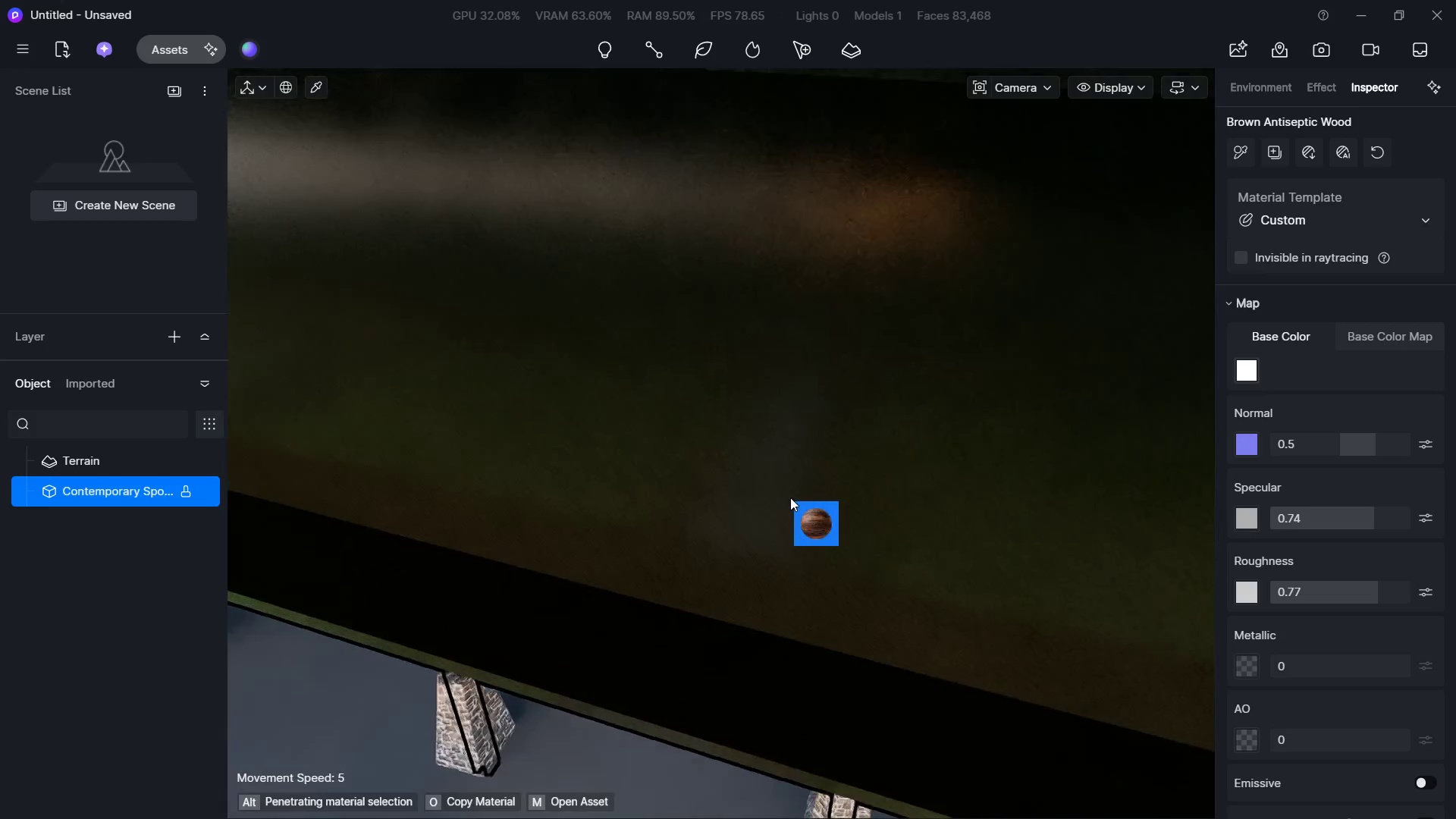 
hold_key(key=W, duration=0.56)
 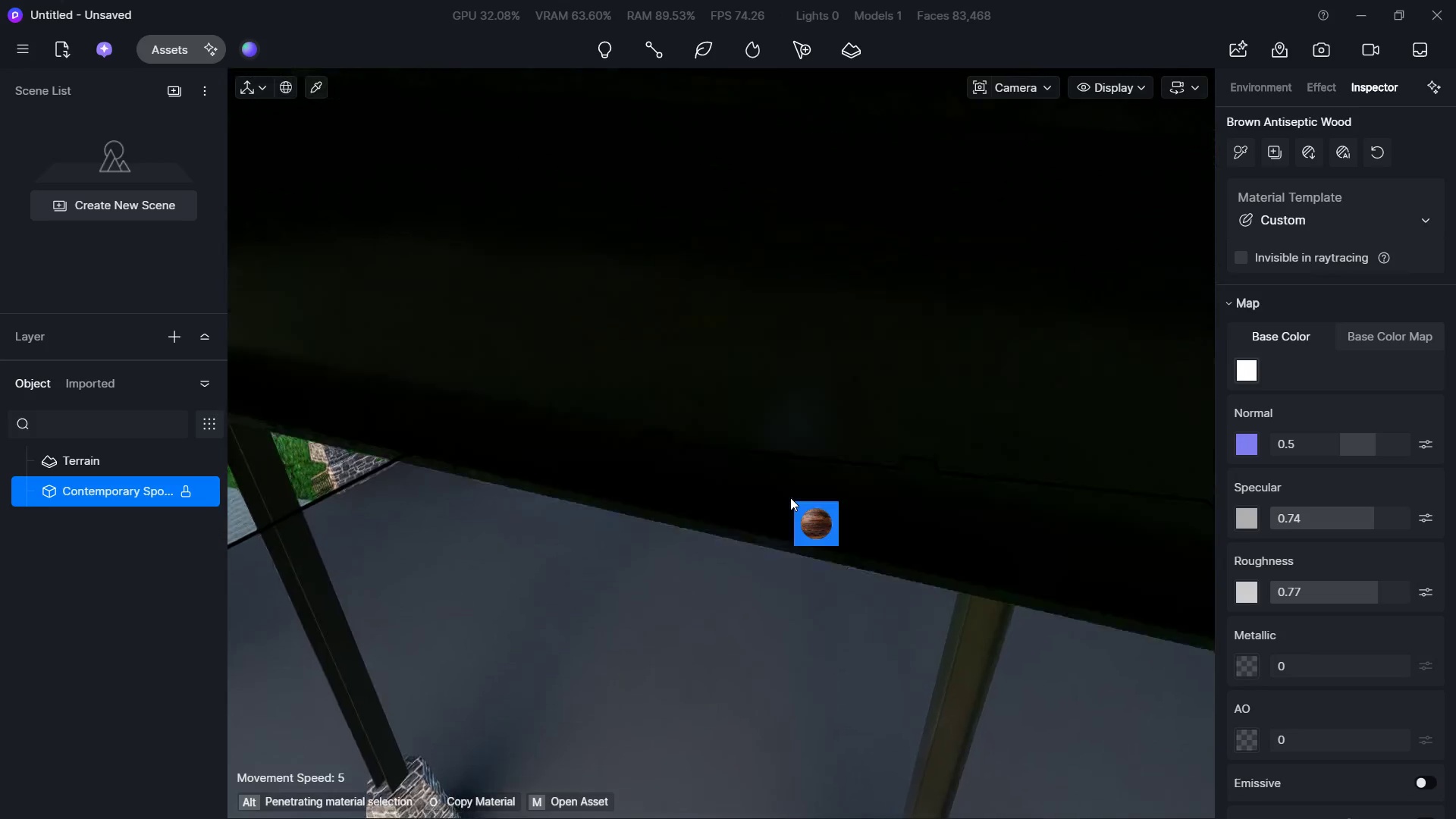 
key(Q)
 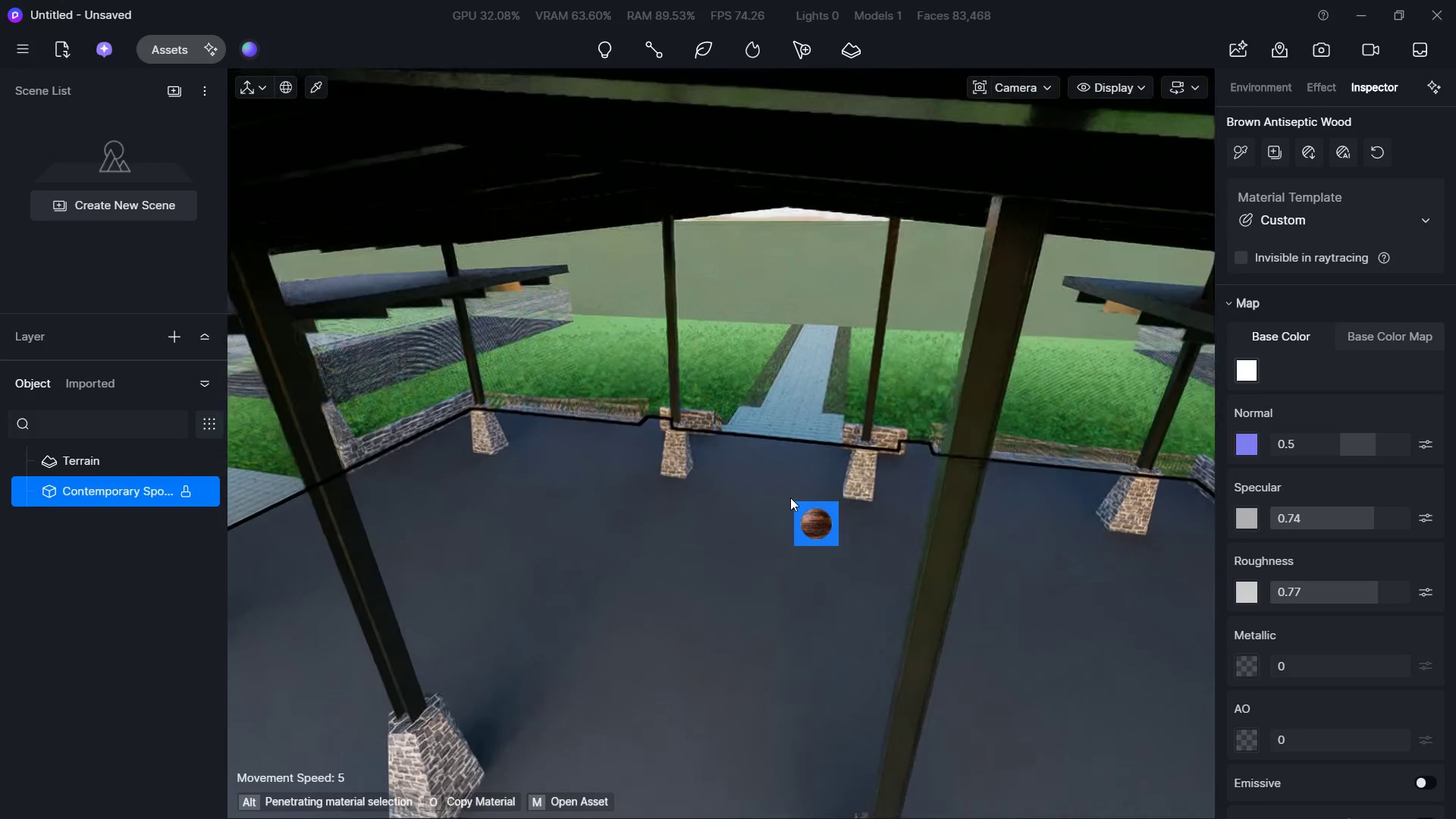 
hold_key(key=Q, duration=0.98)
 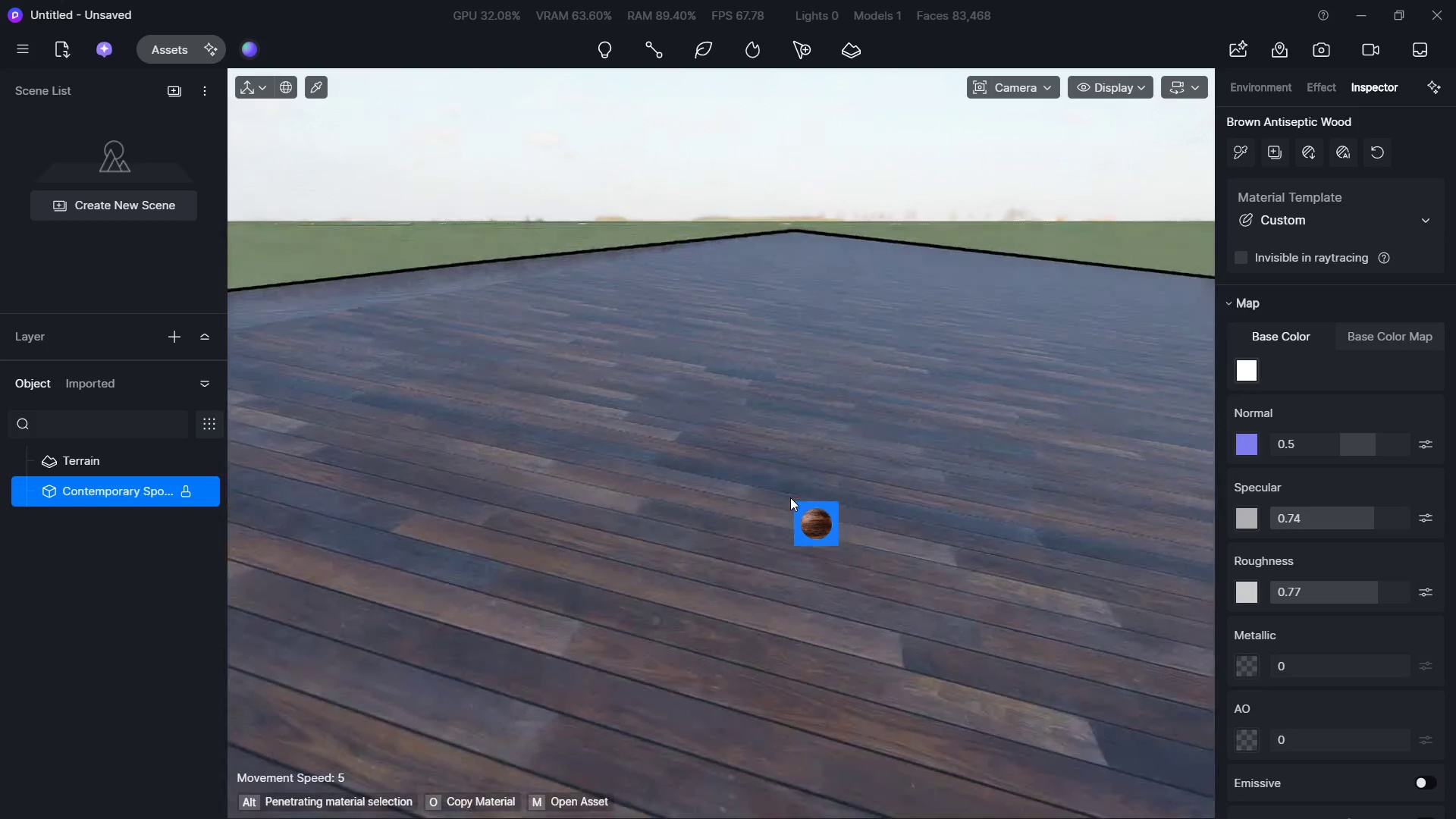 
key(Control+Z)
 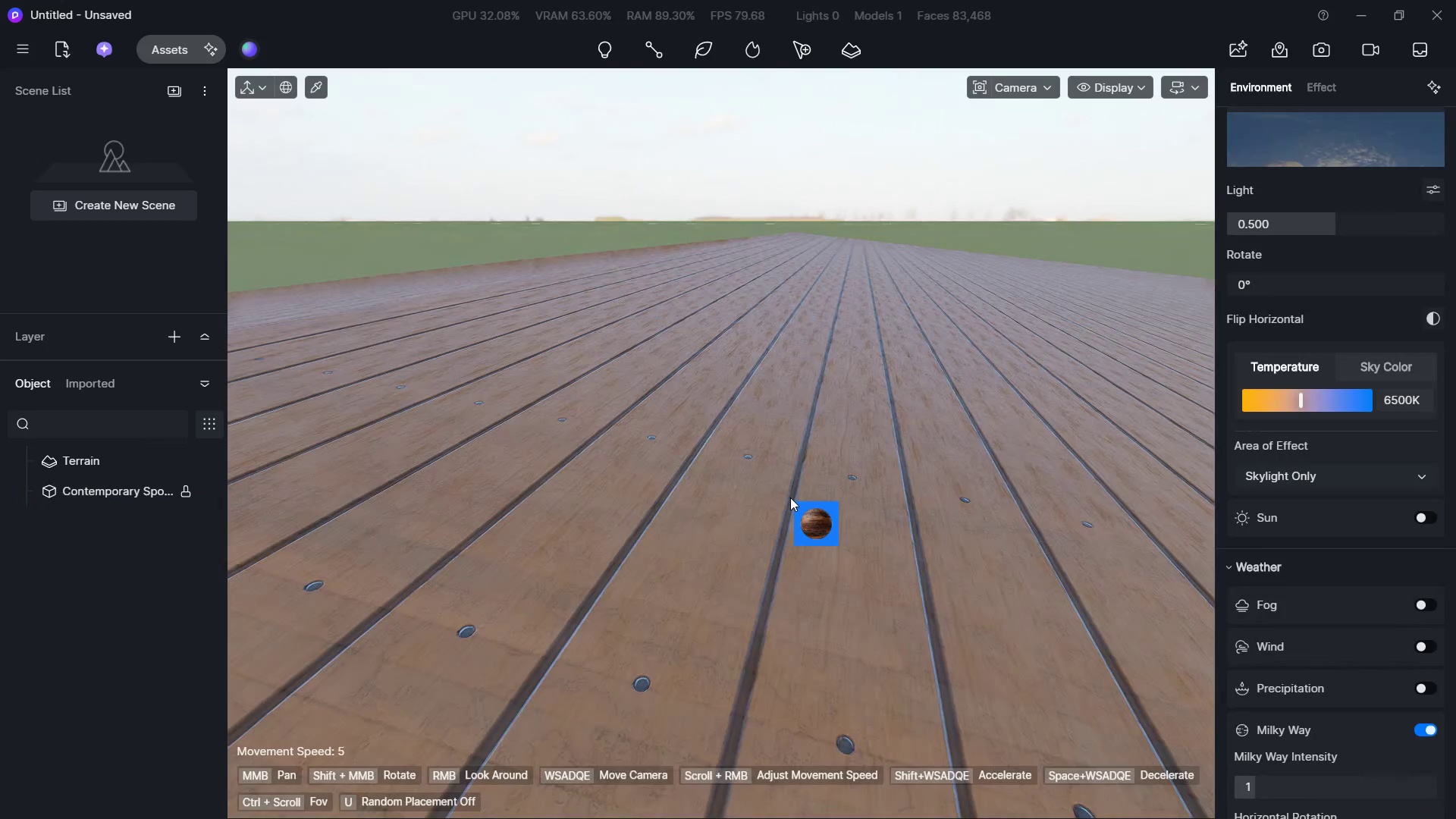 
key(Escape)
 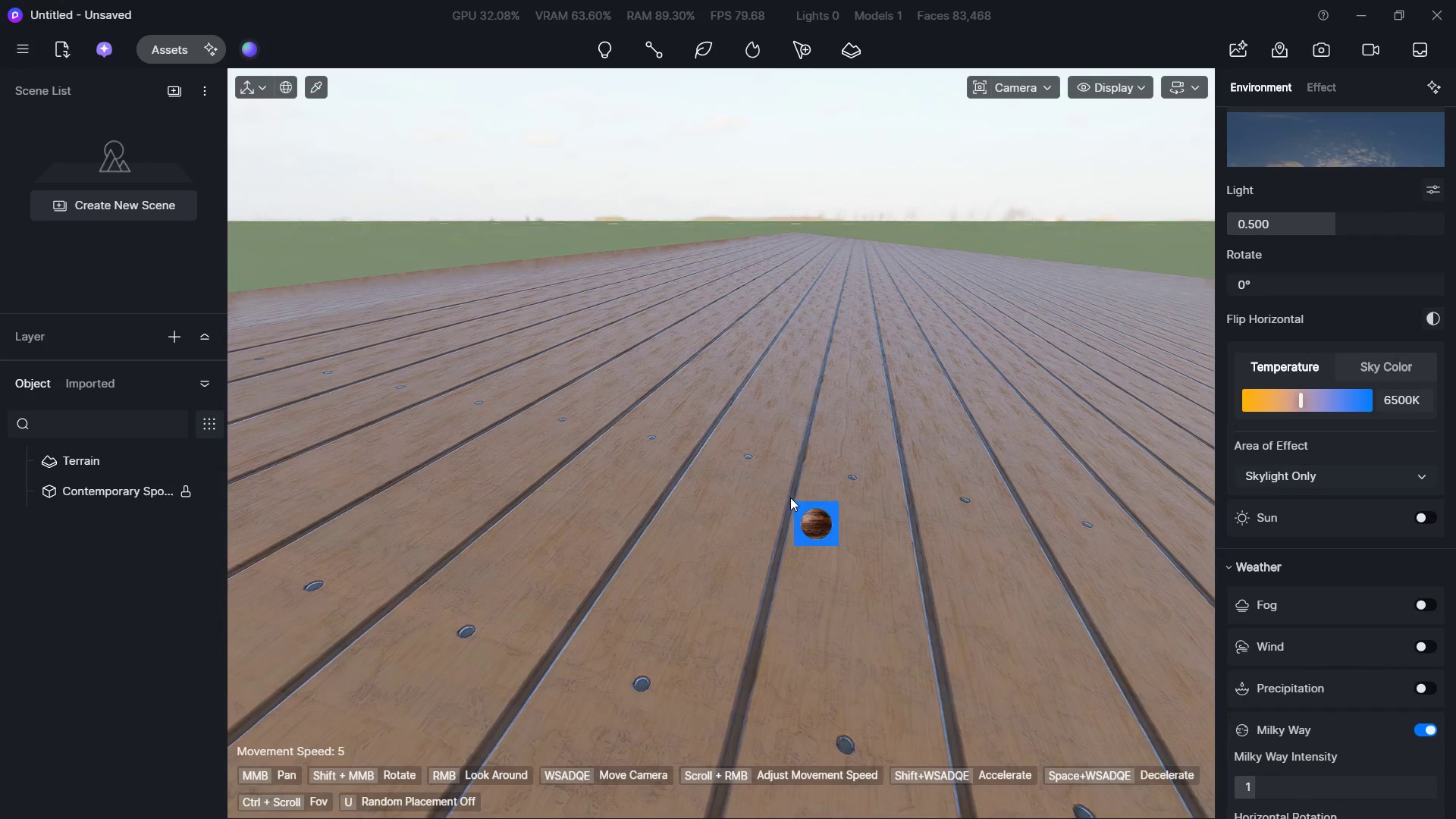 
key(Escape)
 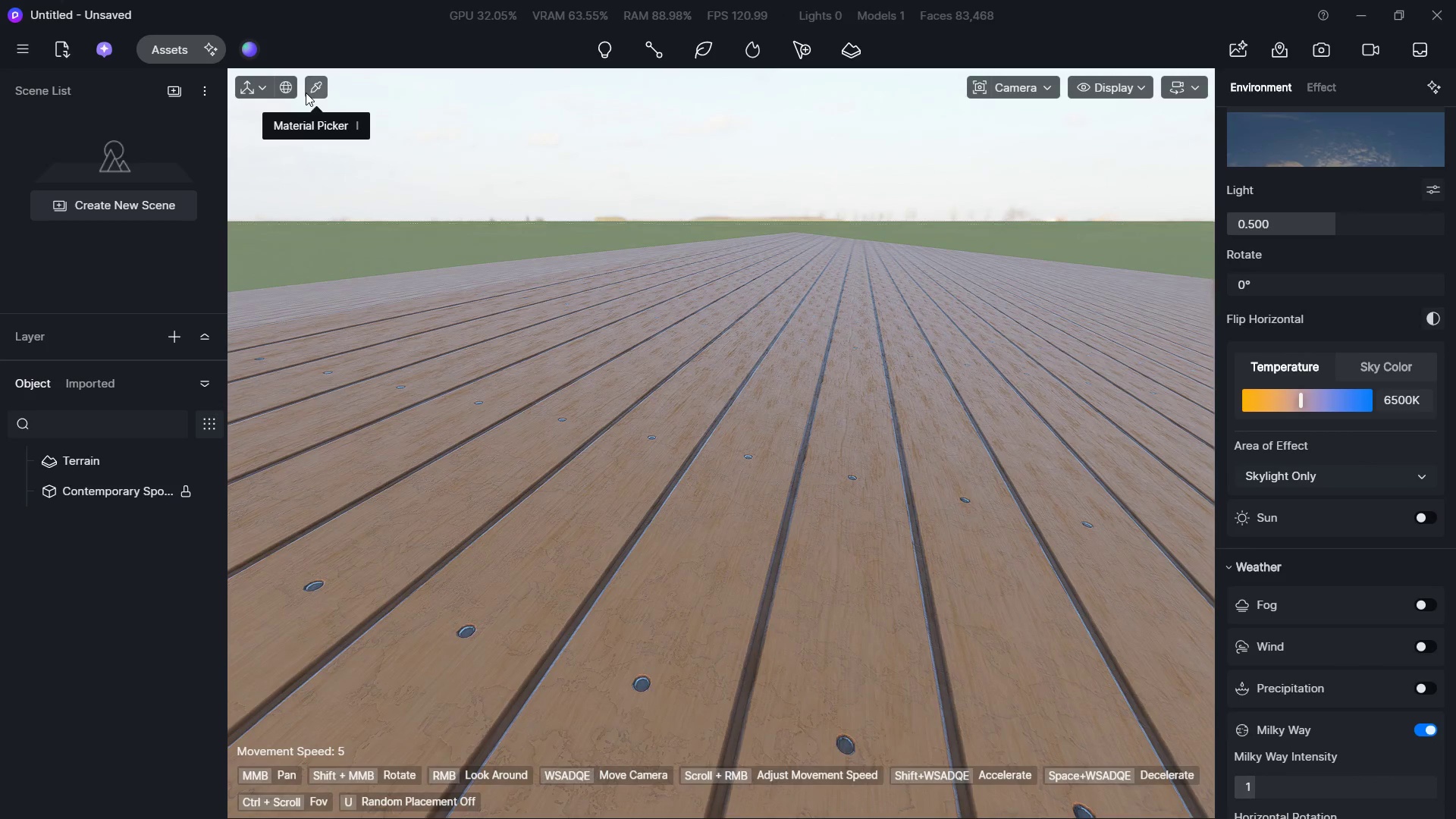 
double_click([693, 539])
 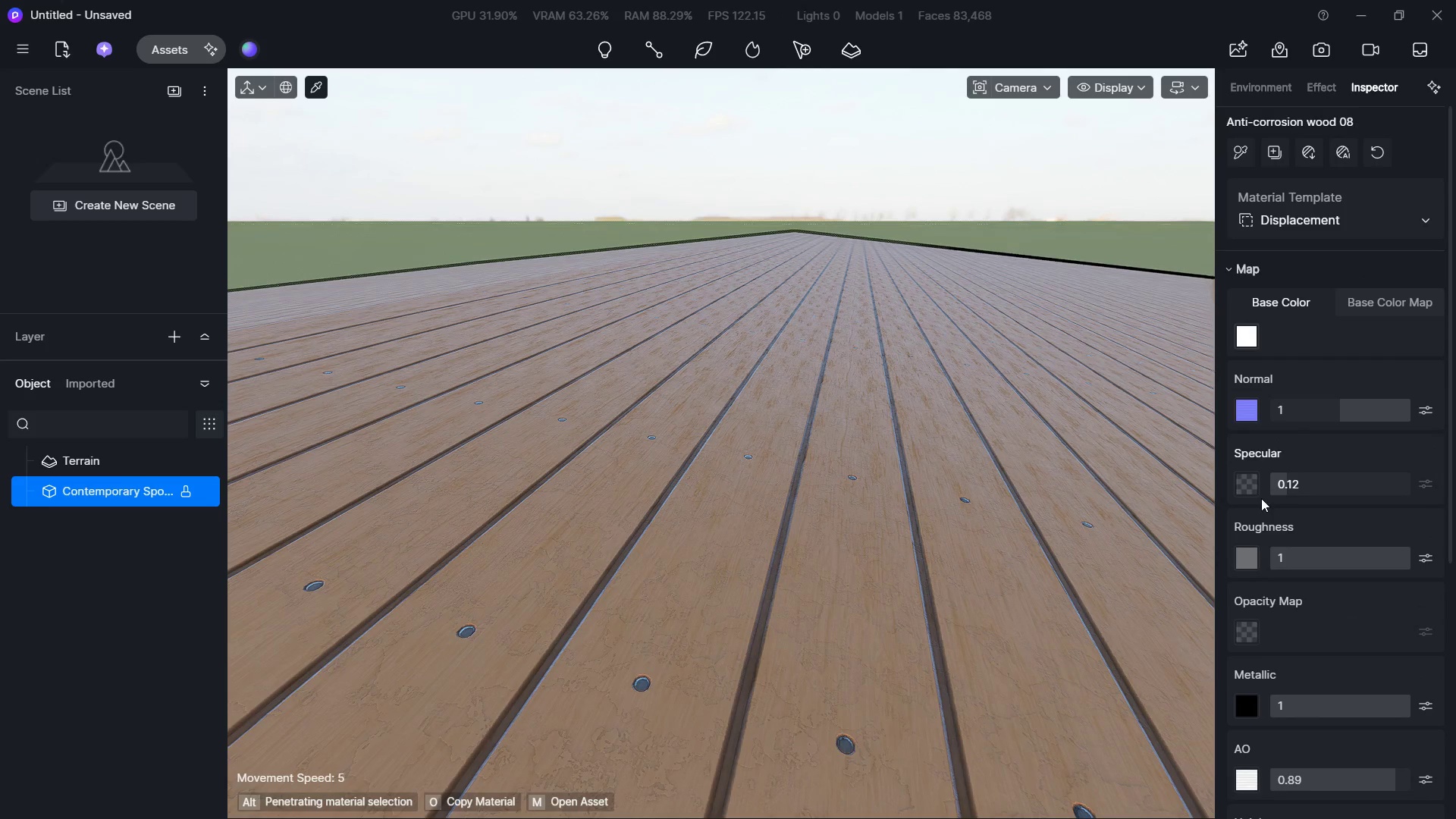 
scroll: coordinate [1326, 565], scroll_direction: down, amount: 5.0
 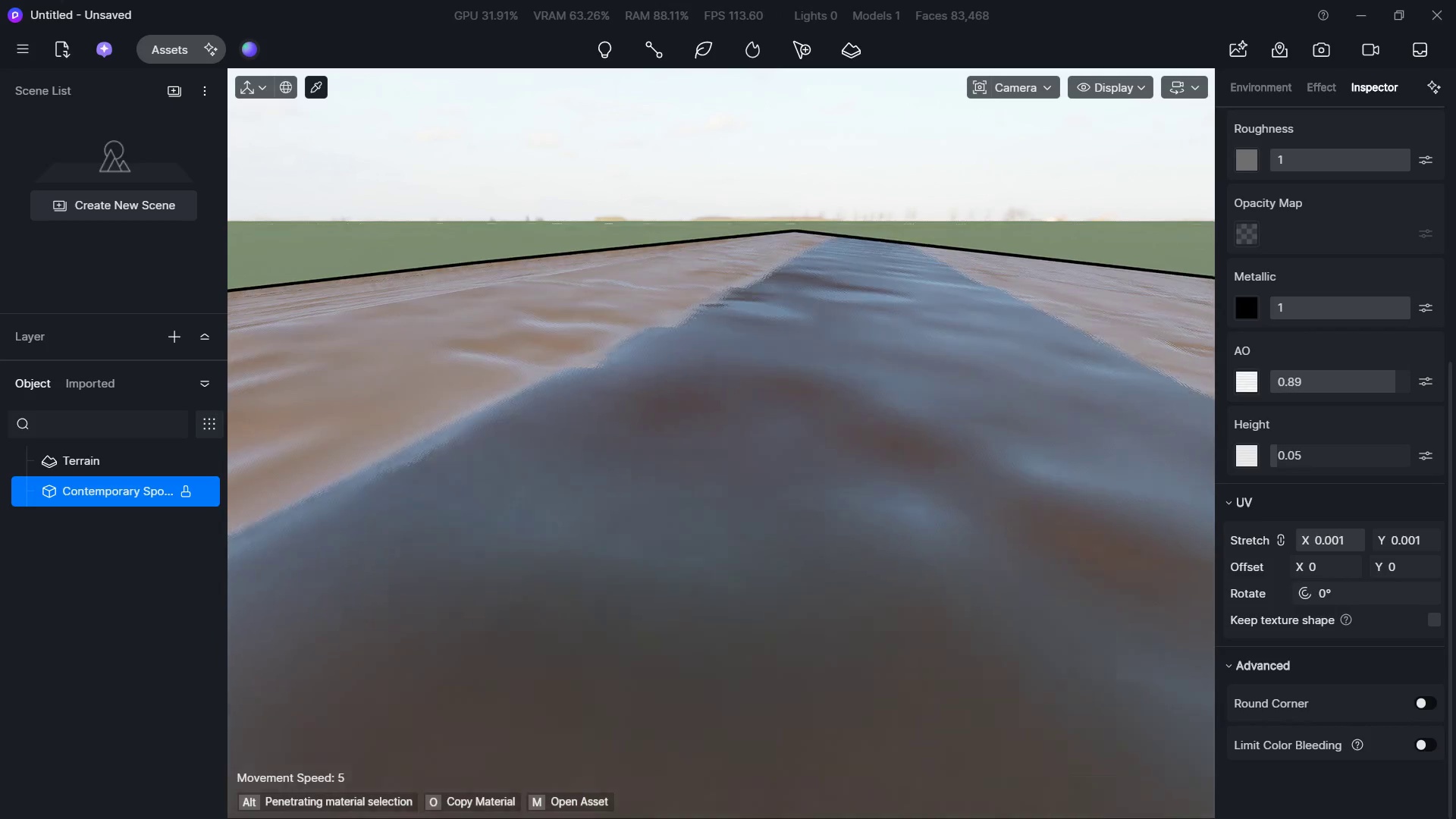 
hold_key(key=S, duration=1.0)
 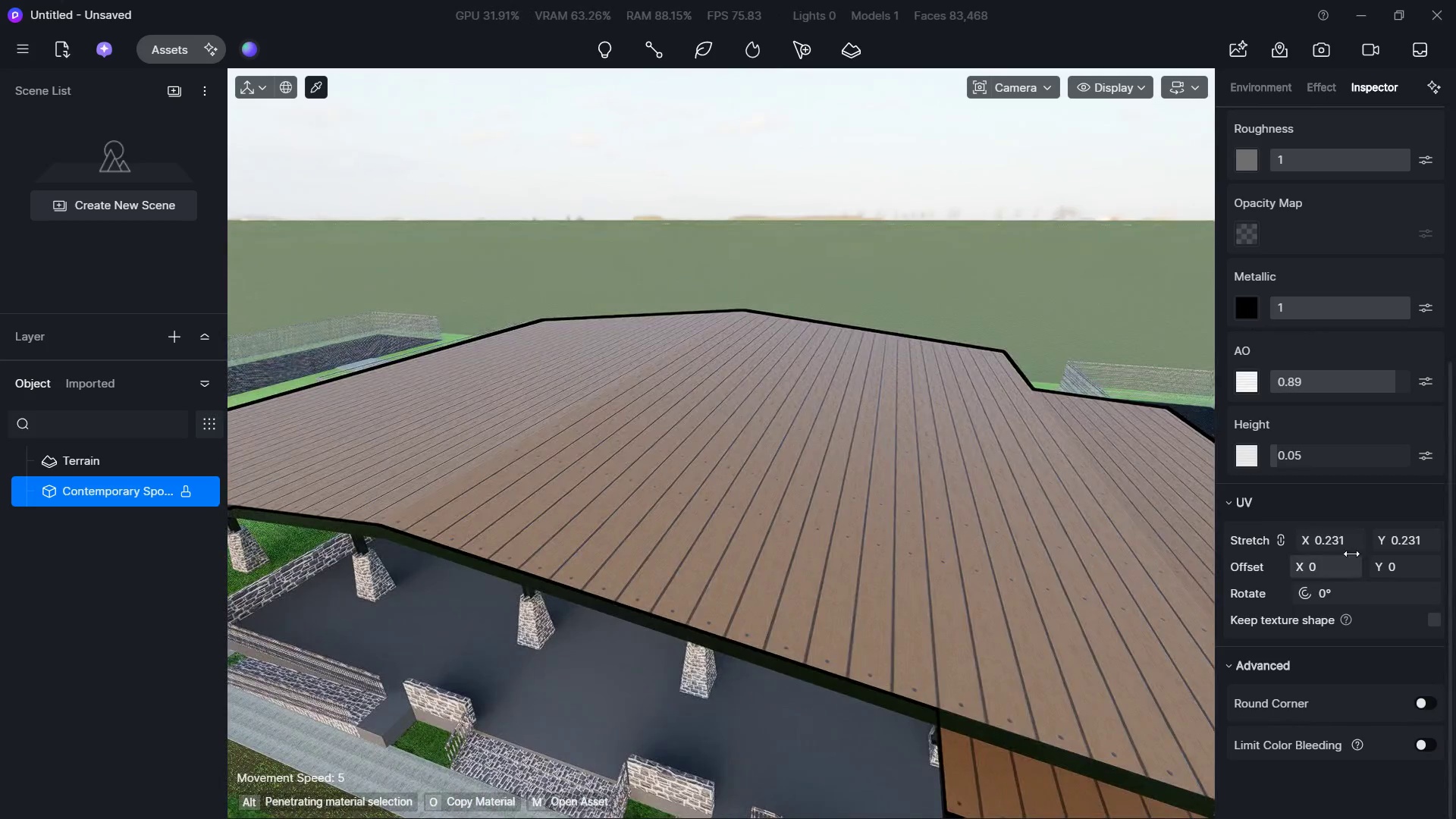 
key(Shift+D)
 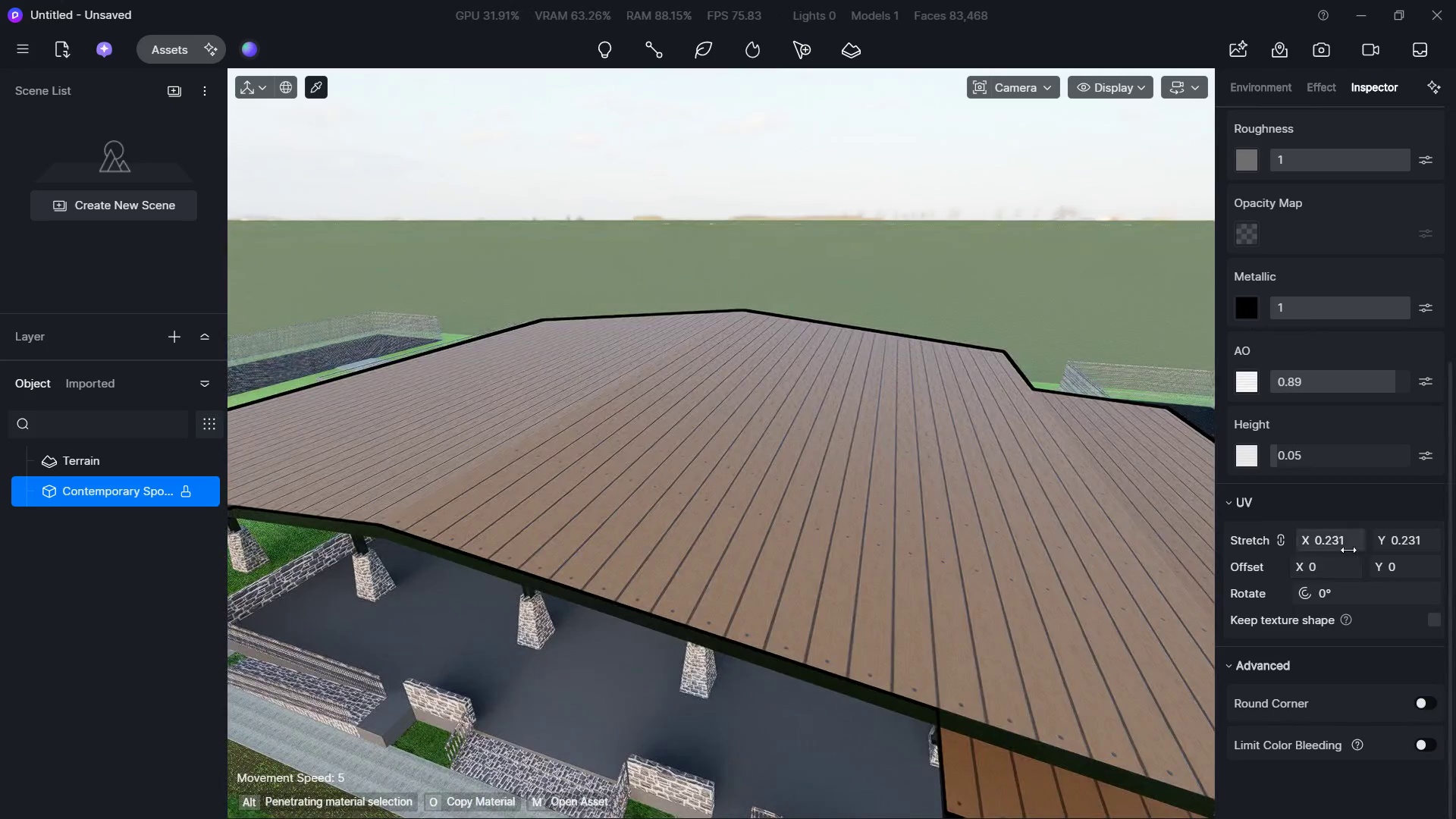 
hold_key(key=ShiftLeft, duration=1.72)
 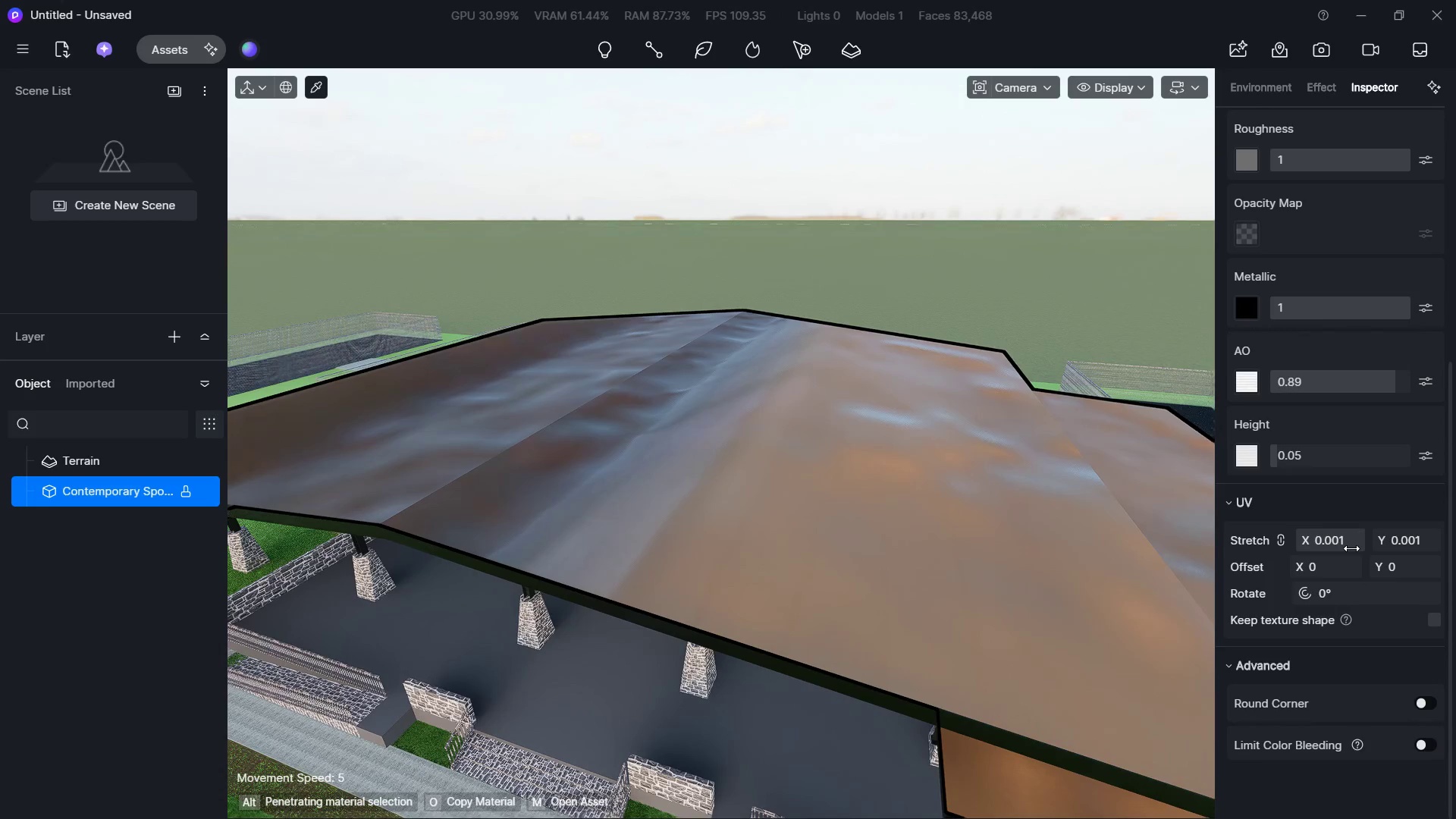 
hold_key(key=ShiftLeft, duration=0.59)
 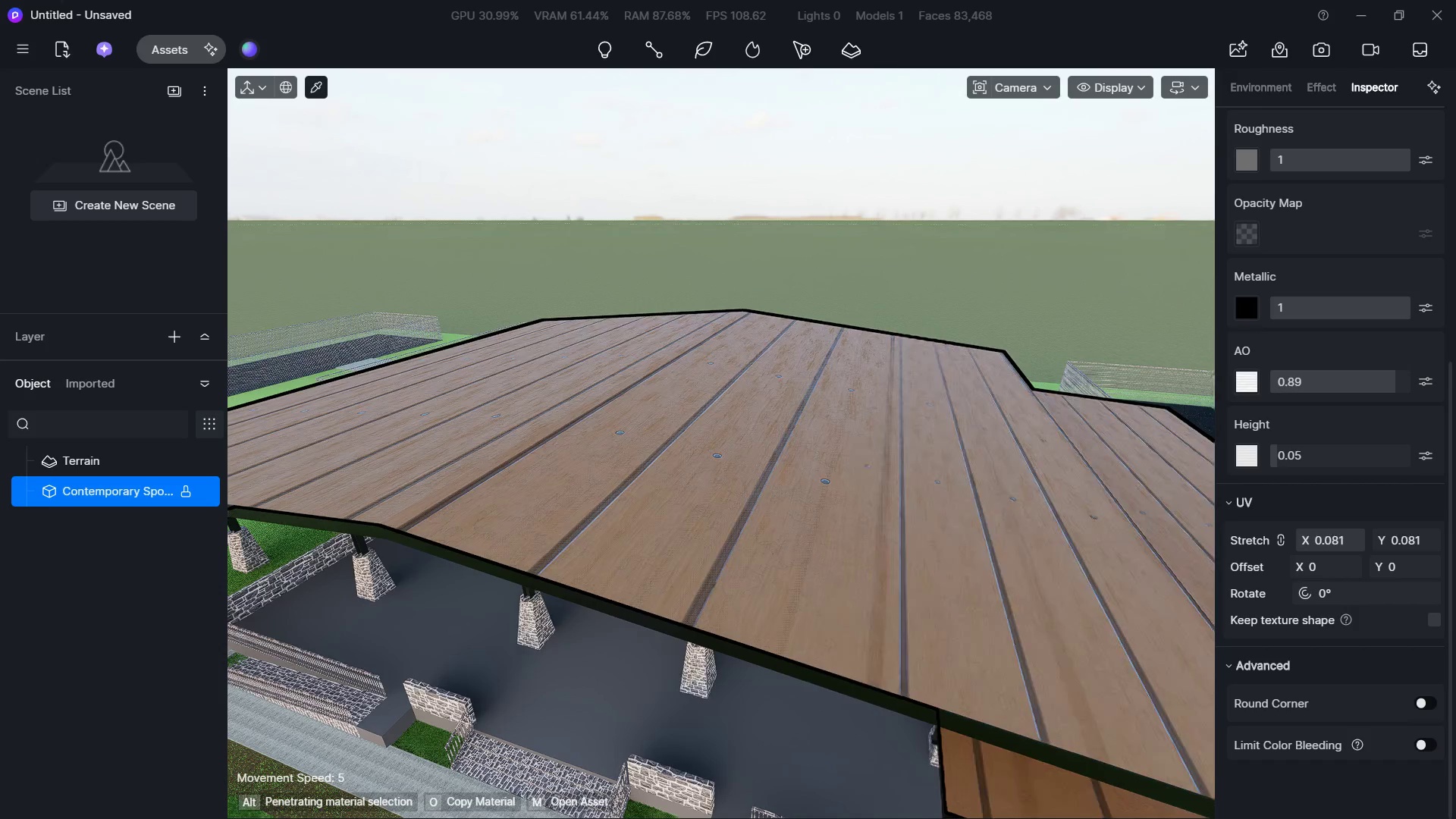 
hold_key(key=S, duration=2.31)
 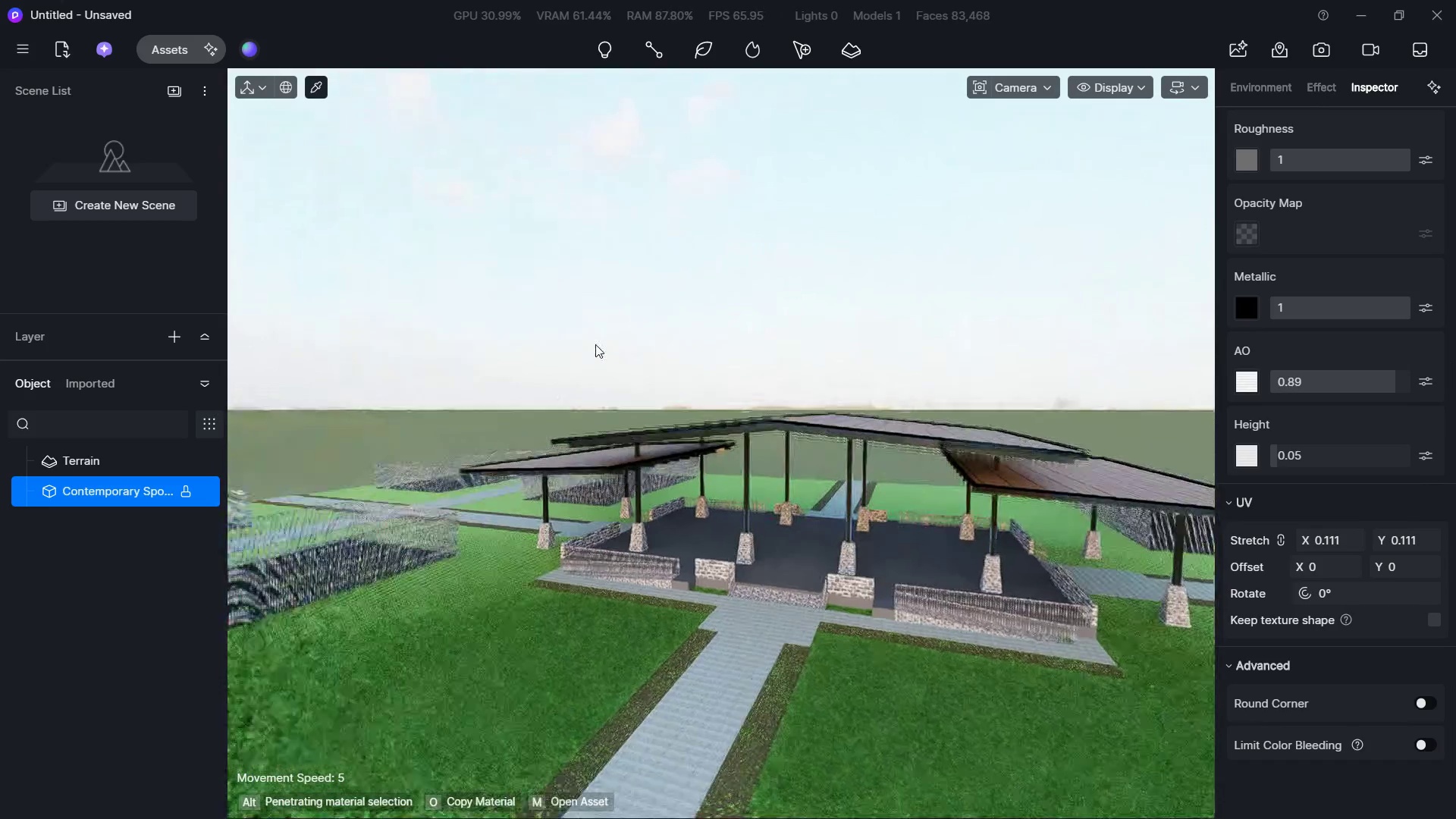 
hold_key(key=A, duration=0.53)
 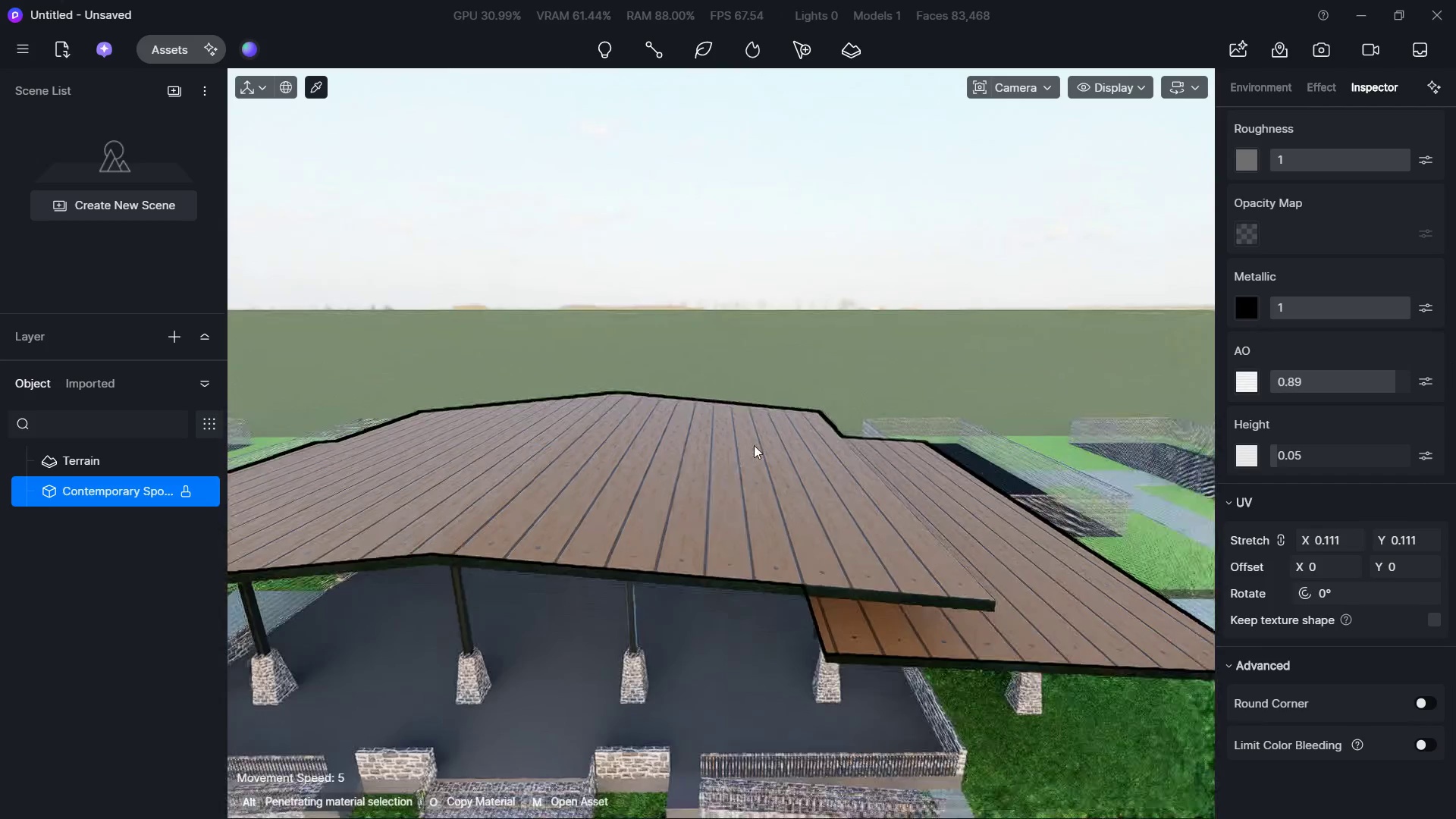 
hold_key(key=E, duration=0.39)
 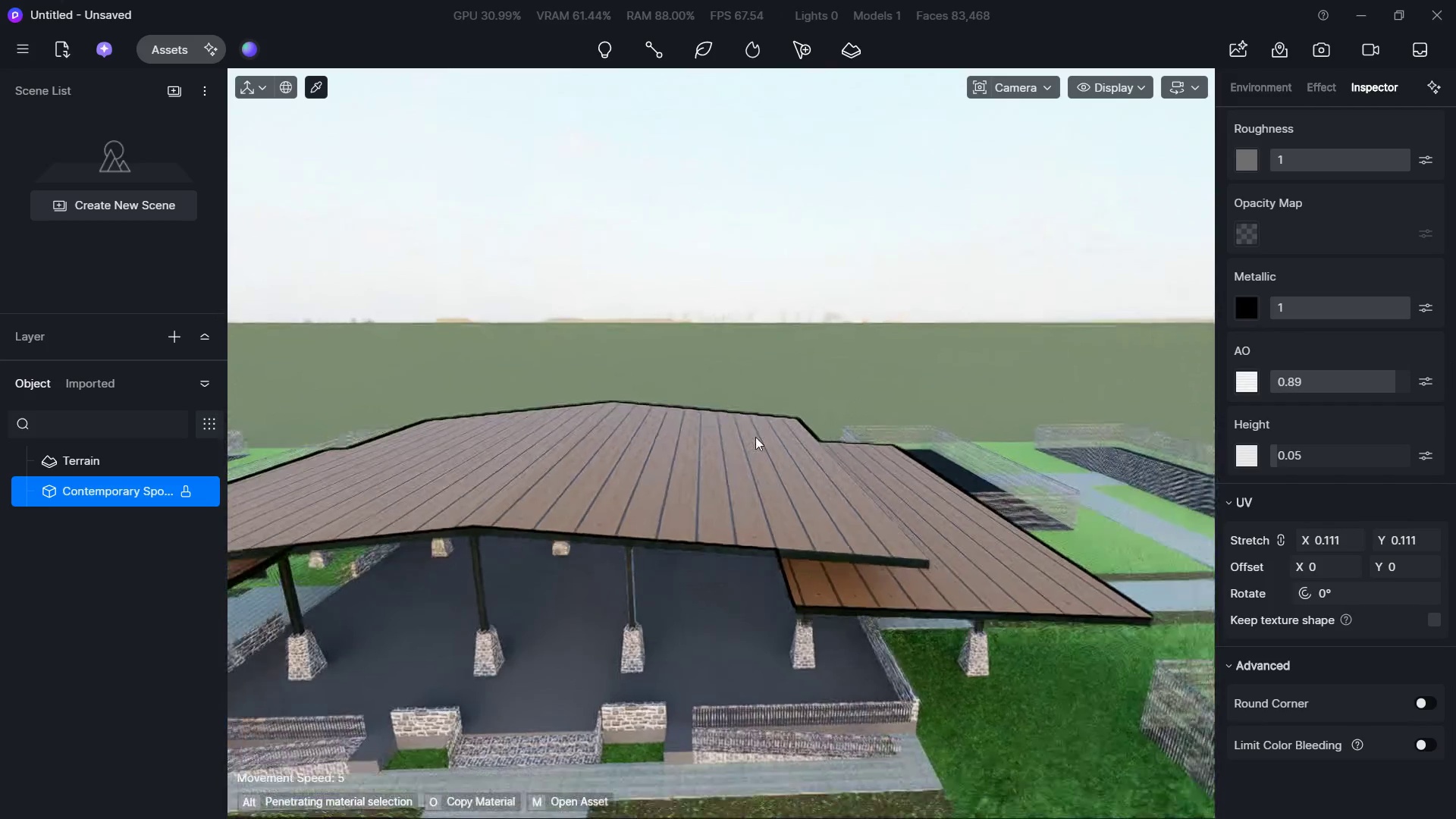 
hold_key(key=E, duration=1.3)
 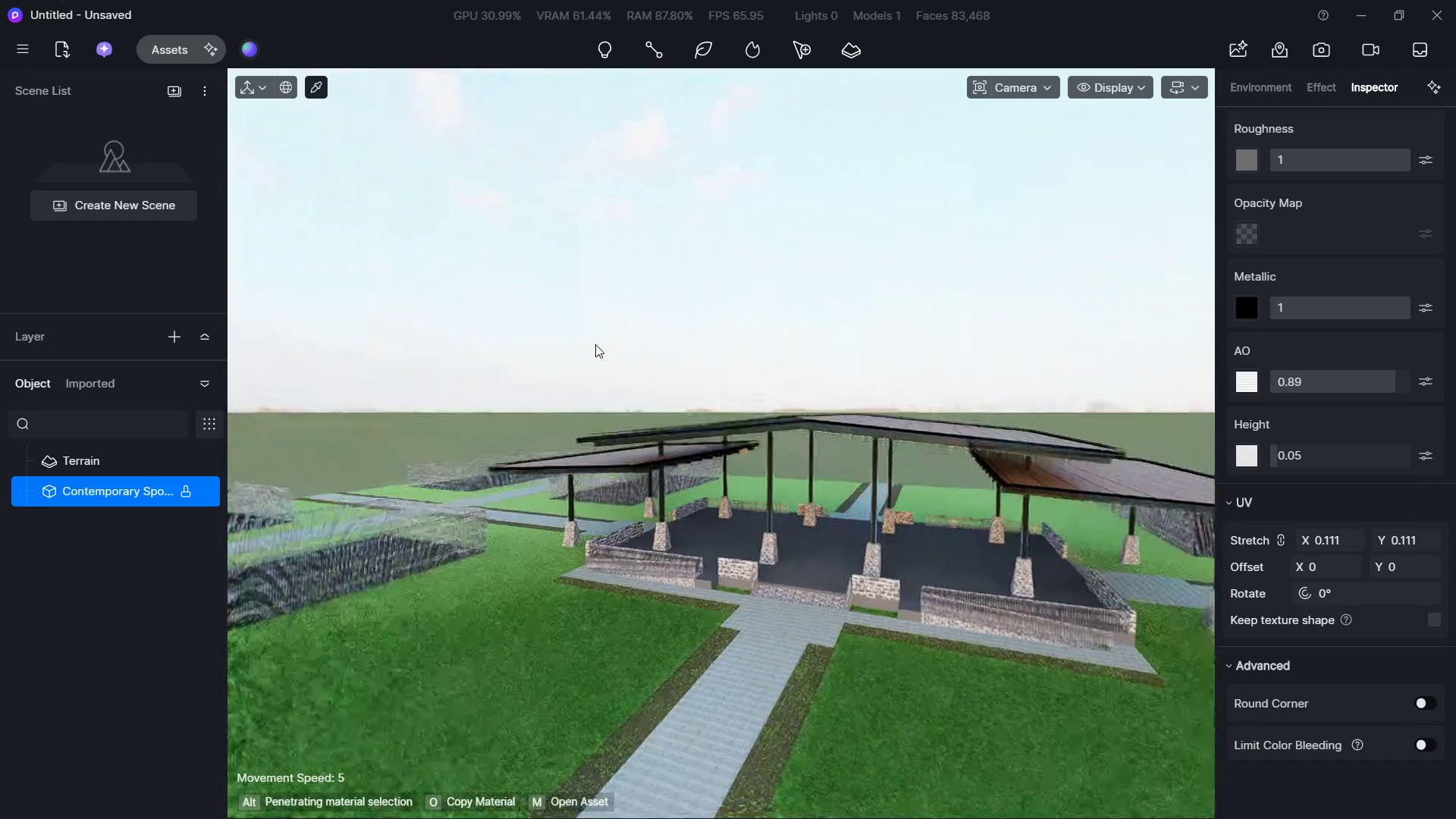 
hold_key(key=Q, duration=0.47)
 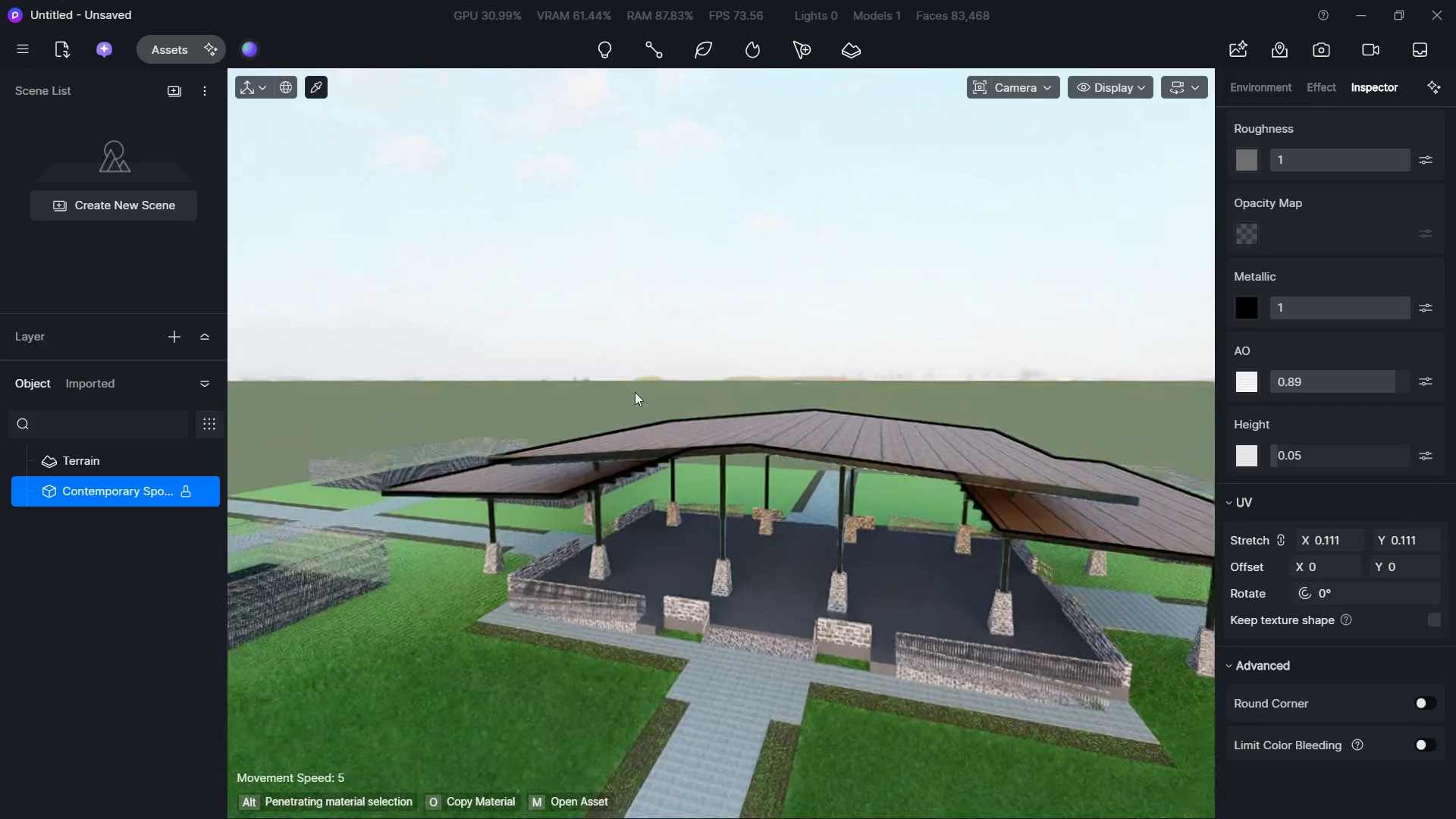 
hold_key(key=W, duration=1.52)
 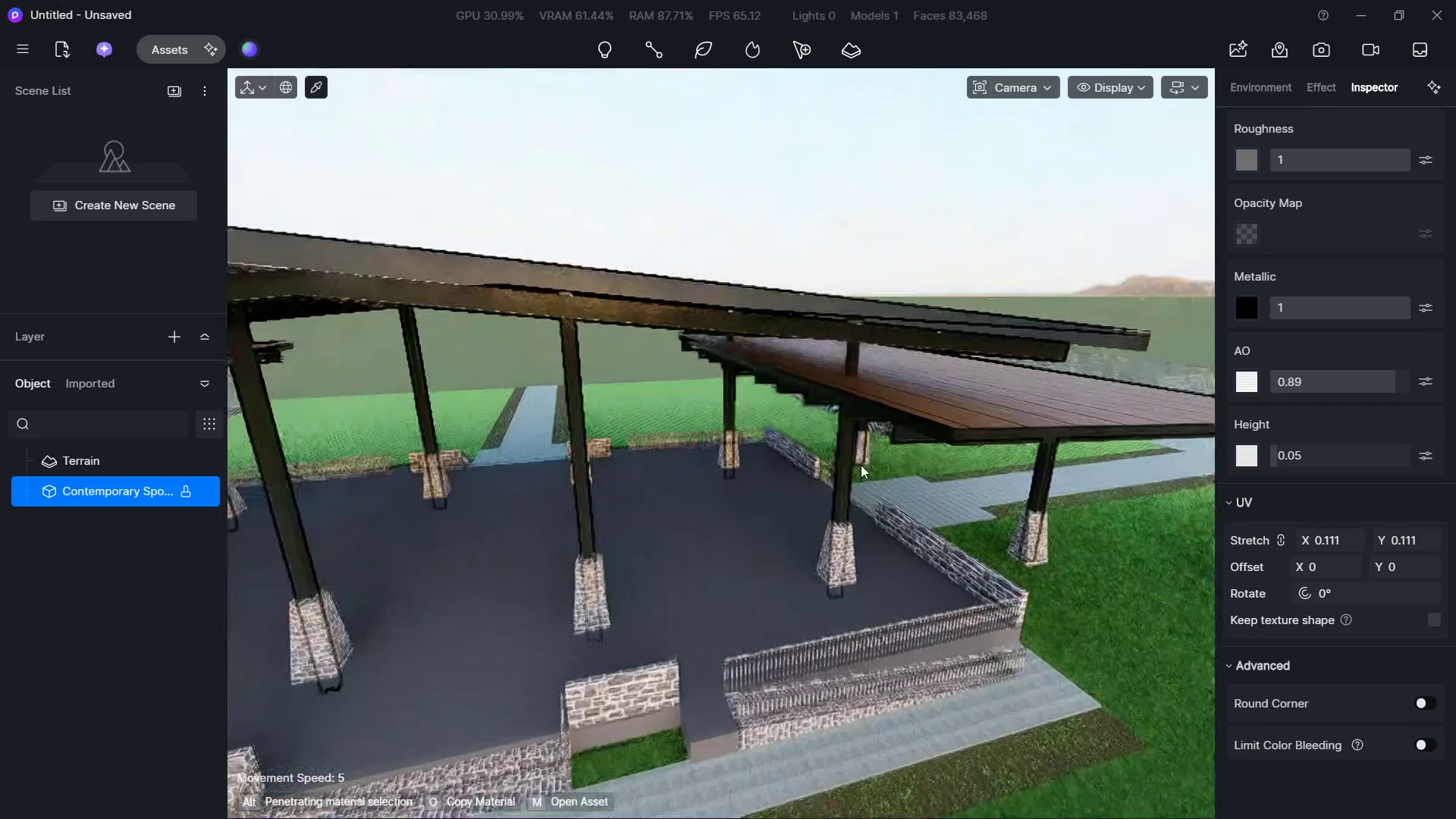 
type(WWWW)
key(Tab)
key(Tab)
key(Tab)
 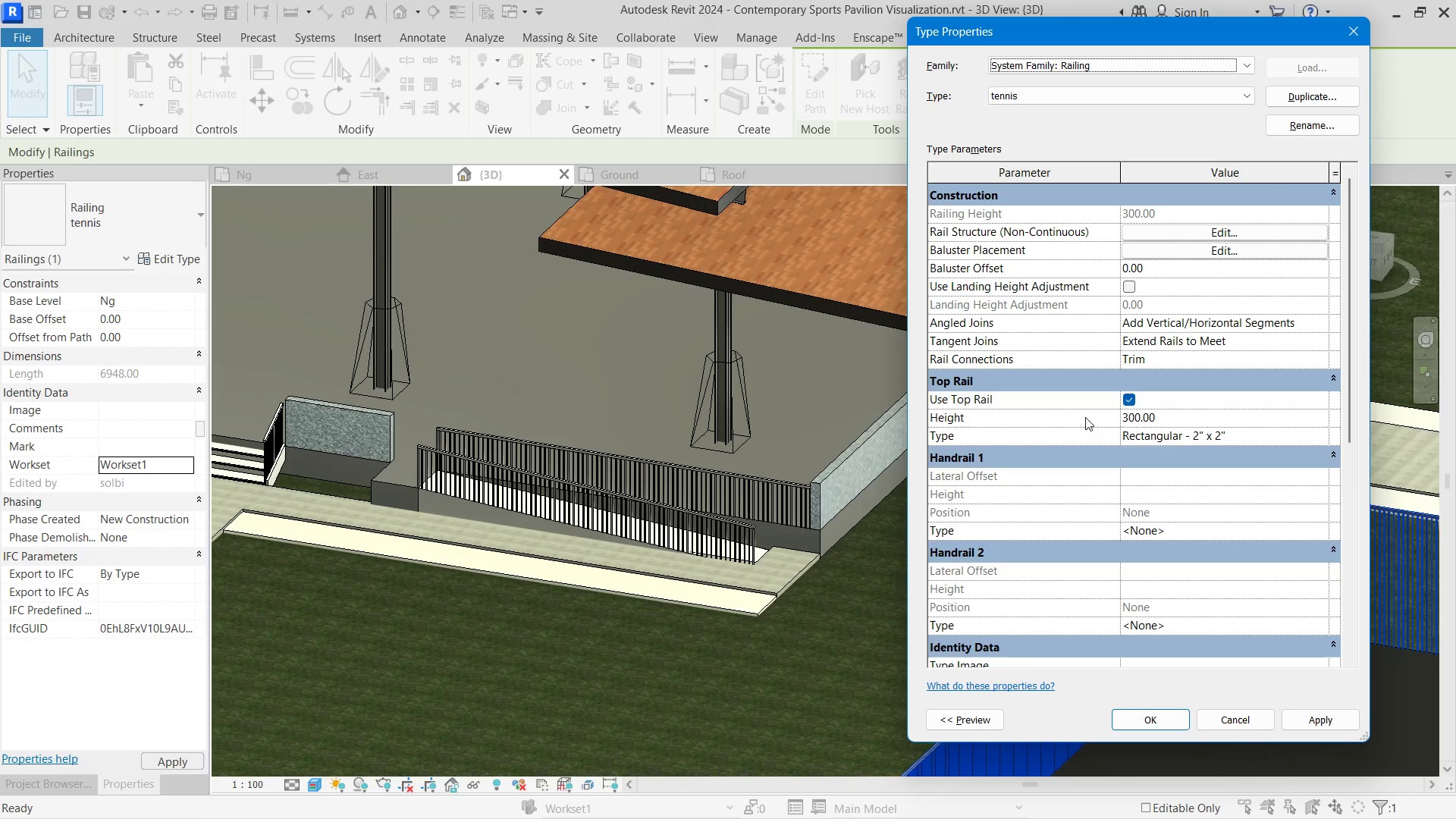 
hold_key(key=AltLeft, duration=0.47)
 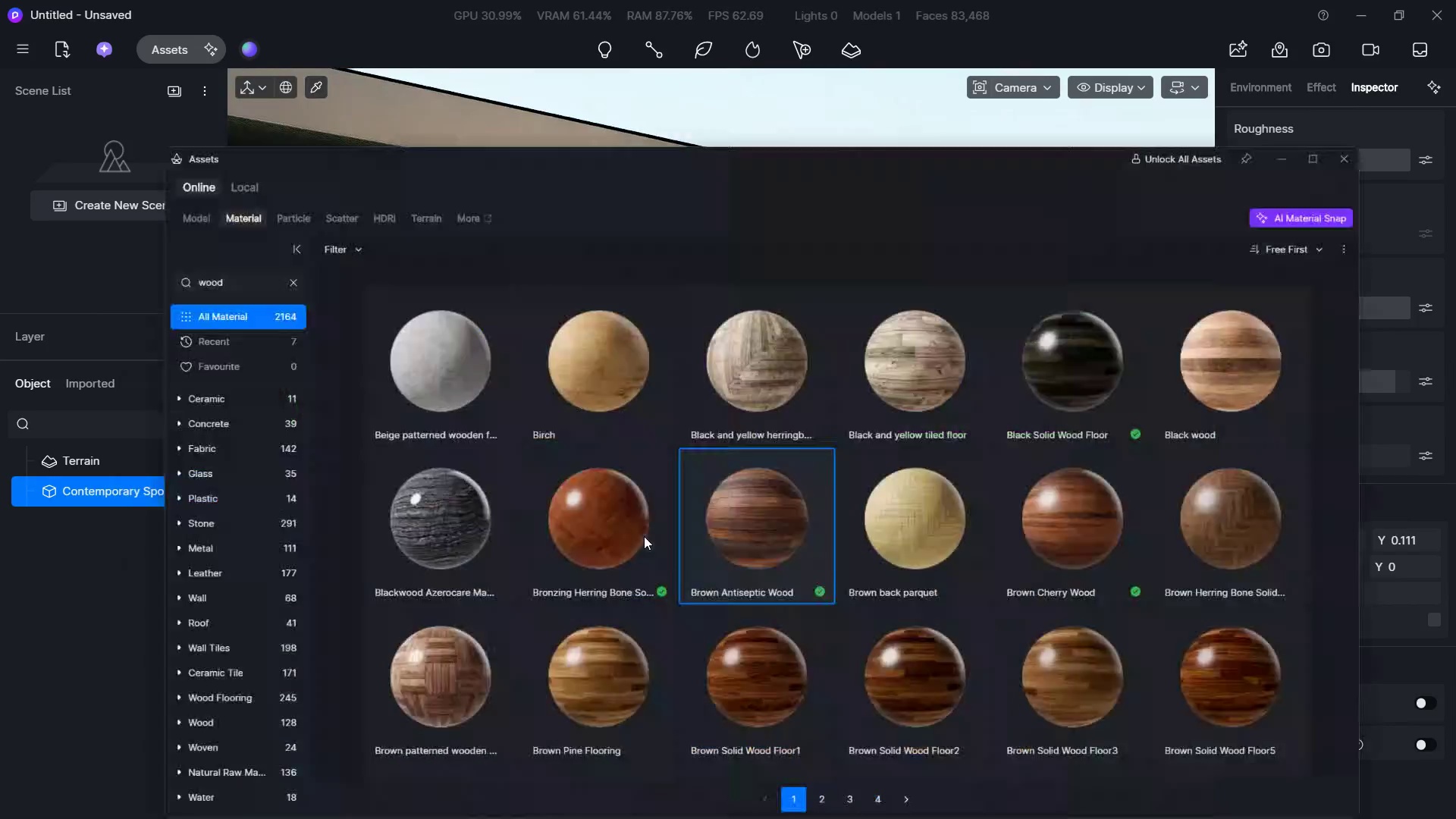 
hold_key(key=AltLeft, duration=0.67)
 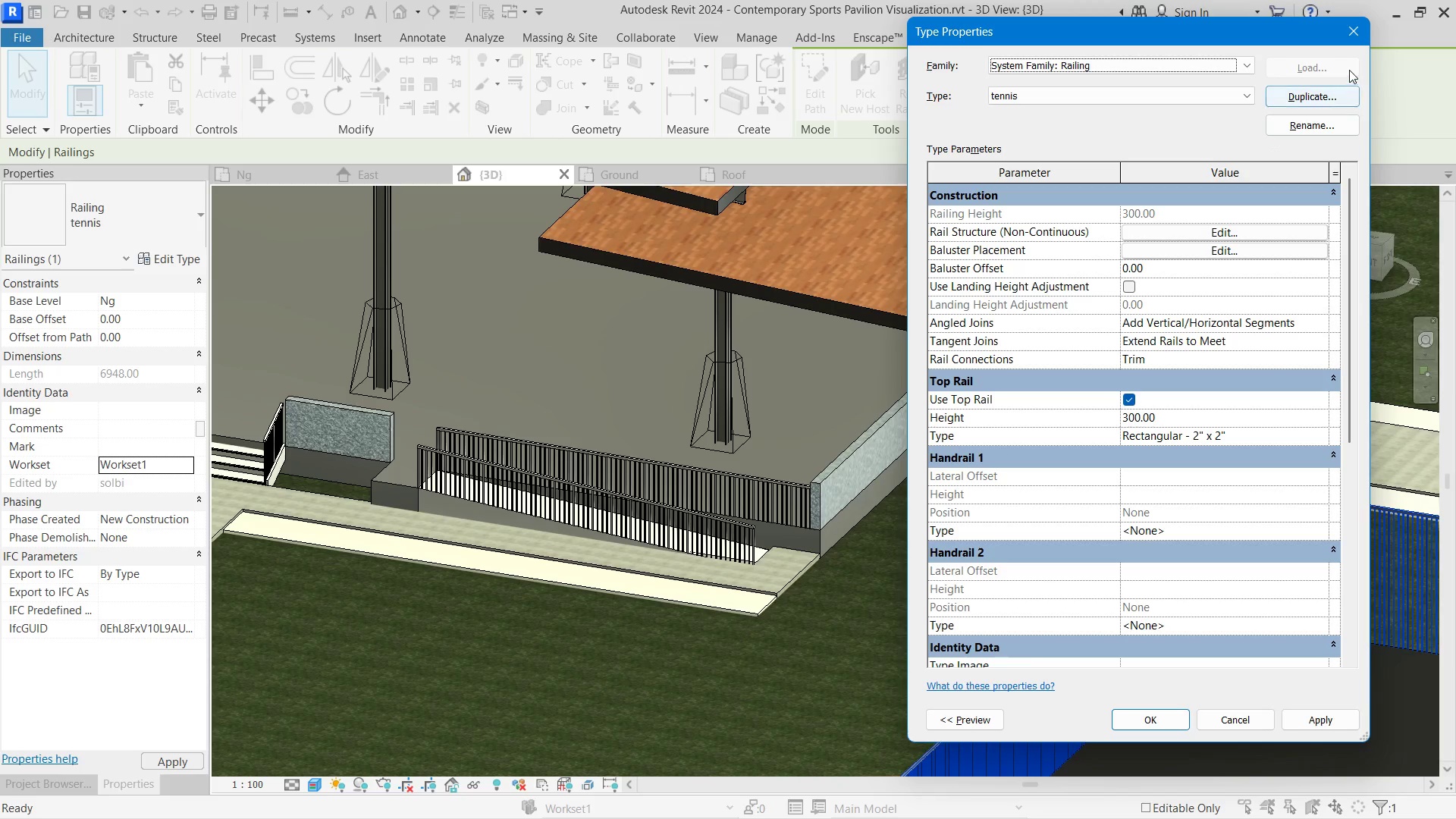 
left_click([1357, 40])
 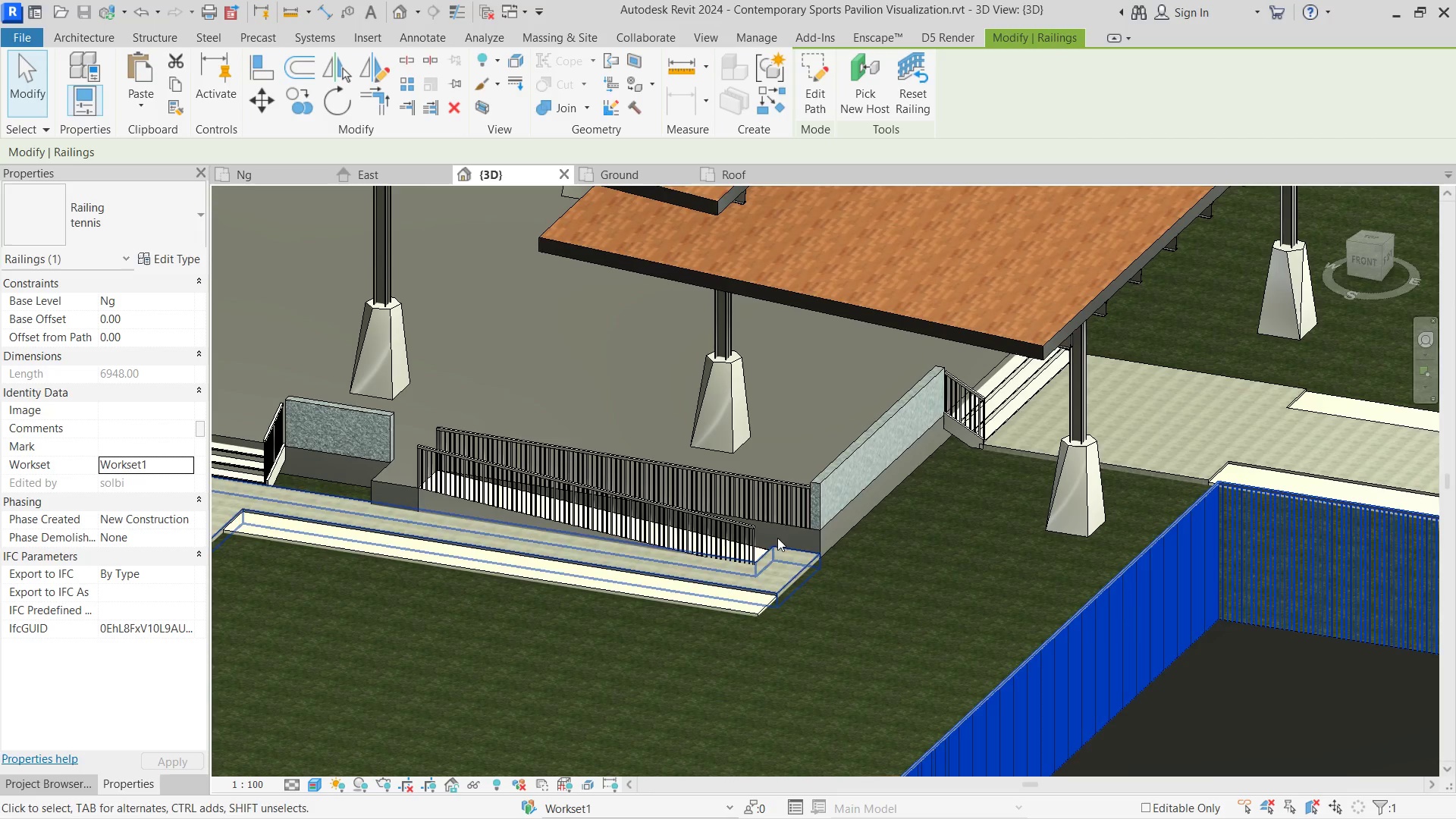 
left_click([760, 500])
 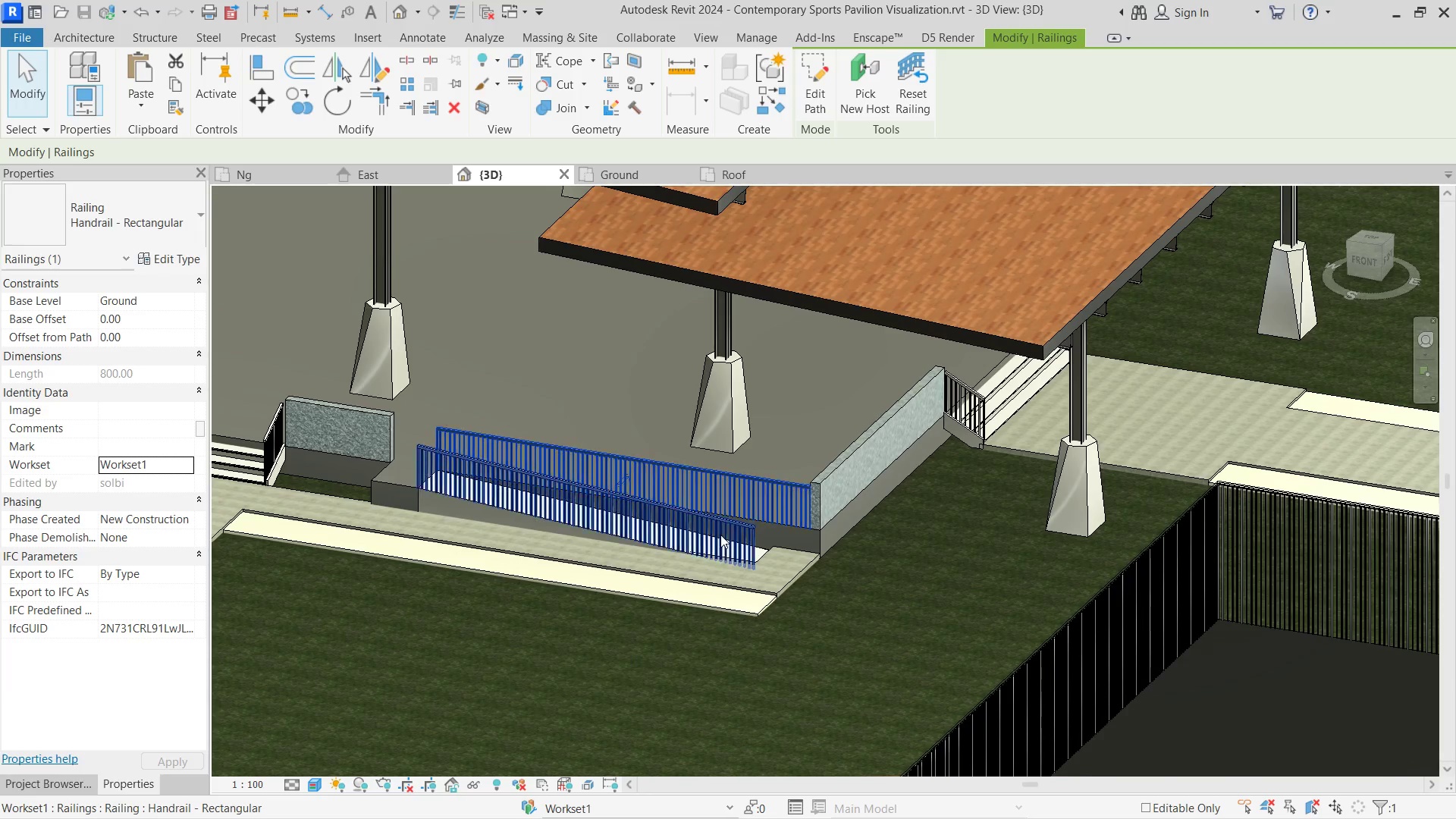 
left_click([923, 569])
 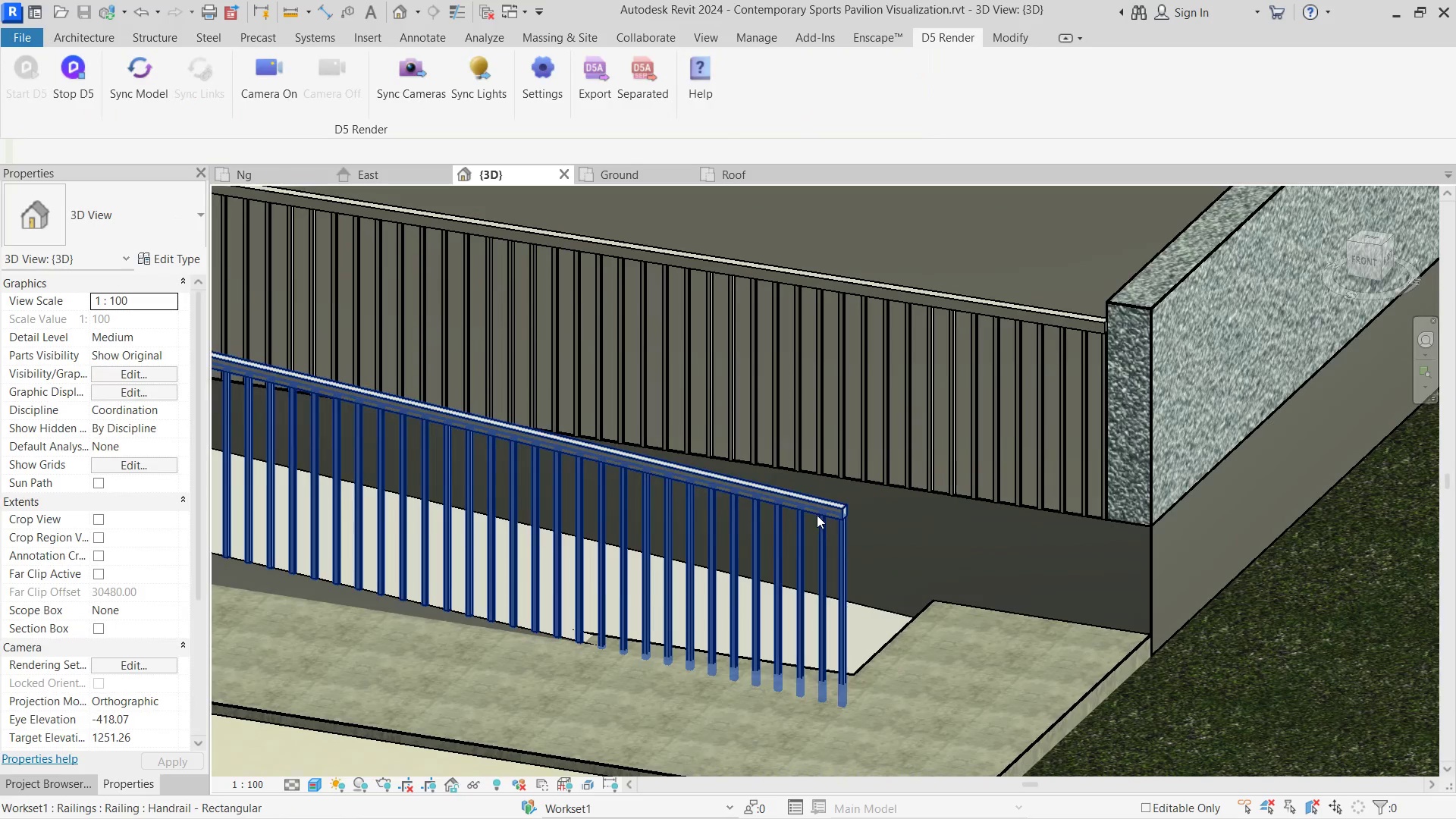 
scroll: coordinate [756, 521], scroll_direction: up, amount: 11.0
 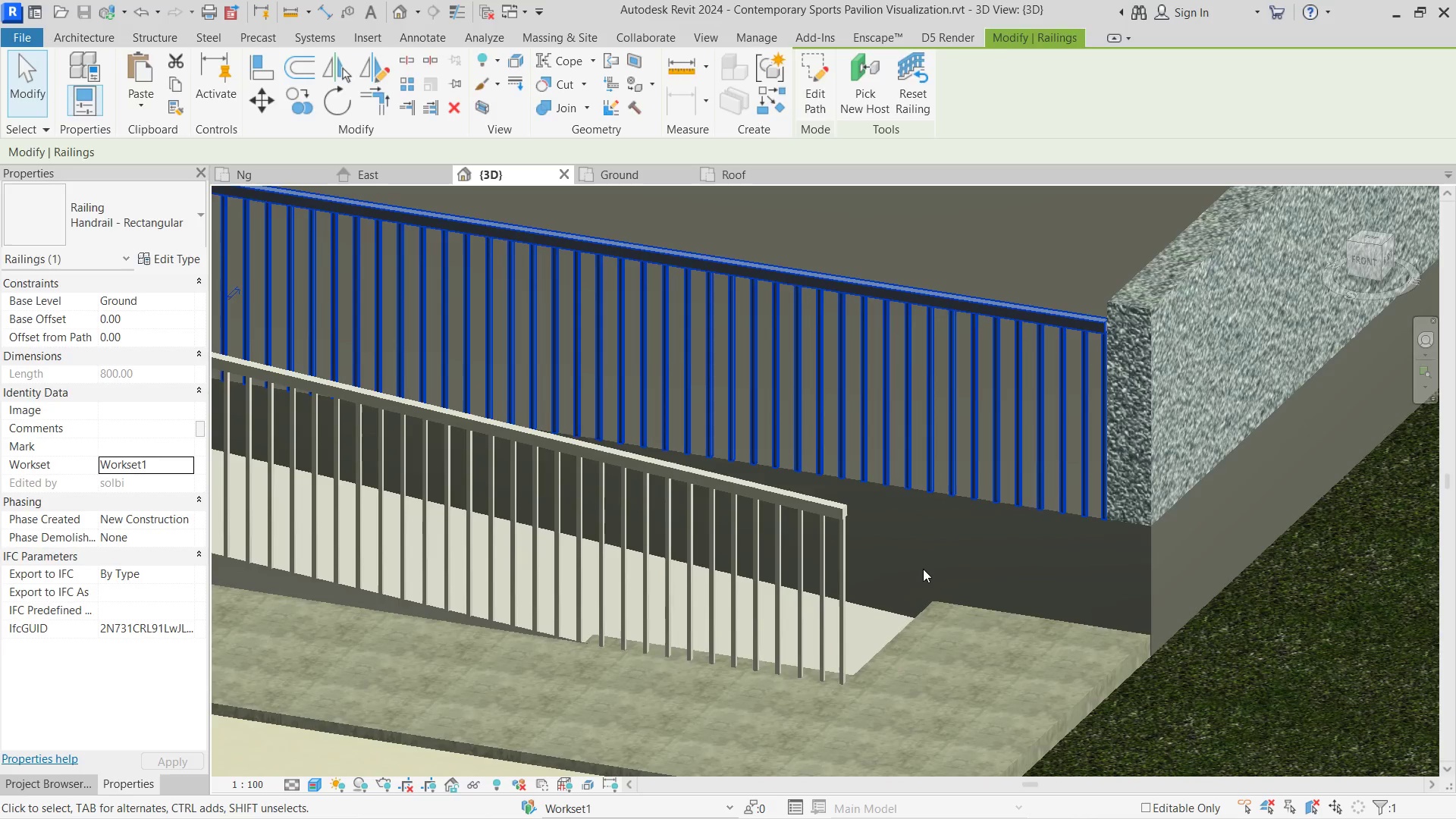 
left_click([817, 515])
 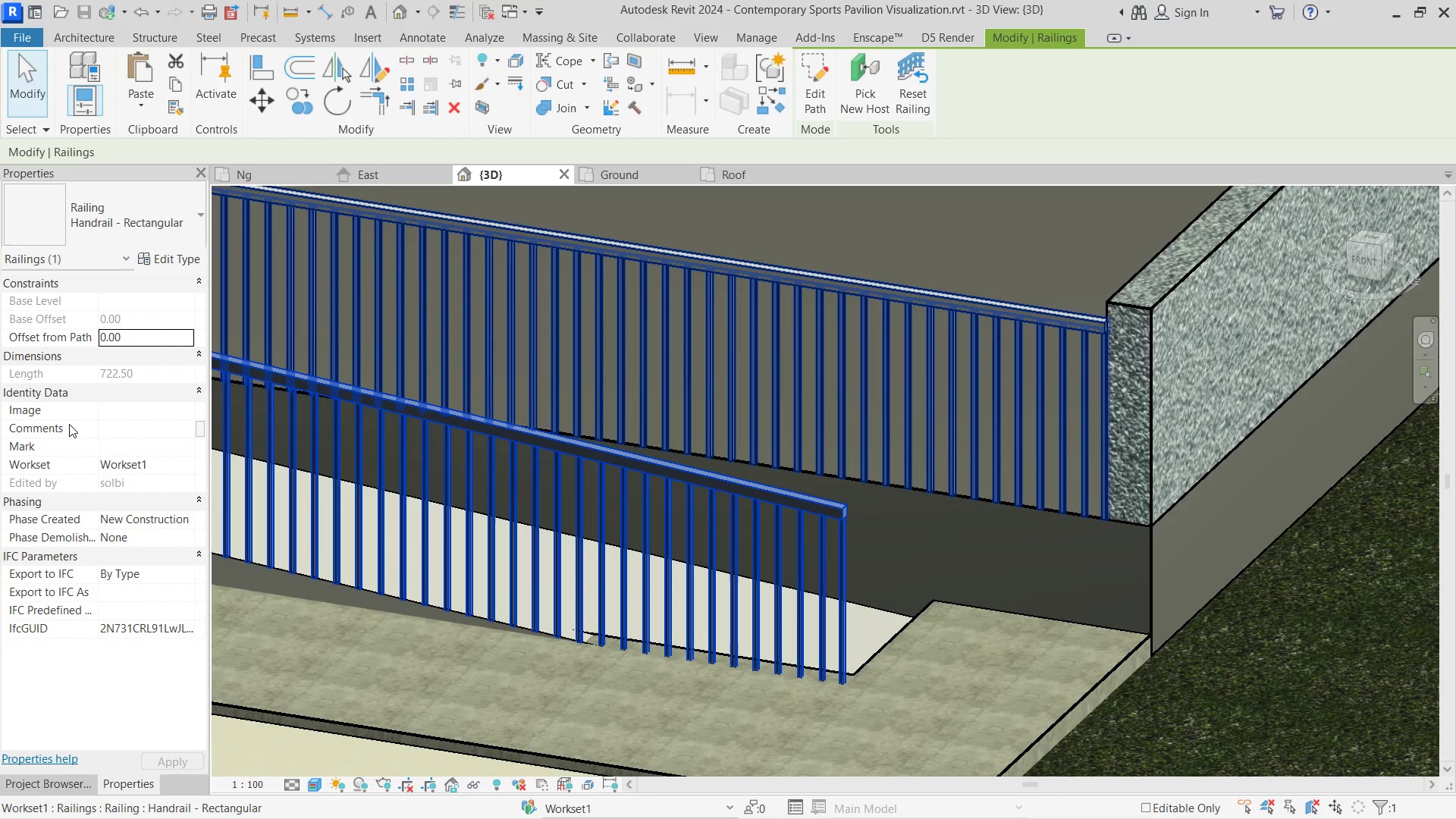 
left_click([133, 196])
 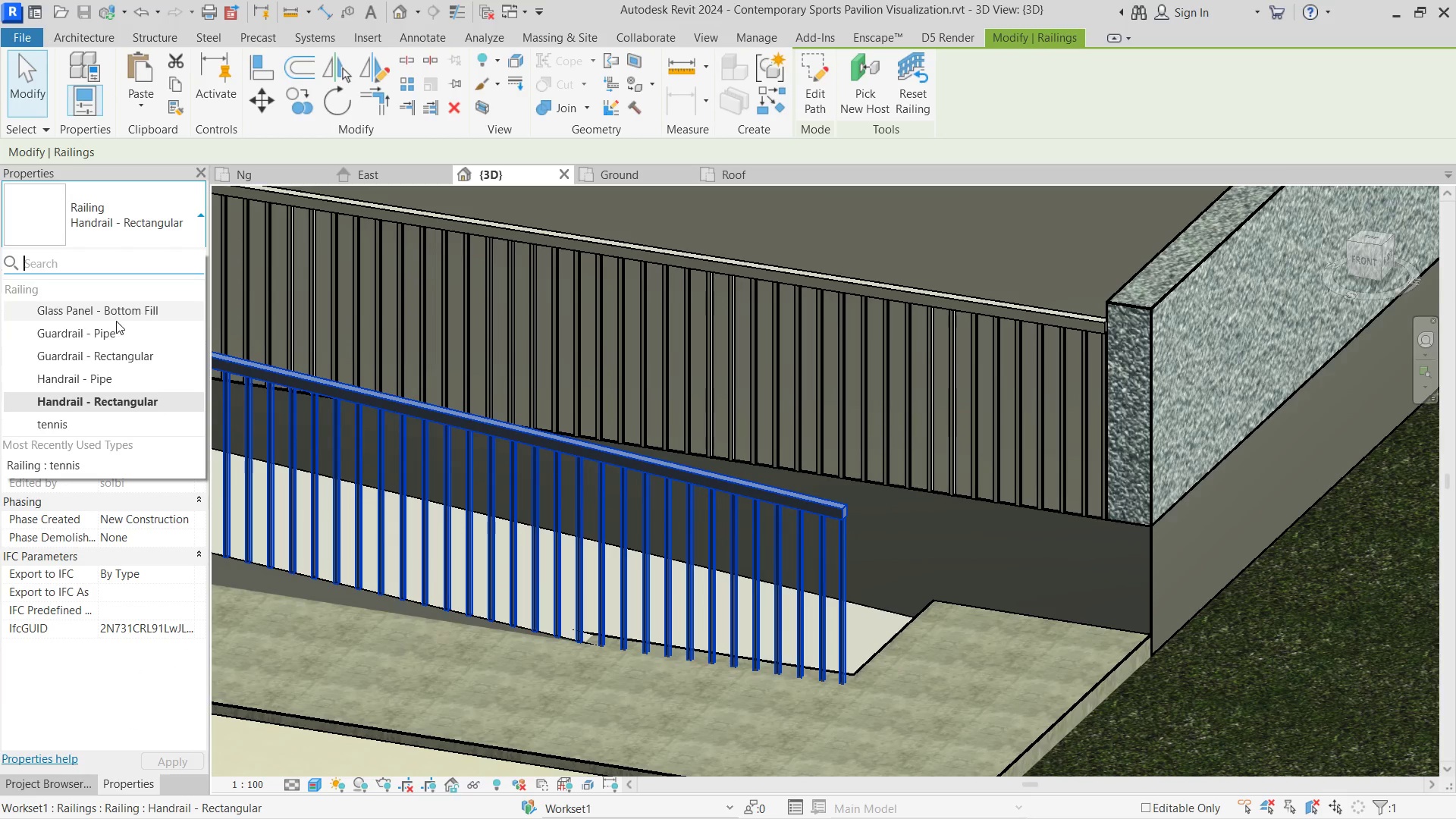 
left_click([161, 200])
 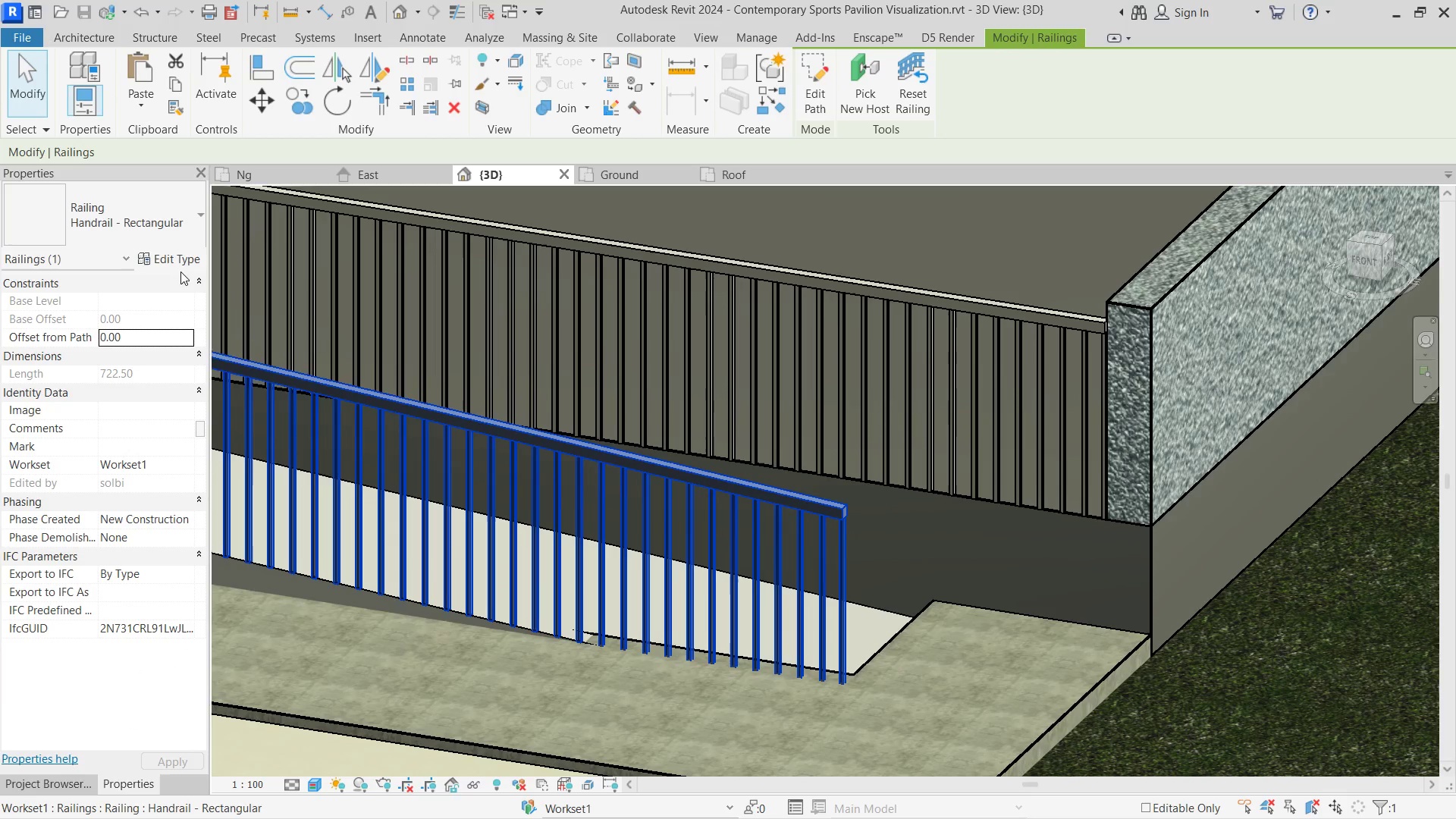 
left_click([180, 268])
 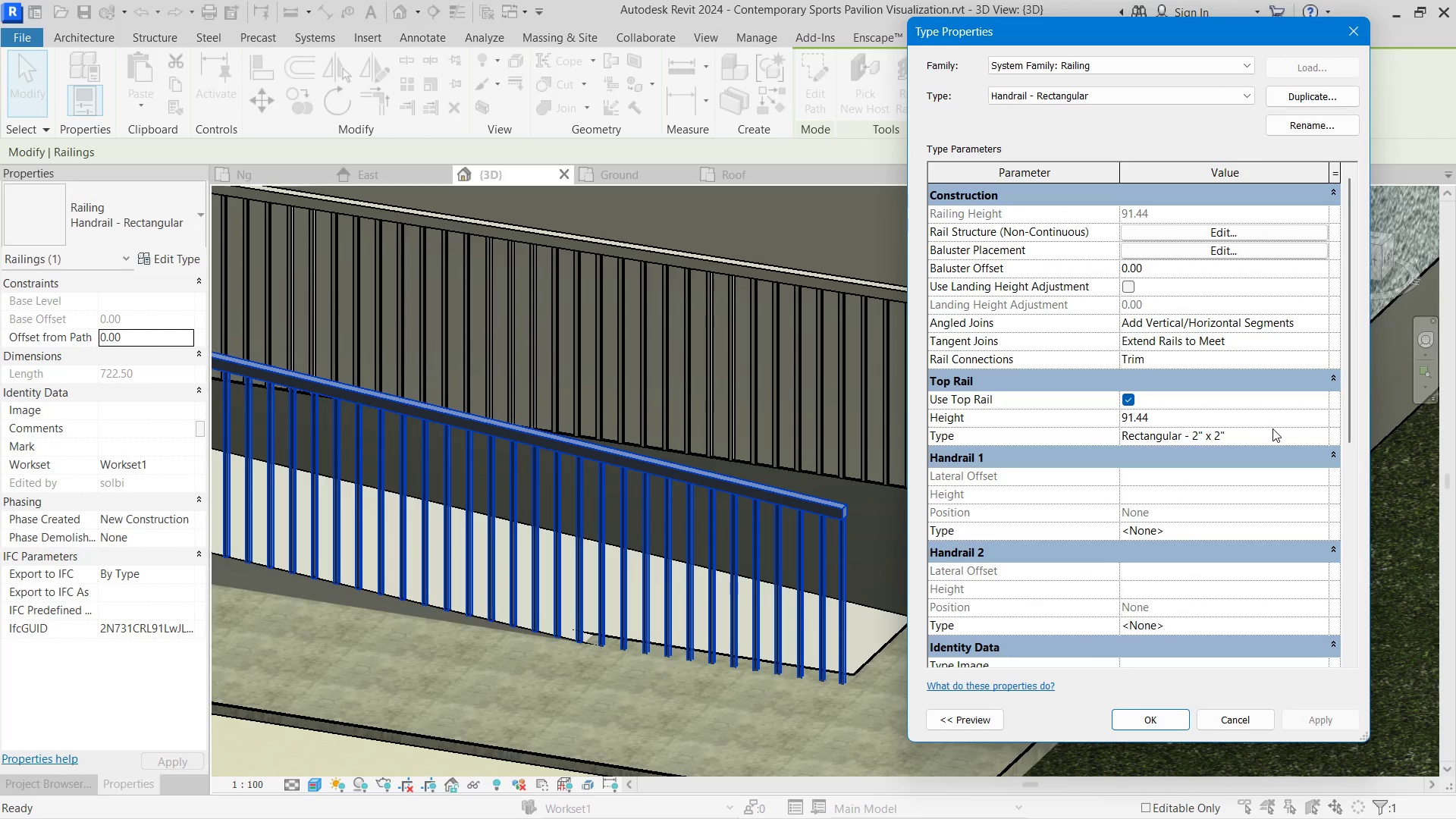 
scroll: coordinate [1272, 428], scroll_direction: down, amount: 1.0
 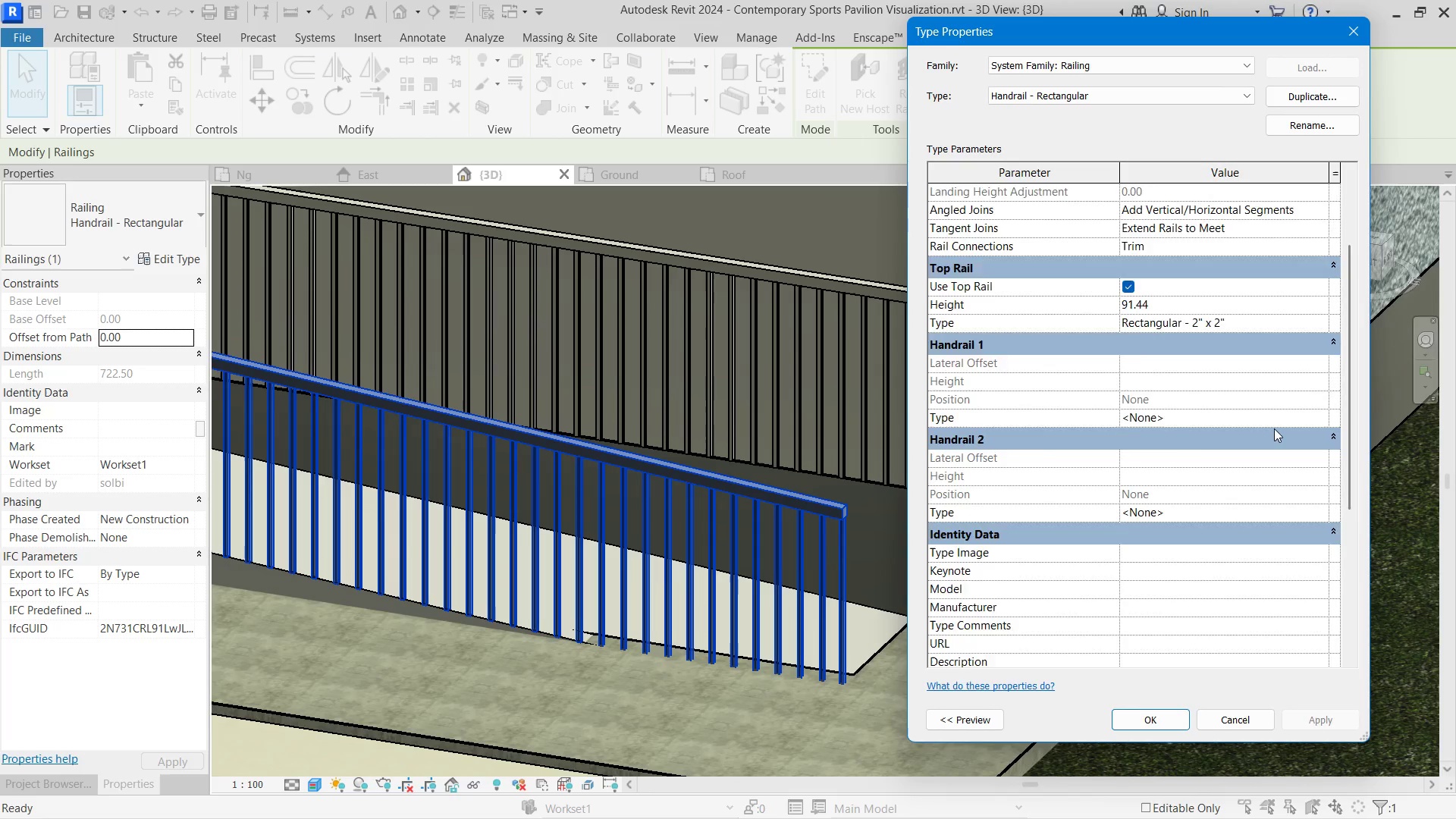 
scroll: coordinate [1249, 357], scroll_direction: up, amount: 4.0
 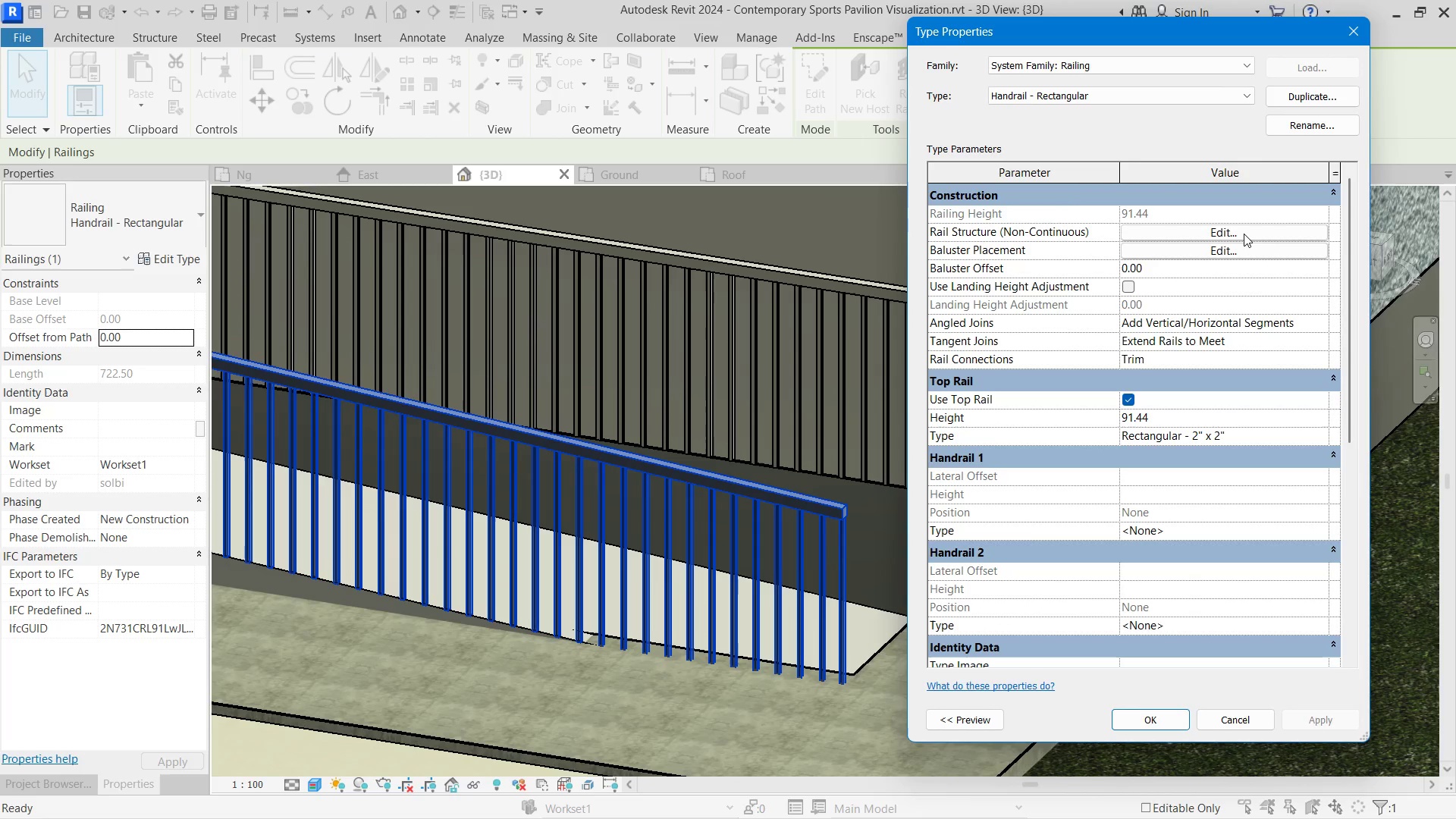 
left_click([1244, 234])
 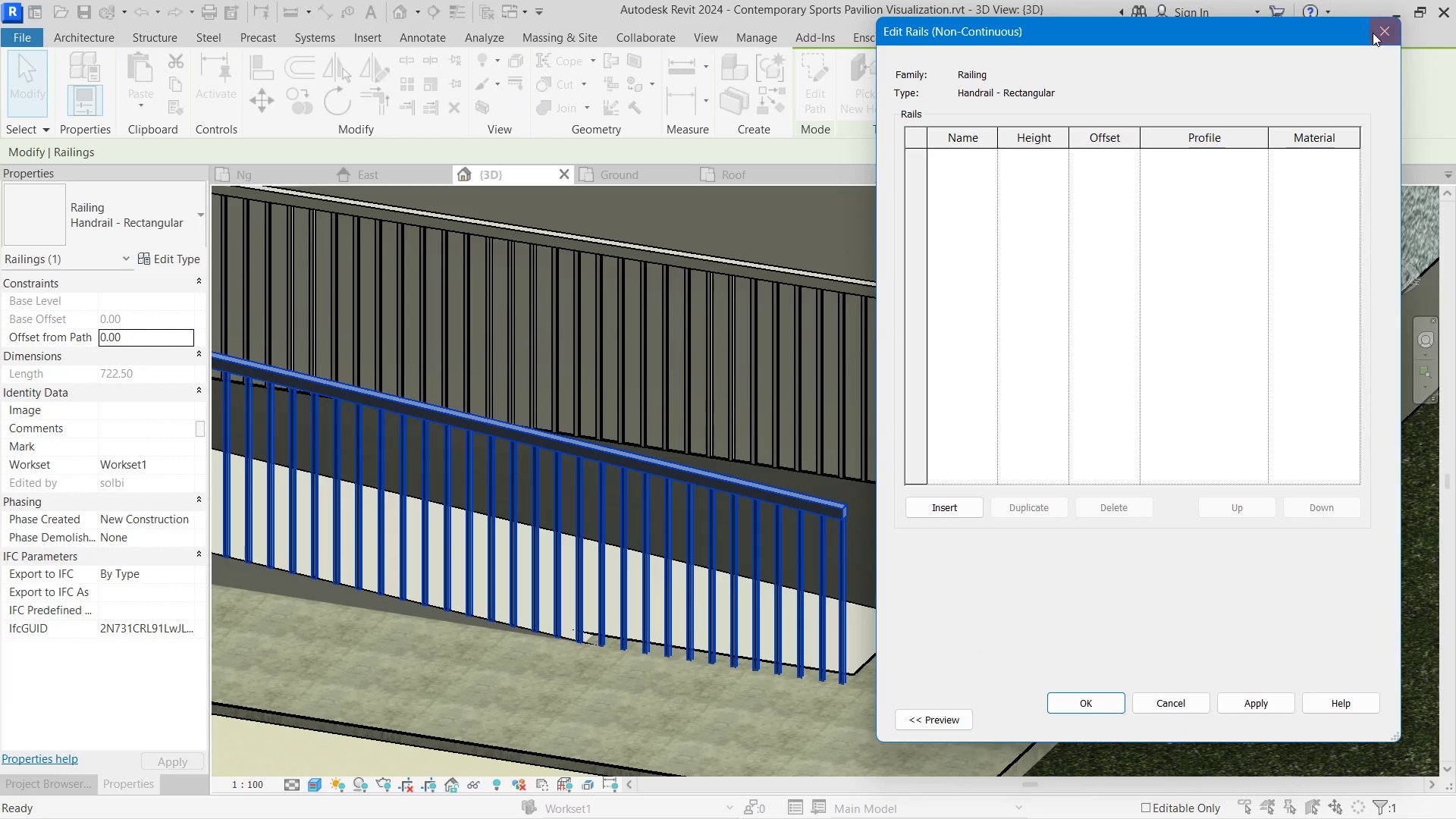 
left_click([1369, 30])
 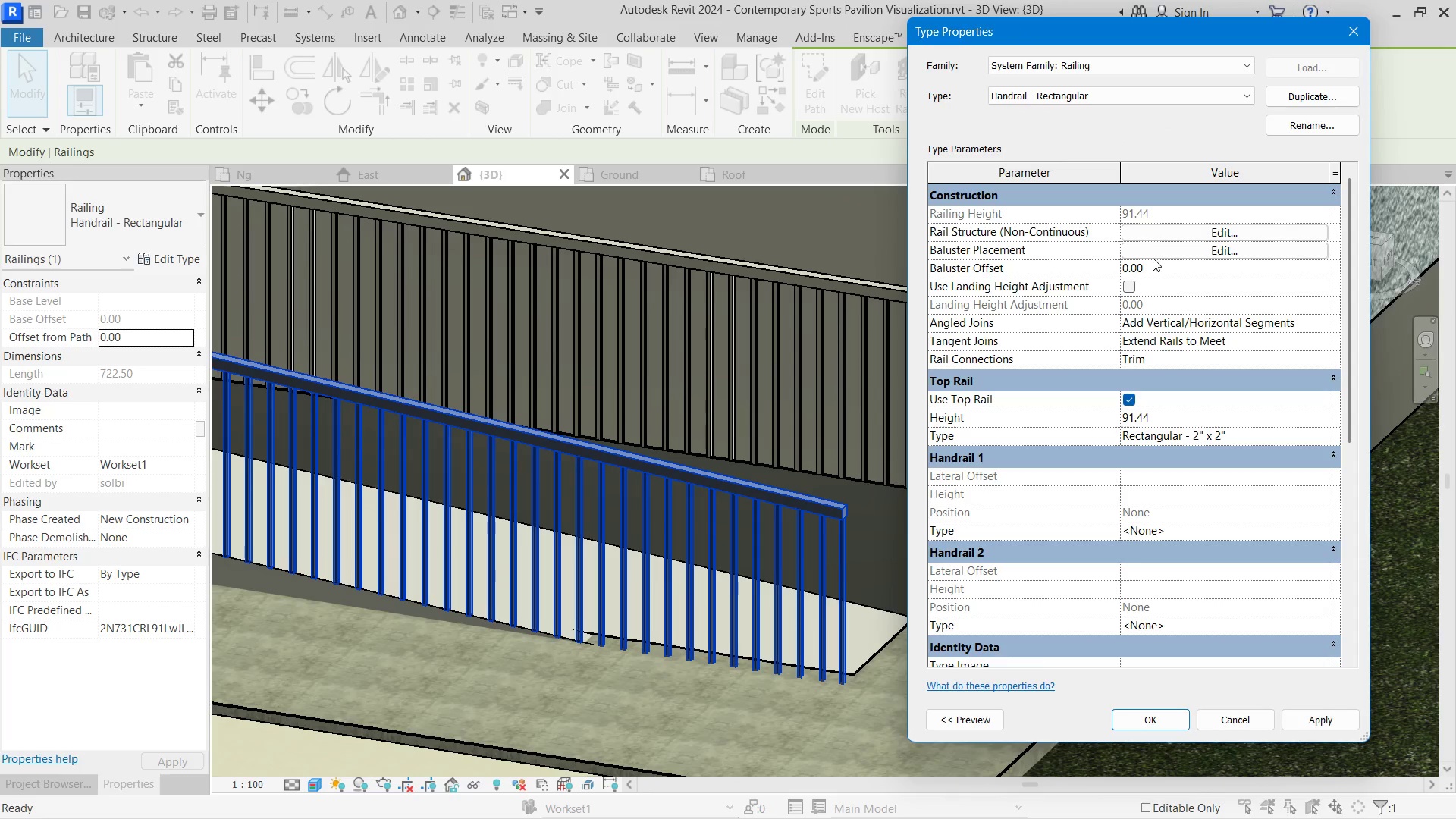 
left_click([1153, 258])
 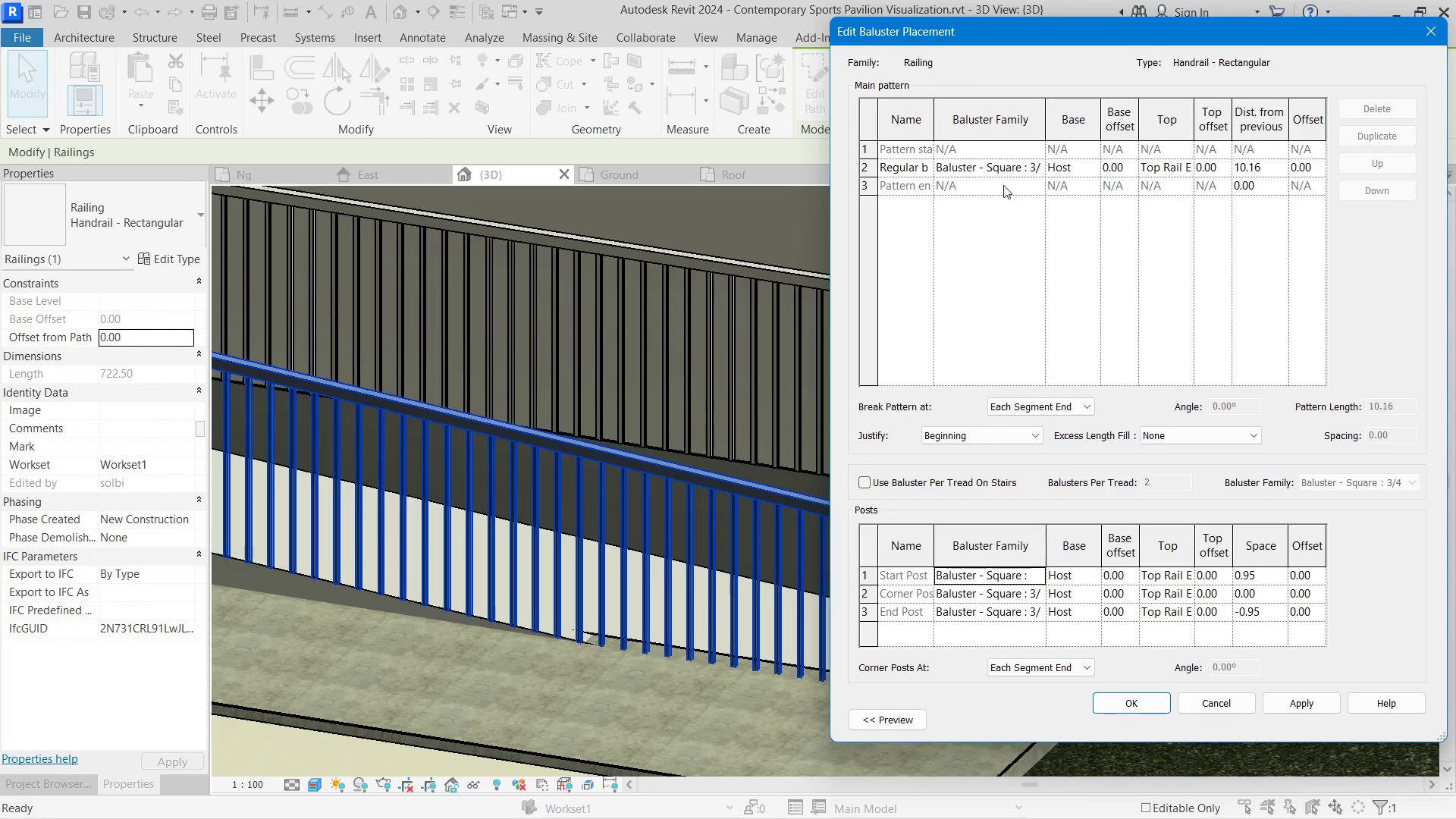 
left_click([1034, 174])
 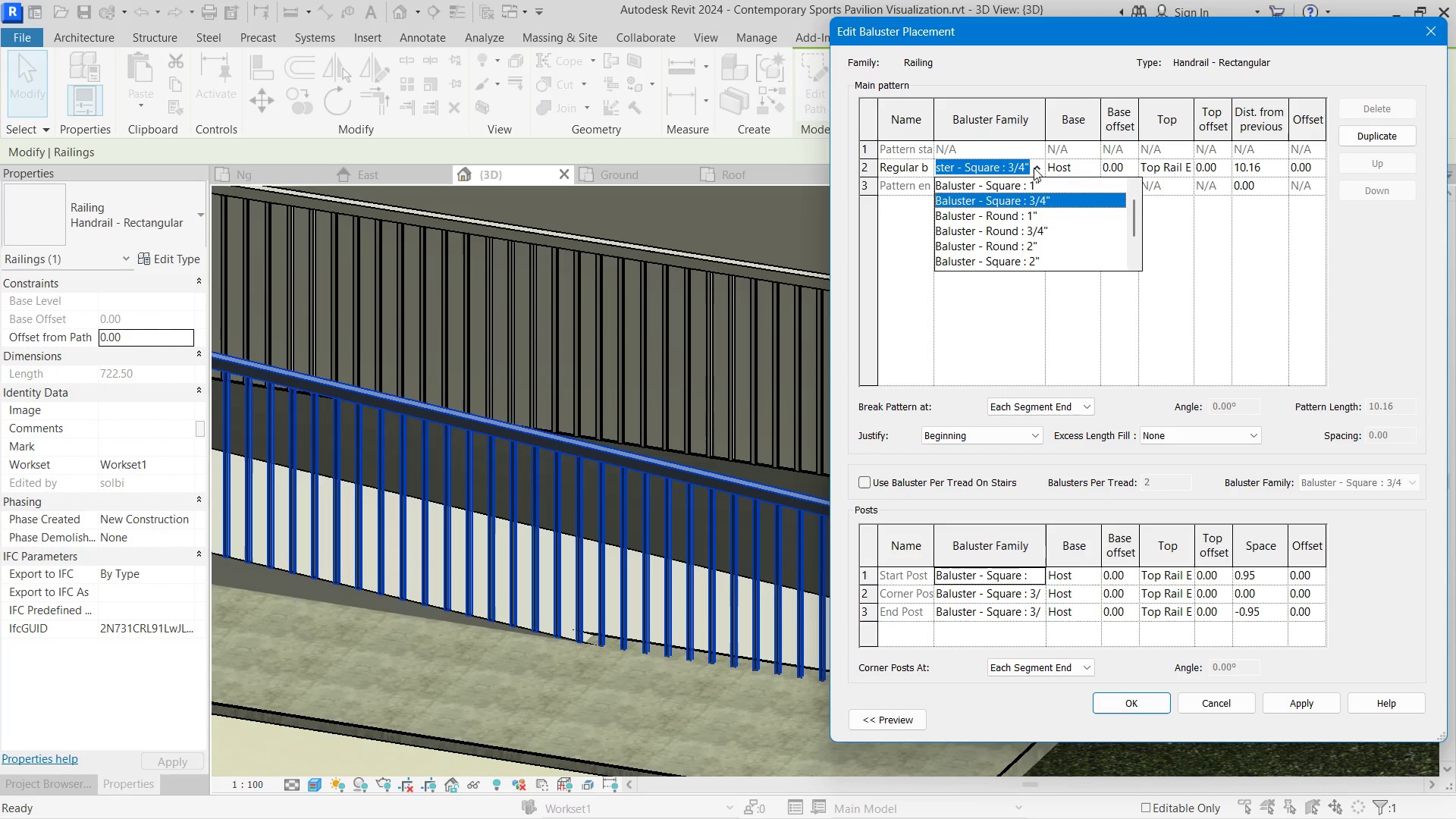 
left_click([1034, 168])
 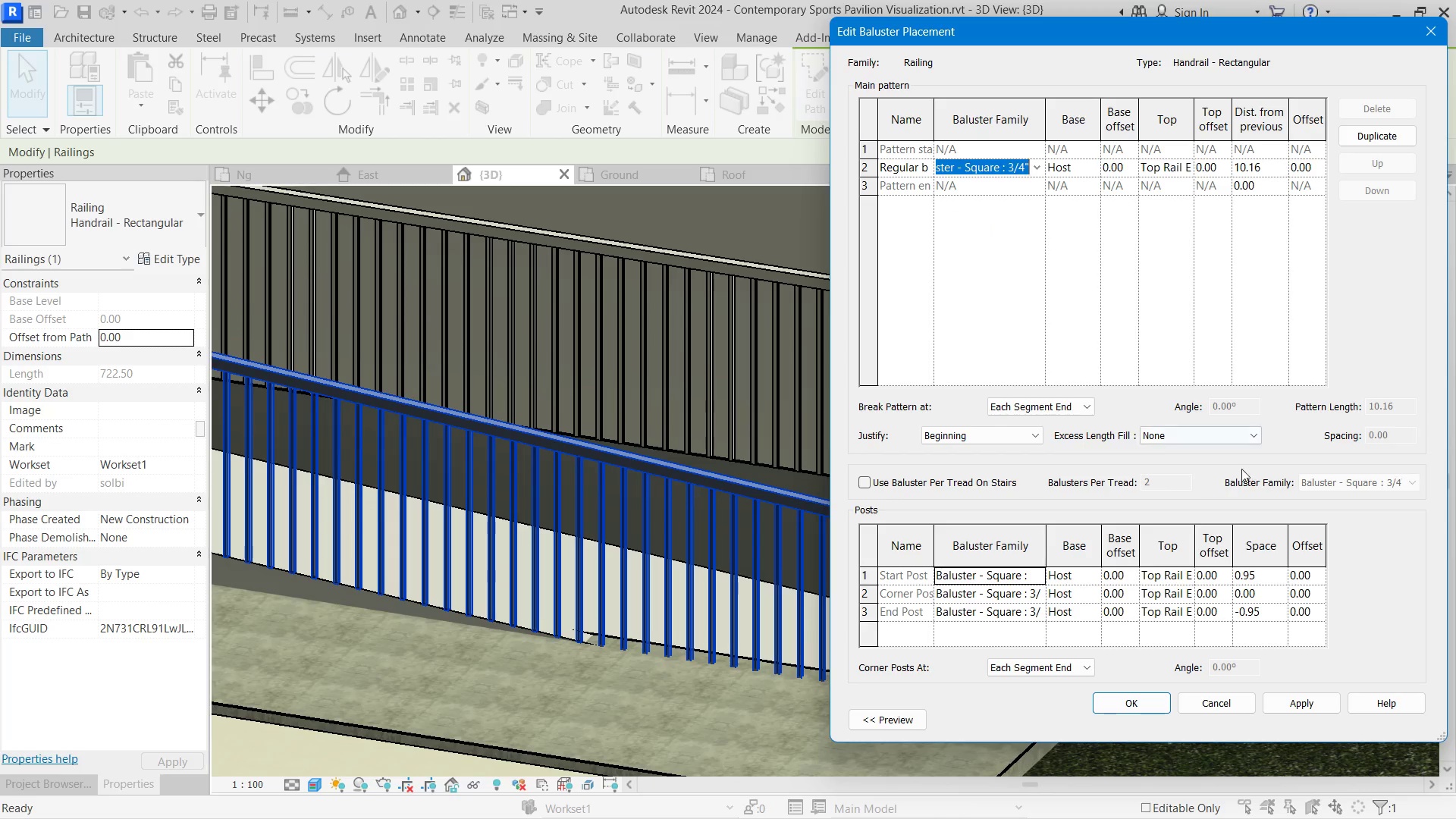 
left_click([1064, 579])
 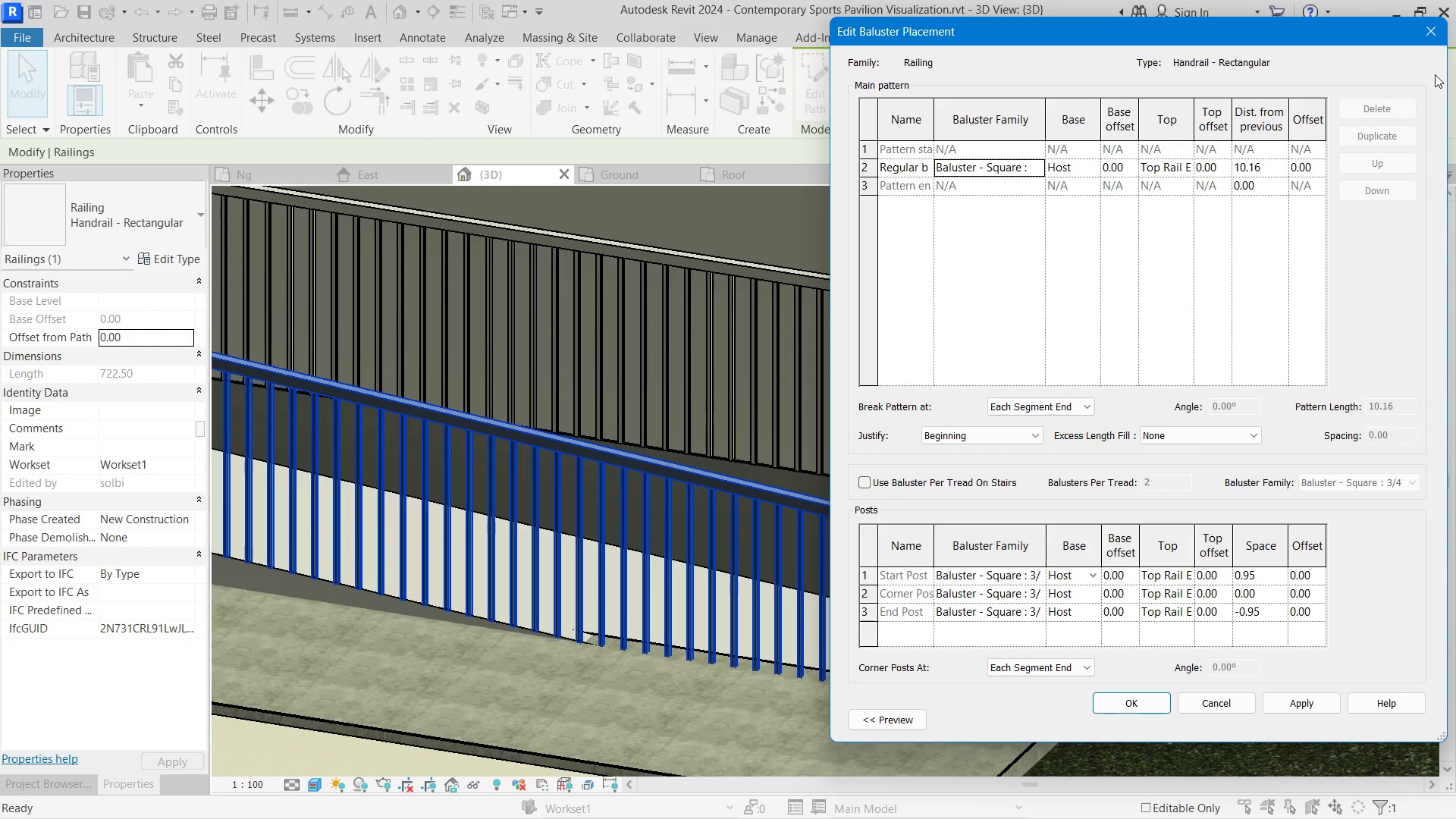 
left_click([1434, 30])
 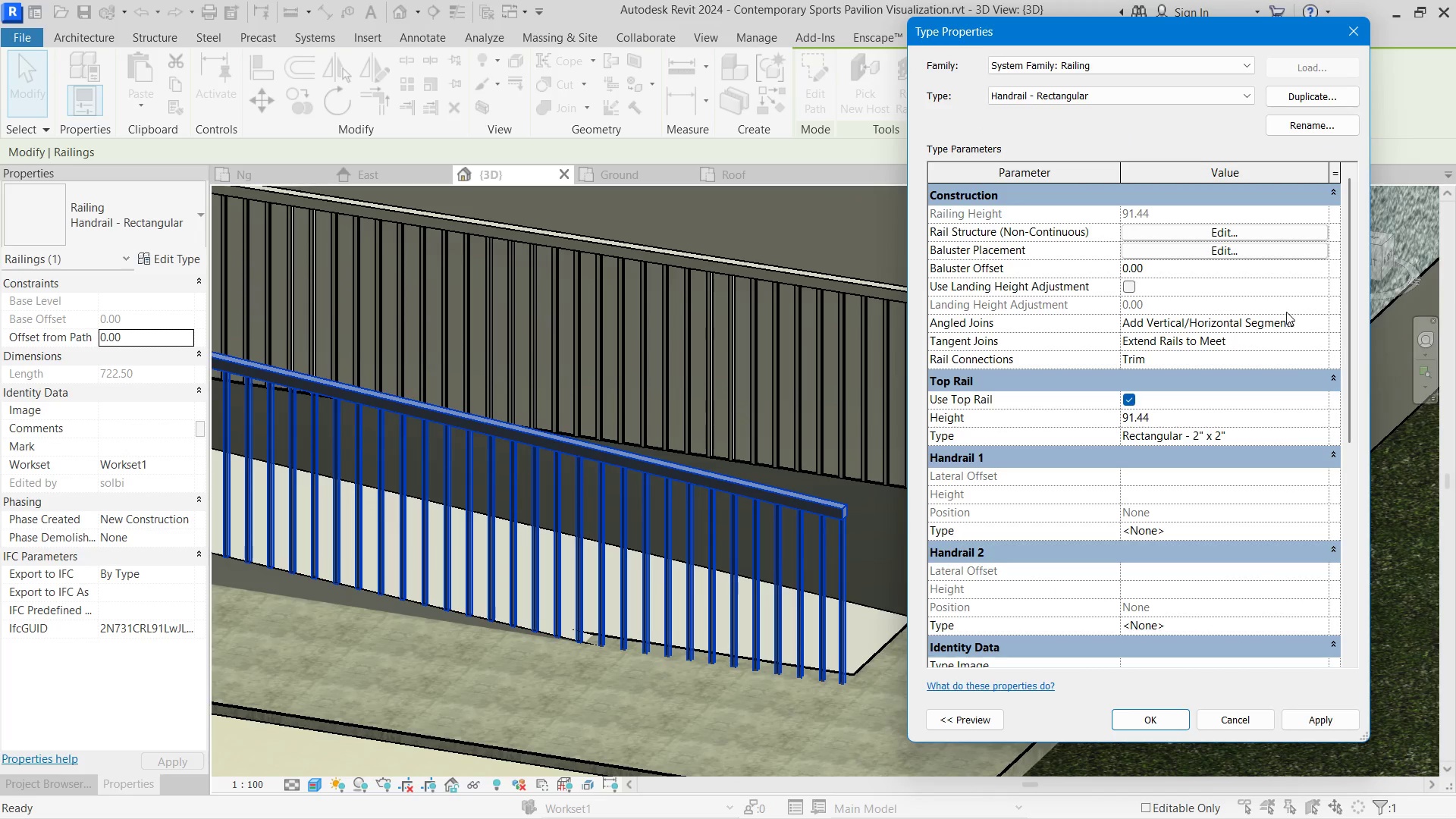 
scroll: coordinate [1301, 278], scroll_direction: none, amount: 0.0
 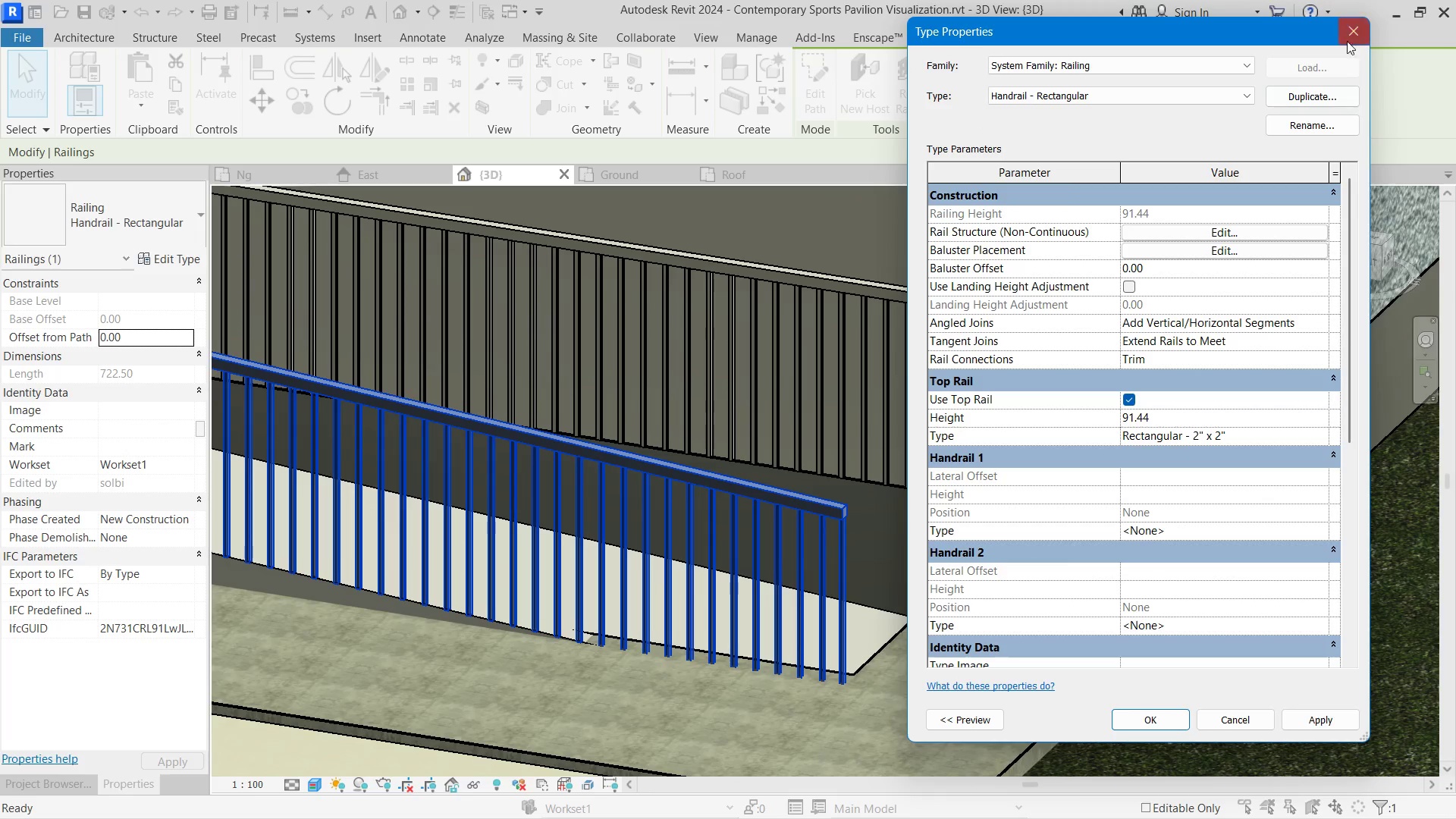 
left_click([1355, 26])
 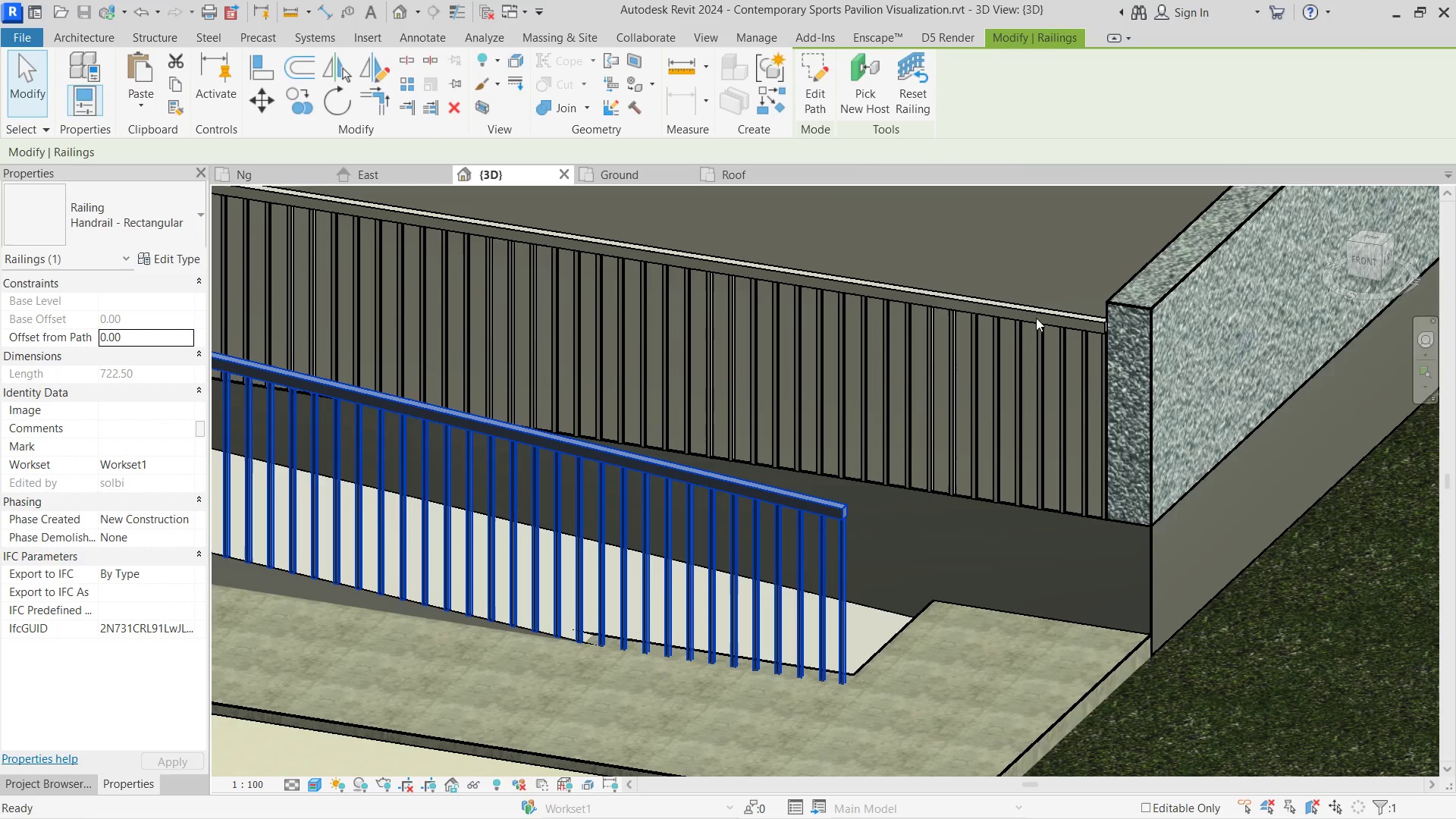 
key(Alt+AltLeft)
 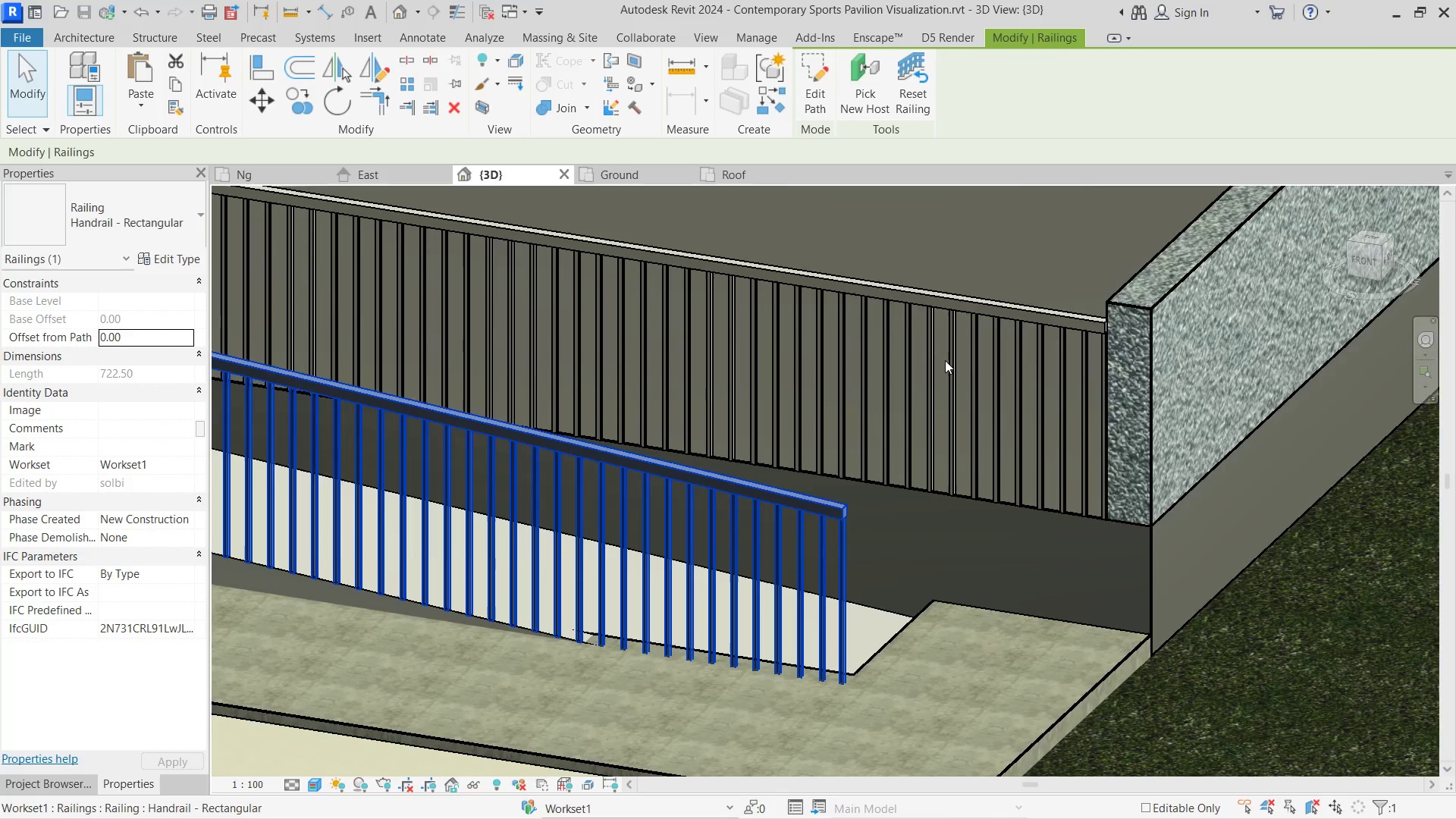 
key(Alt+Tab)
 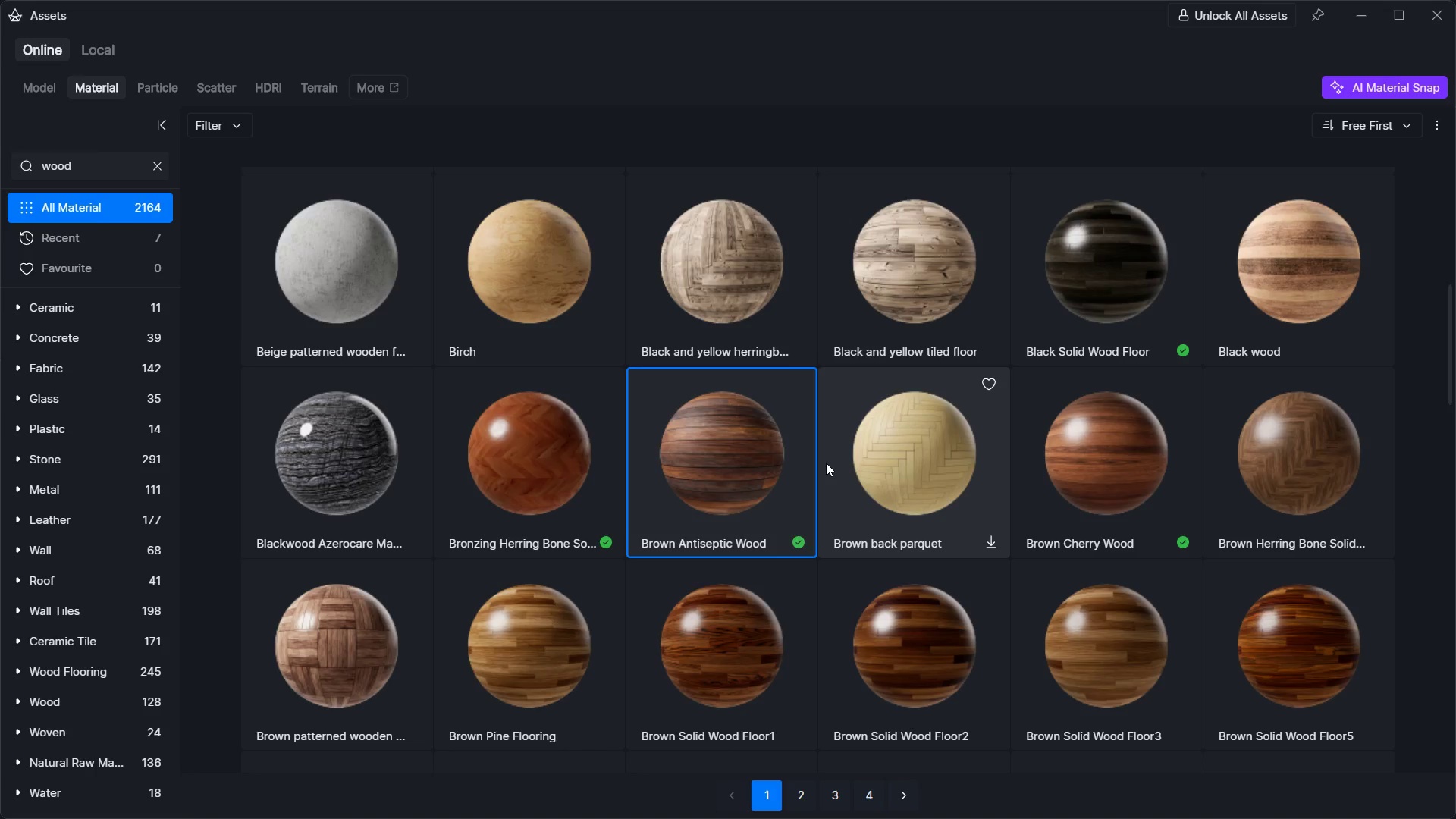 
key(Alt+Tab)
 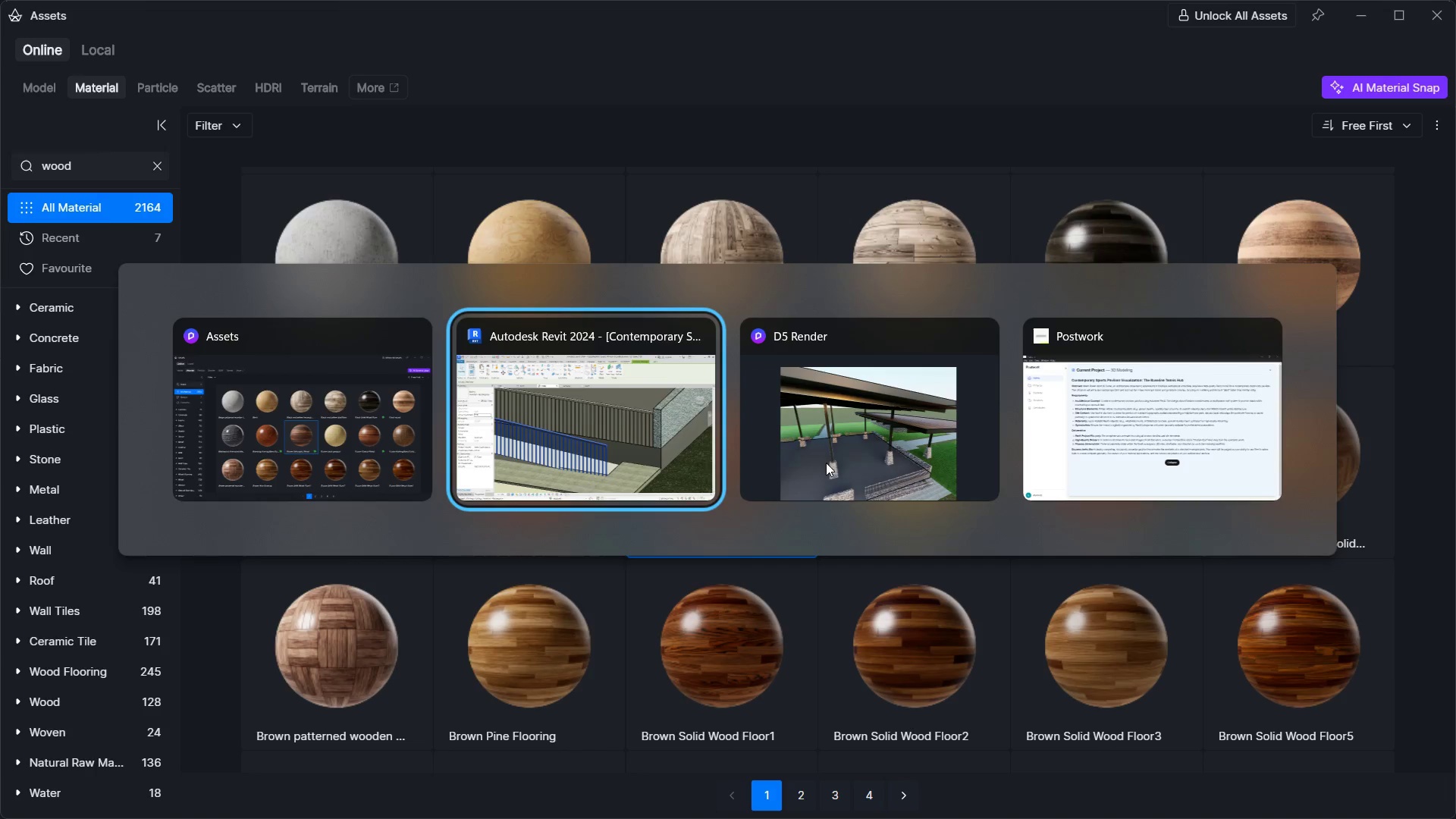 
key(Alt+Tab)
 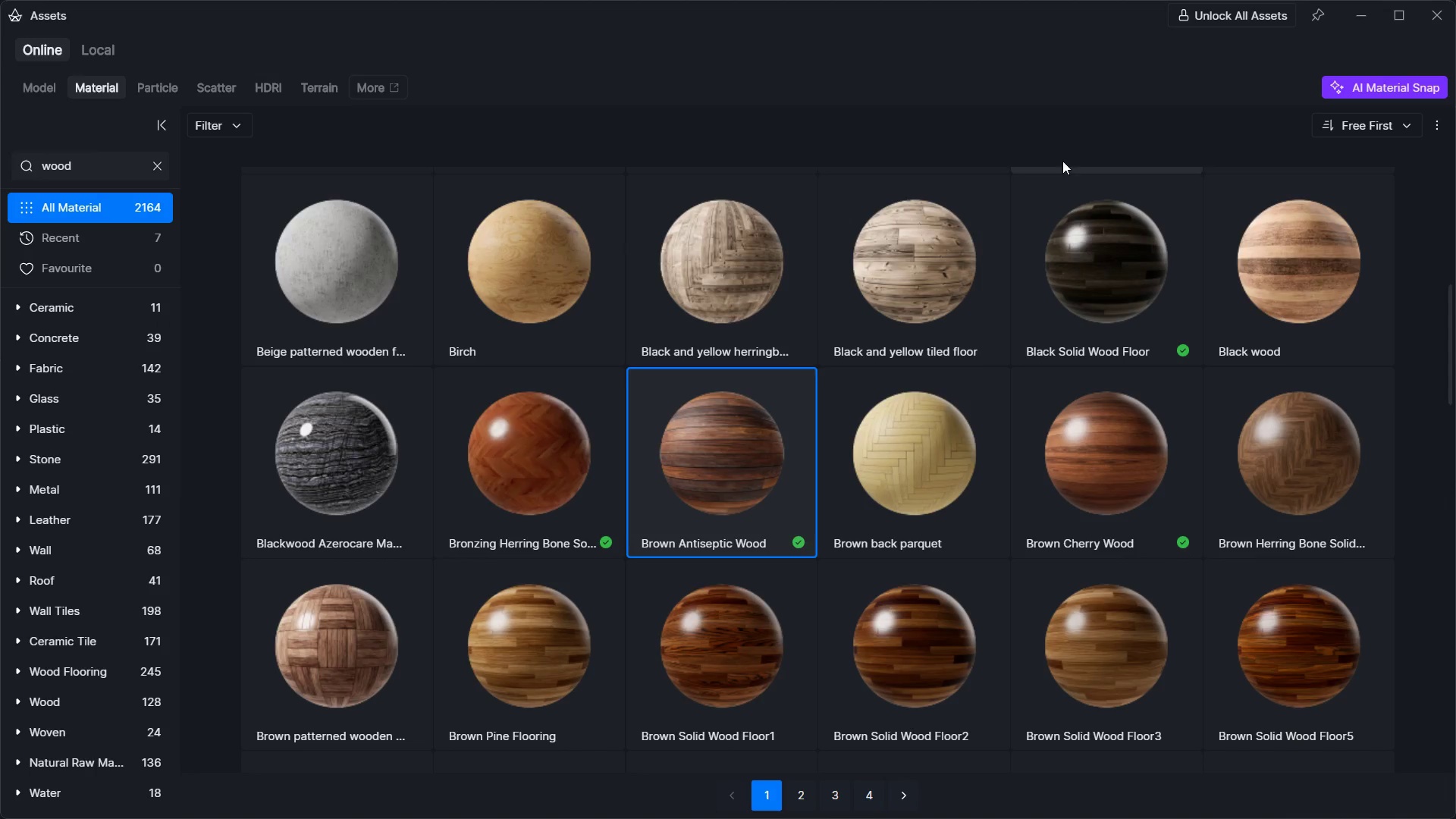 
left_click([1434, 14])
 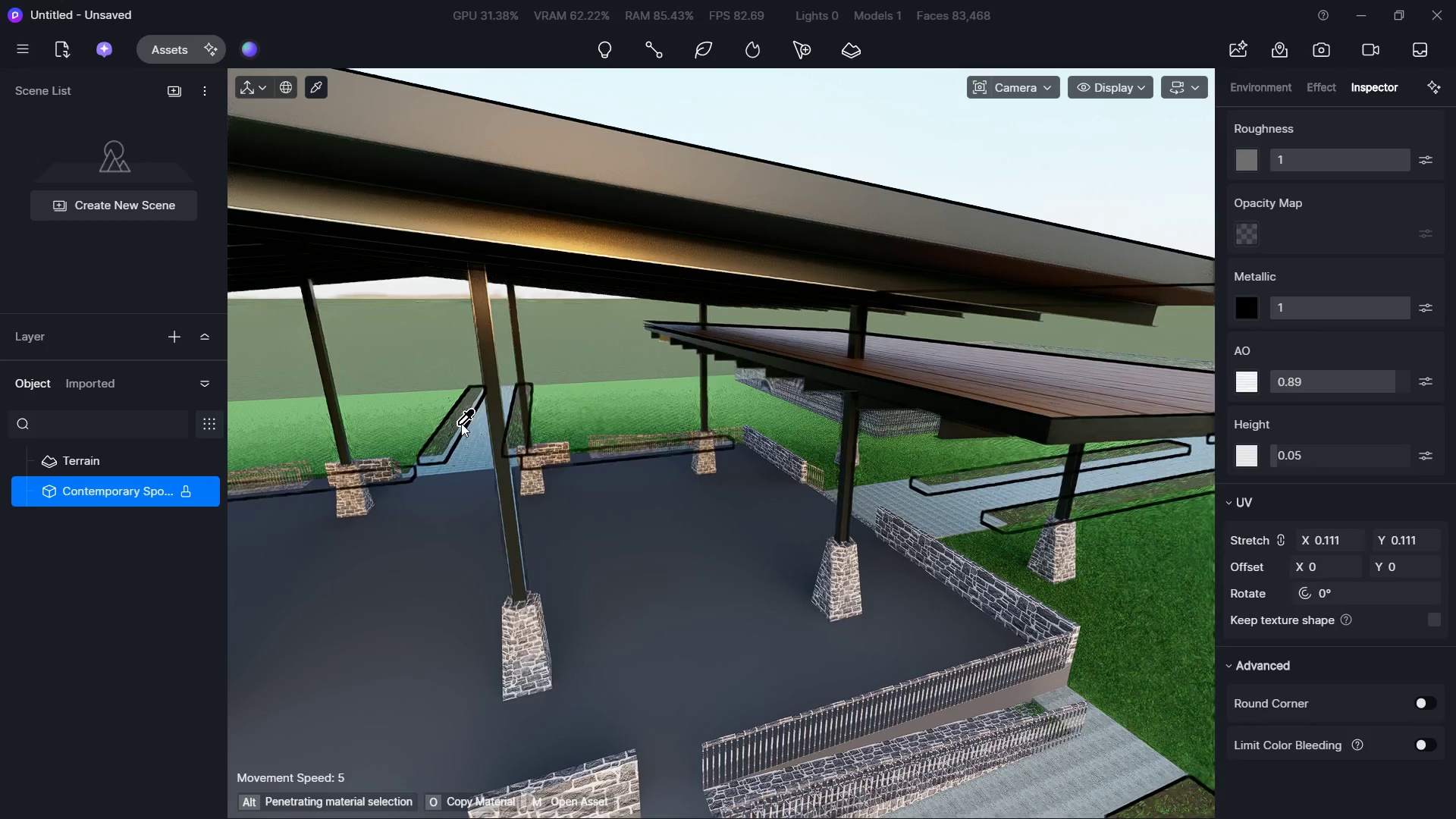 
left_click([494, 423])
 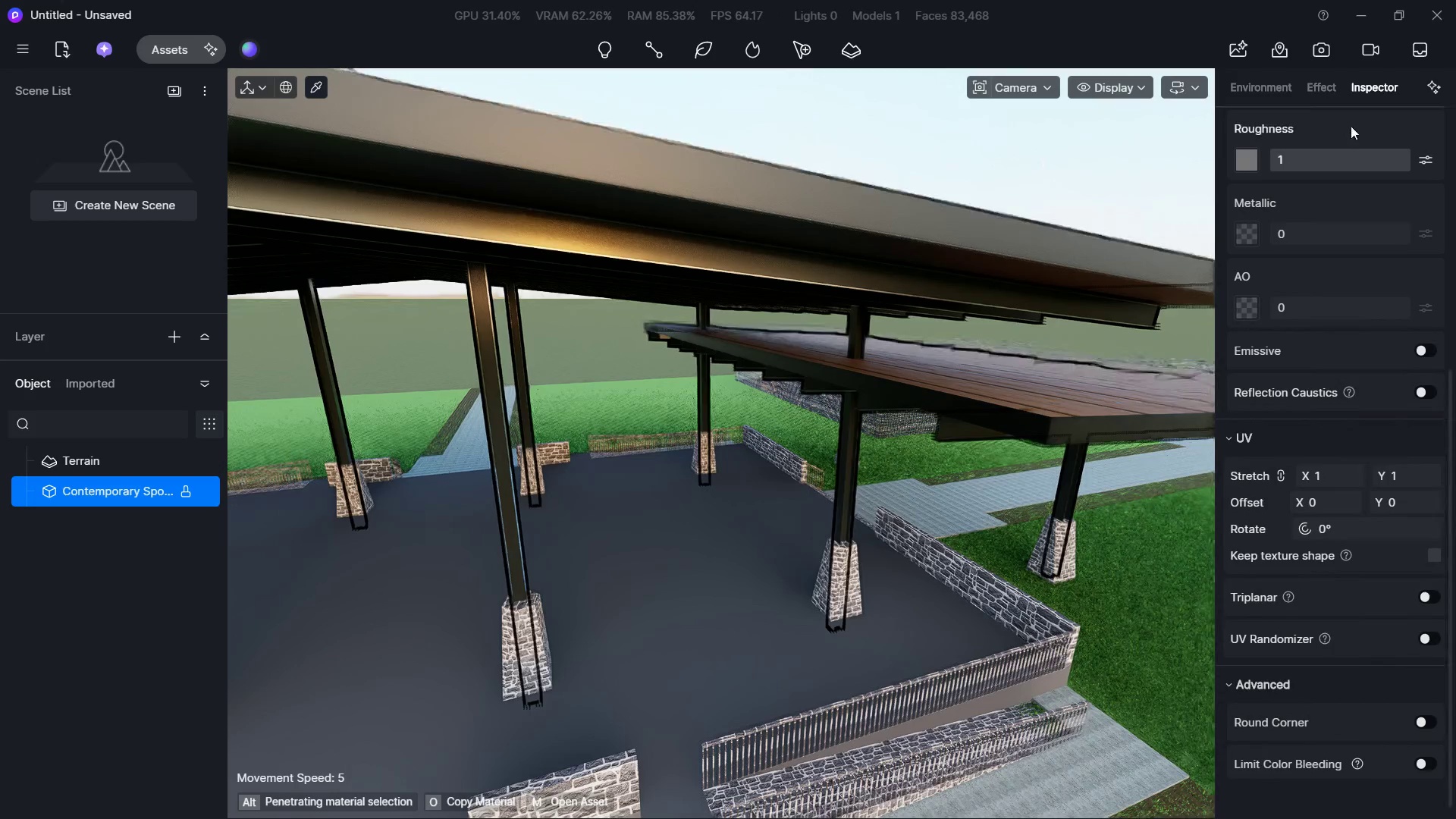 
scroll: coordinate [1303, 215], scroll_direction: up, amount: 7.0
 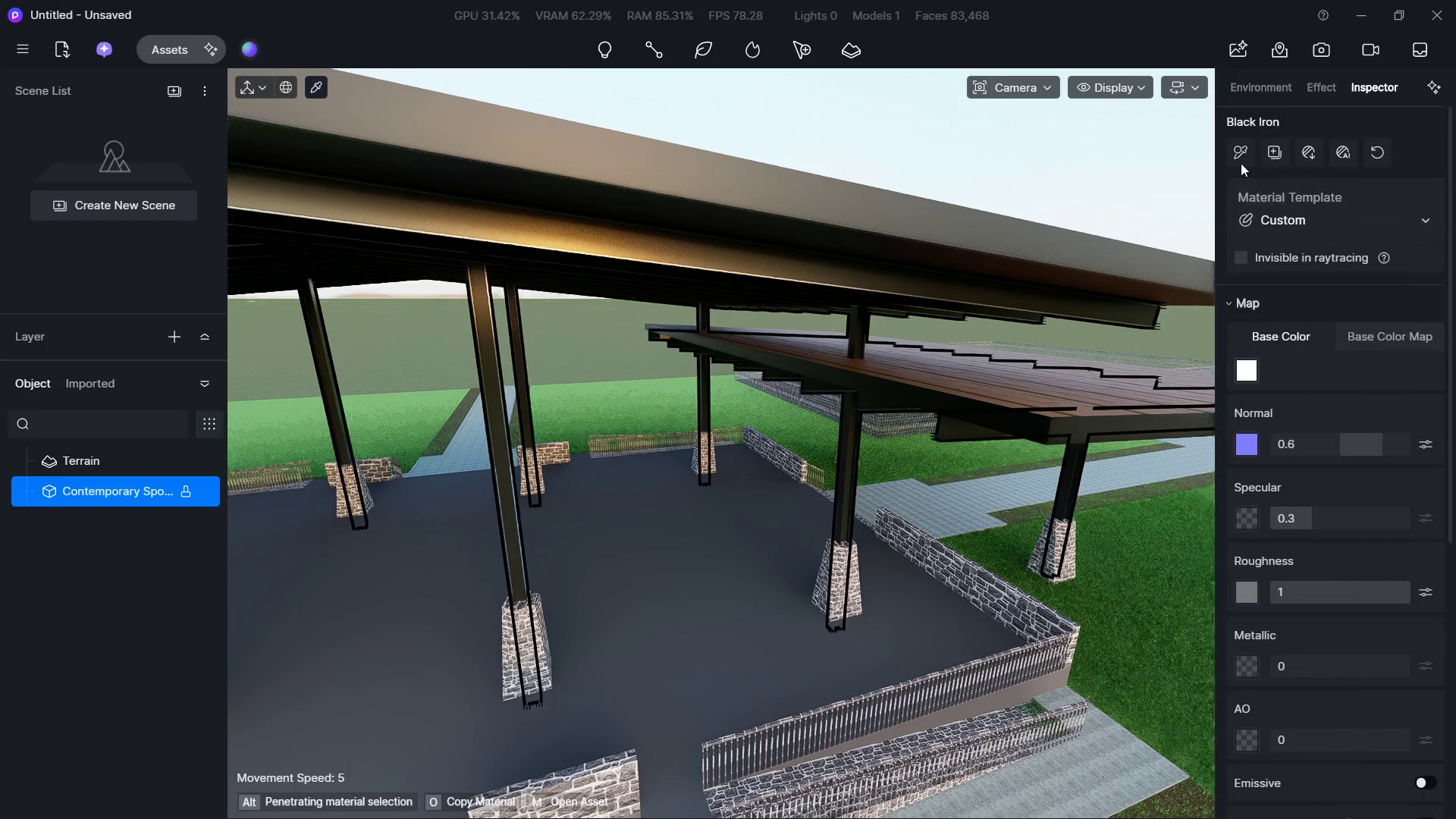 
left_click([1241, 163])
 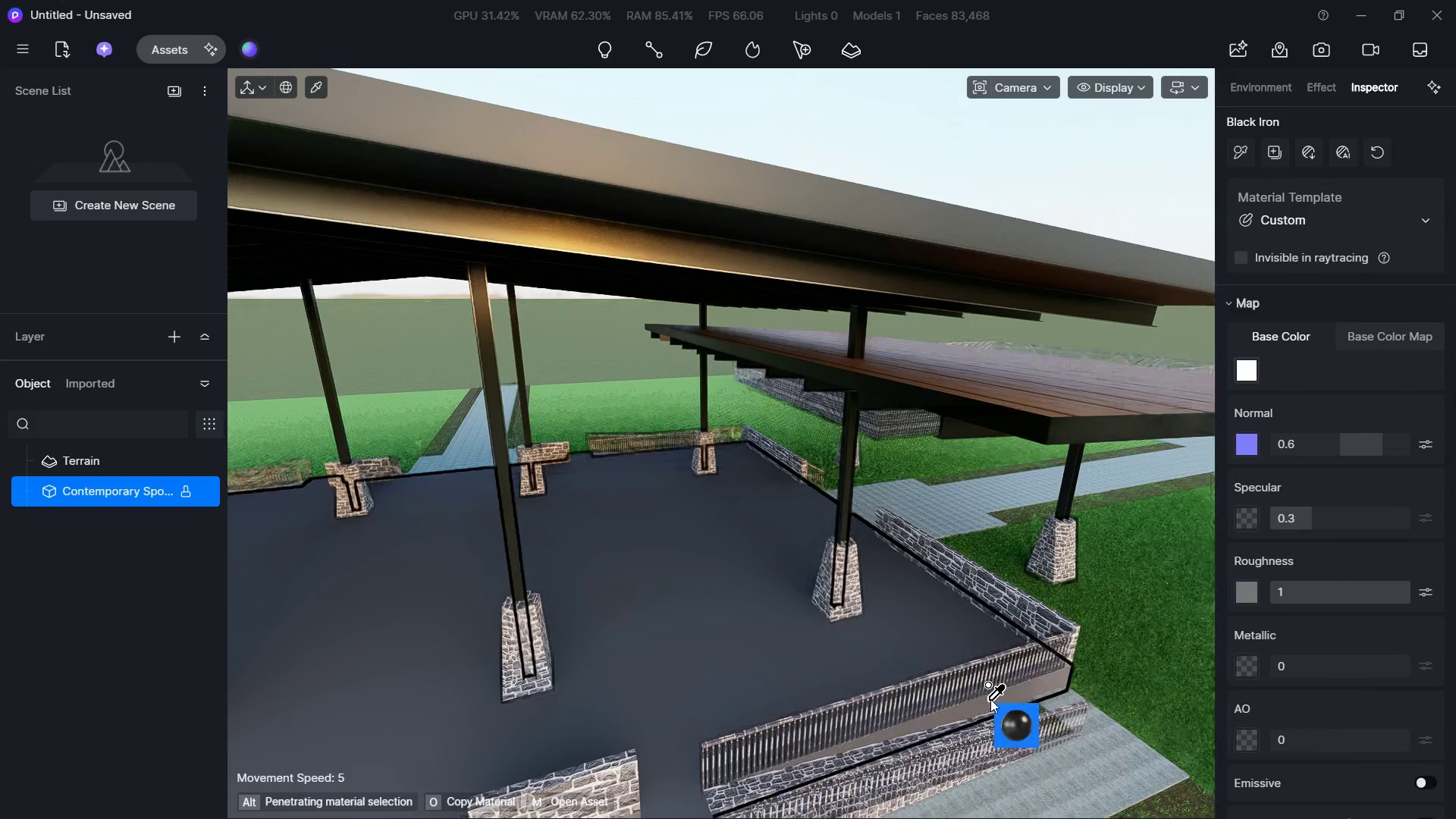 
hold_key(key=W, duration=0.55)
 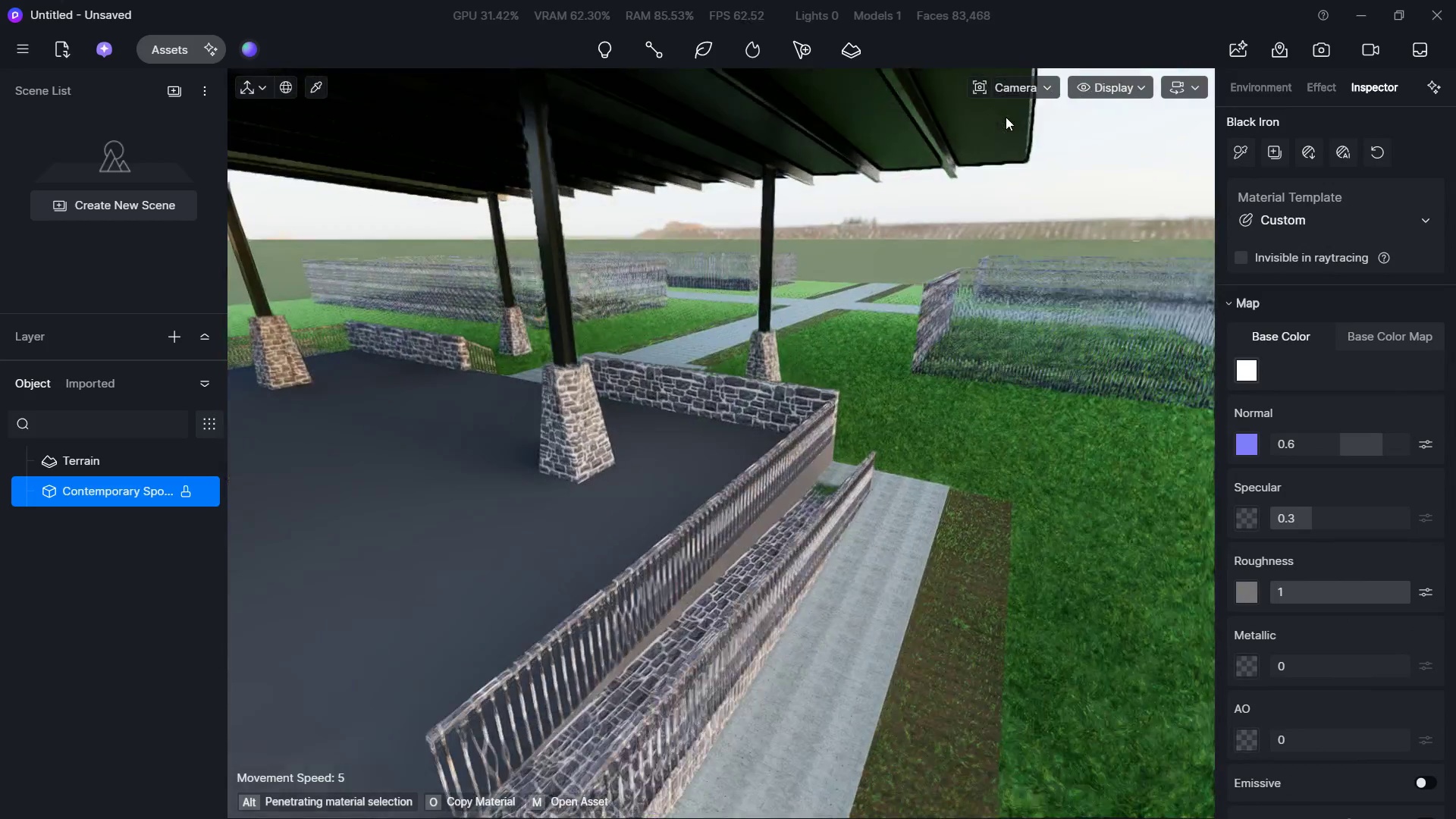 
hold_key(key=E, duration=0.61)
 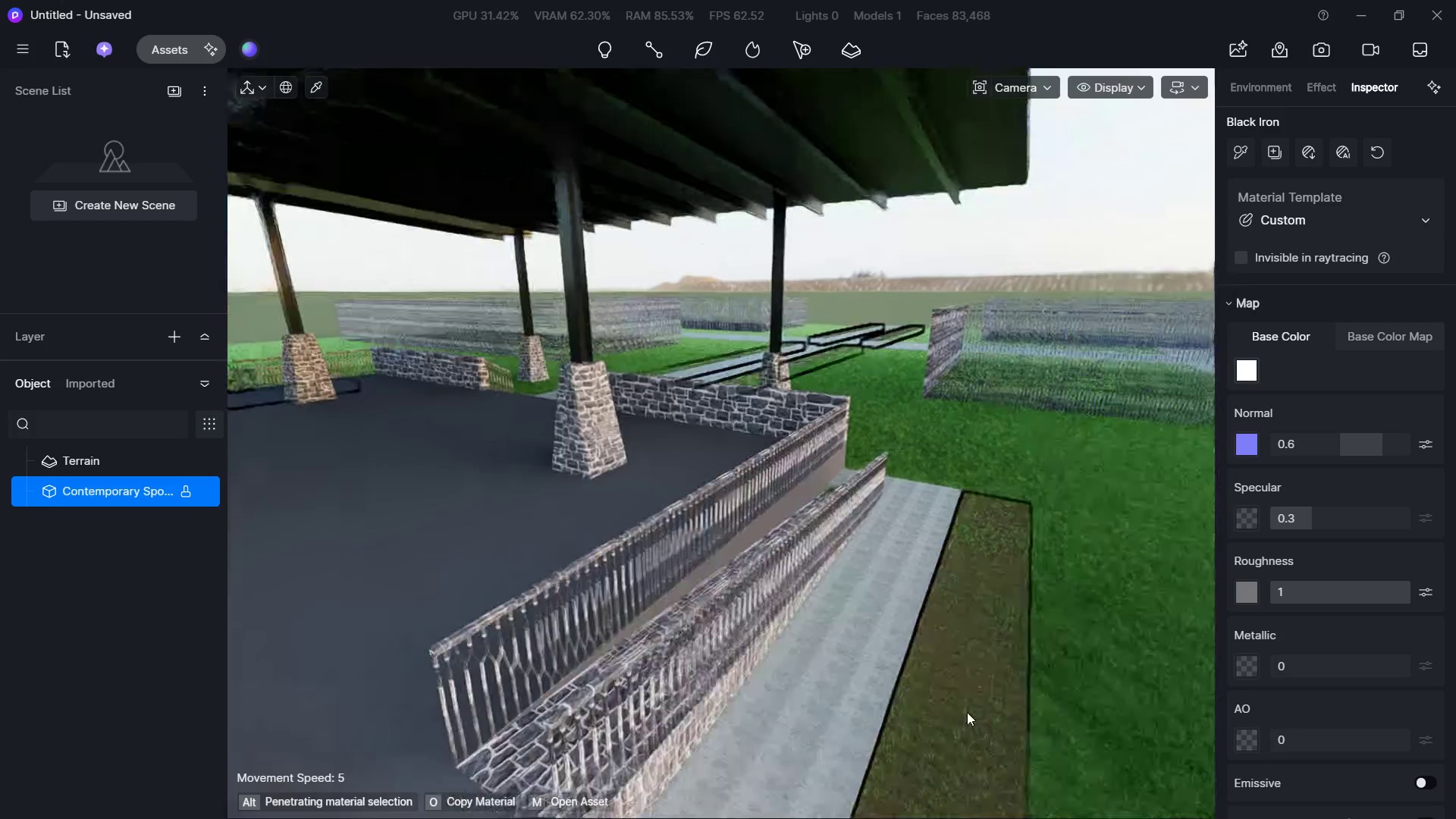 
type(WE)
 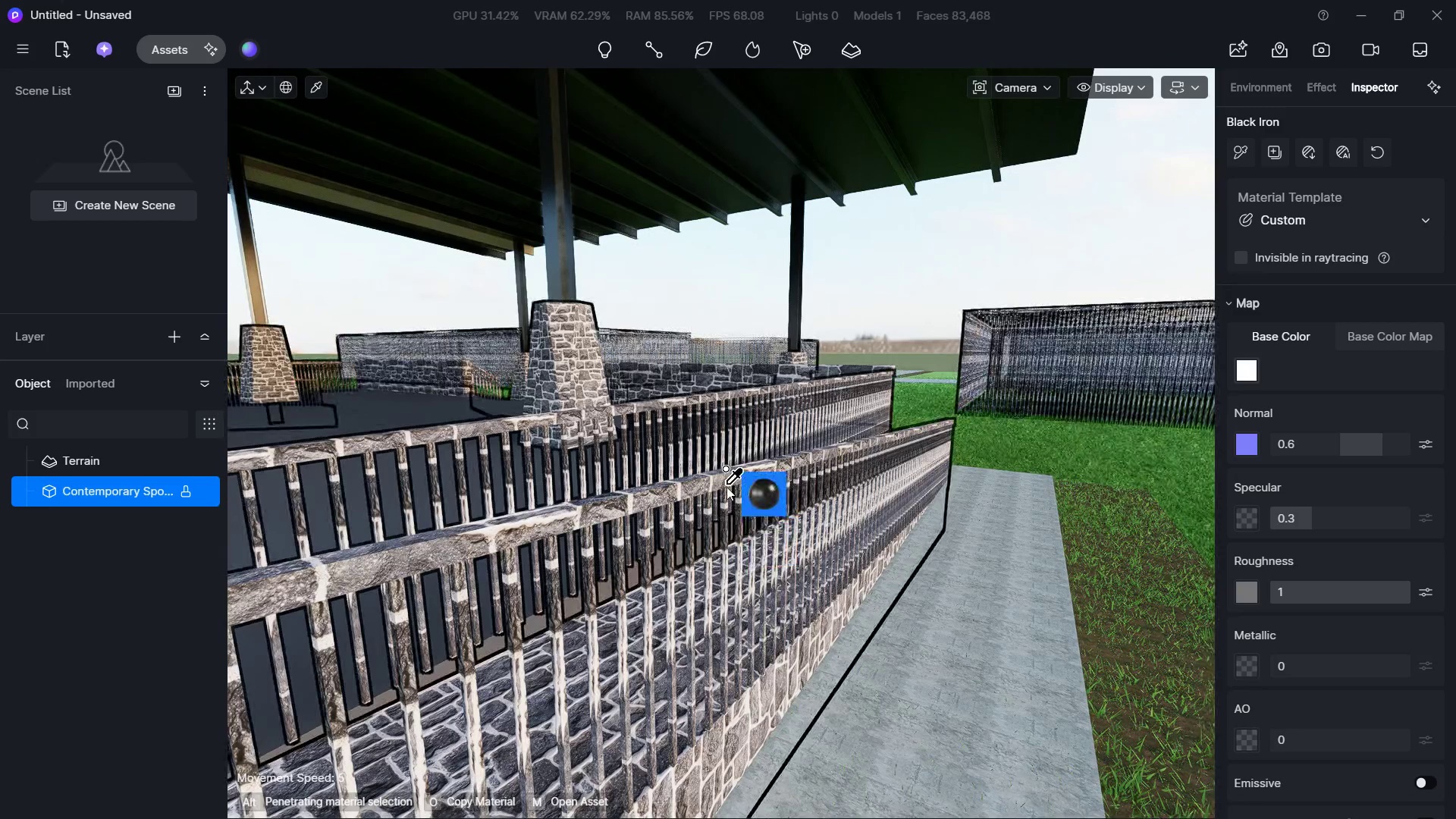 
left_click([720, 486])
 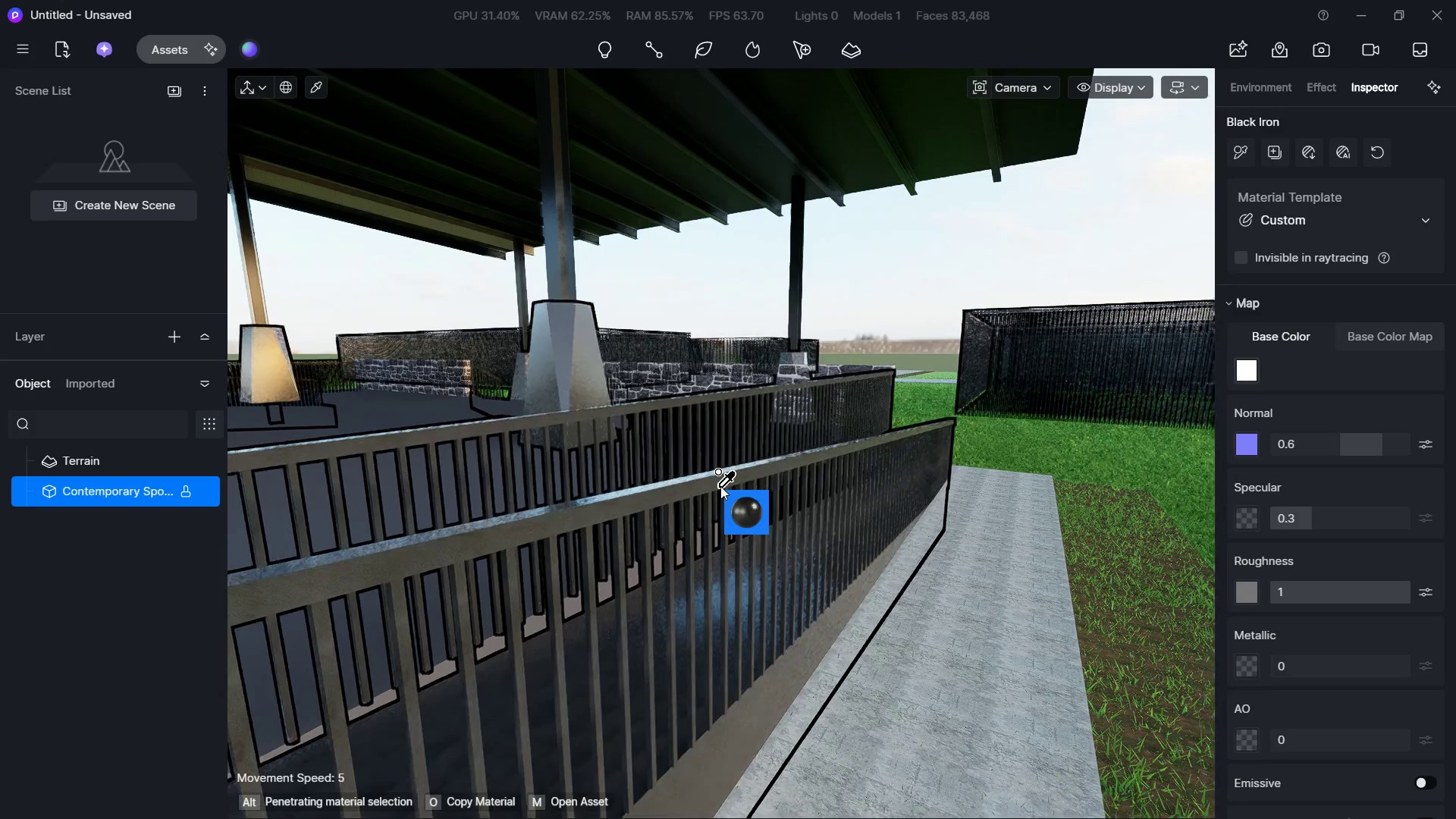 
hold_key(key=S, duration=1.22)
 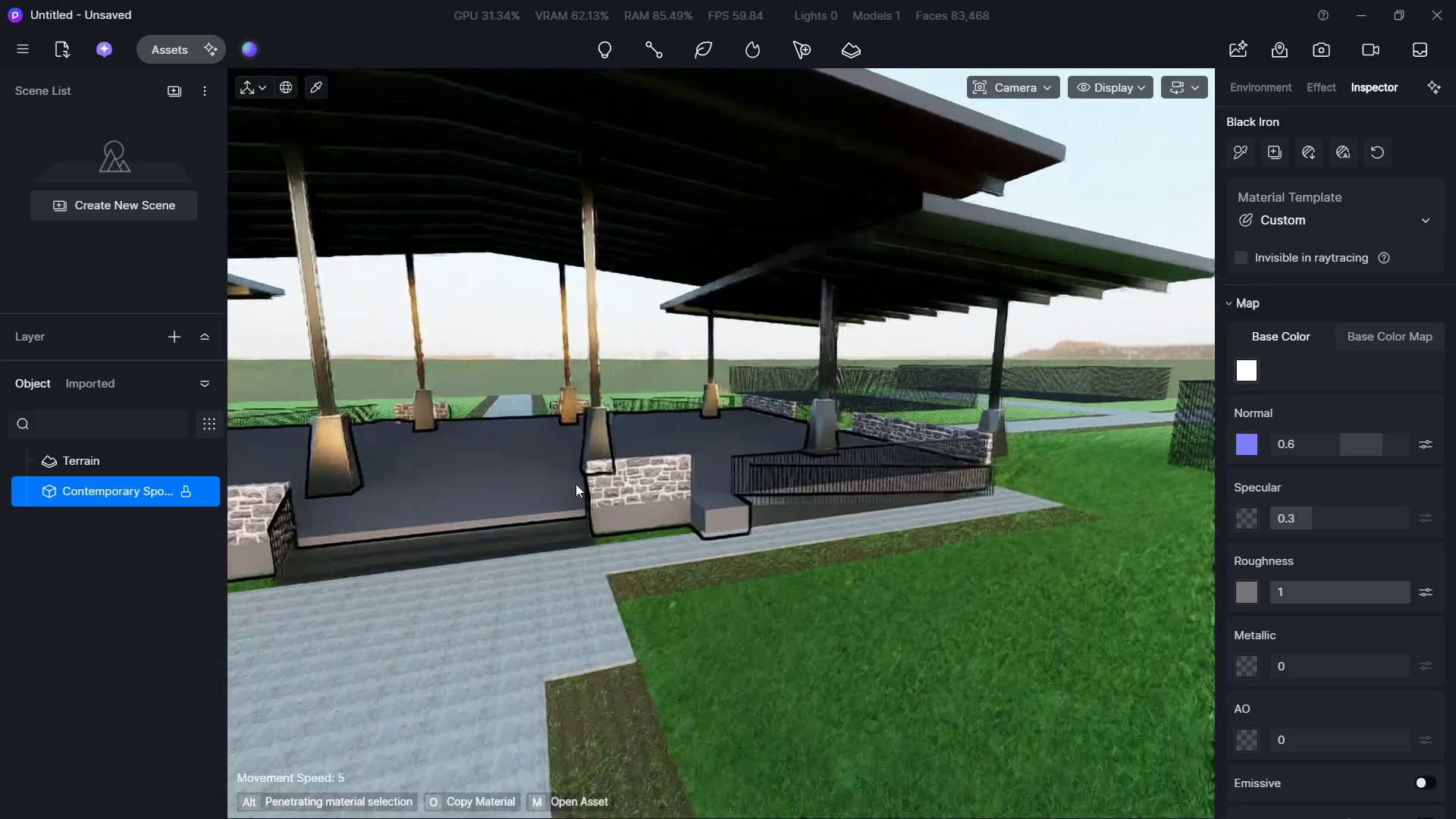 
hold_key(key=ShiftLeft, duration=1.06)
 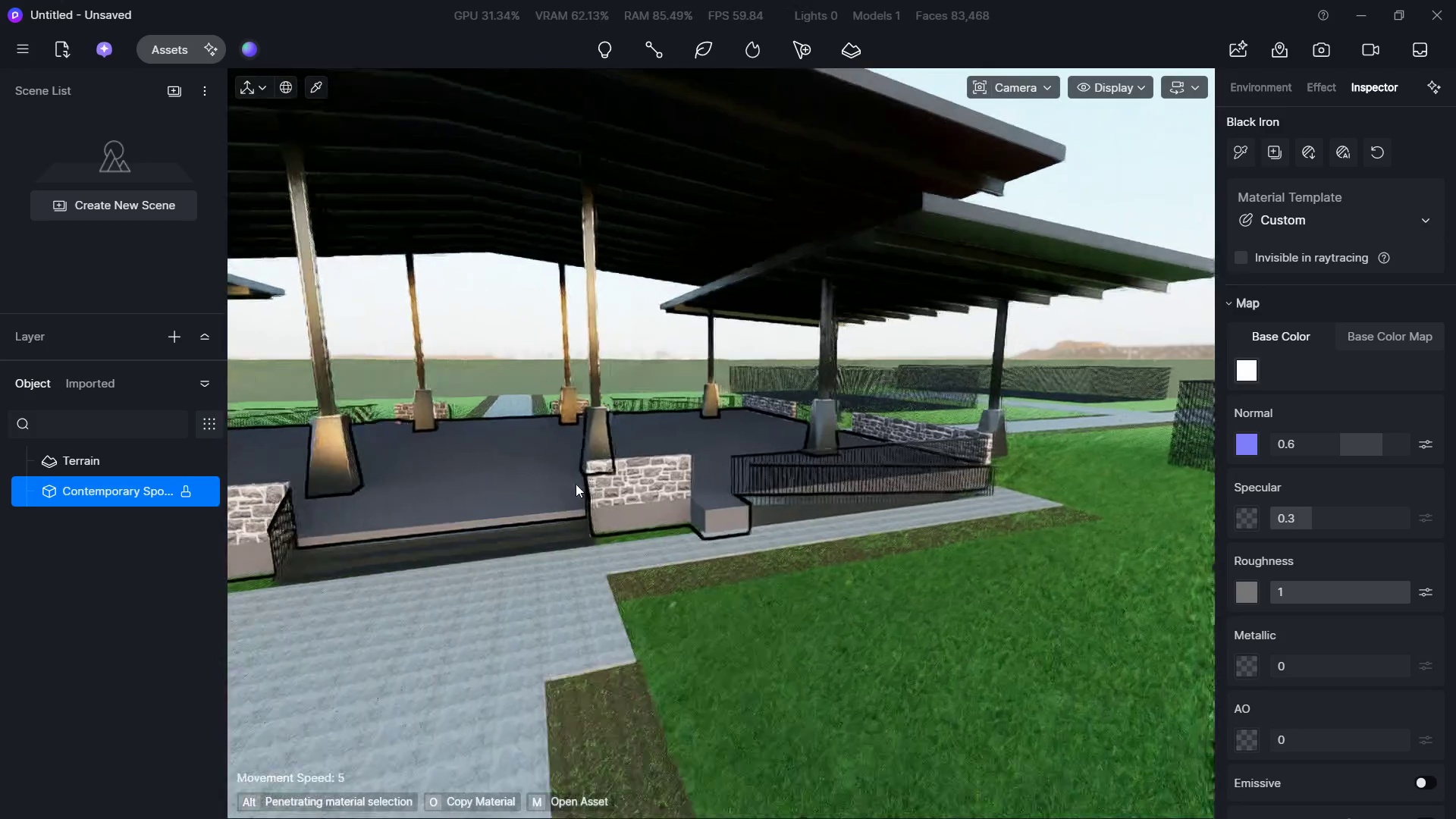 
hold_key(key=D, duration=1.64)
 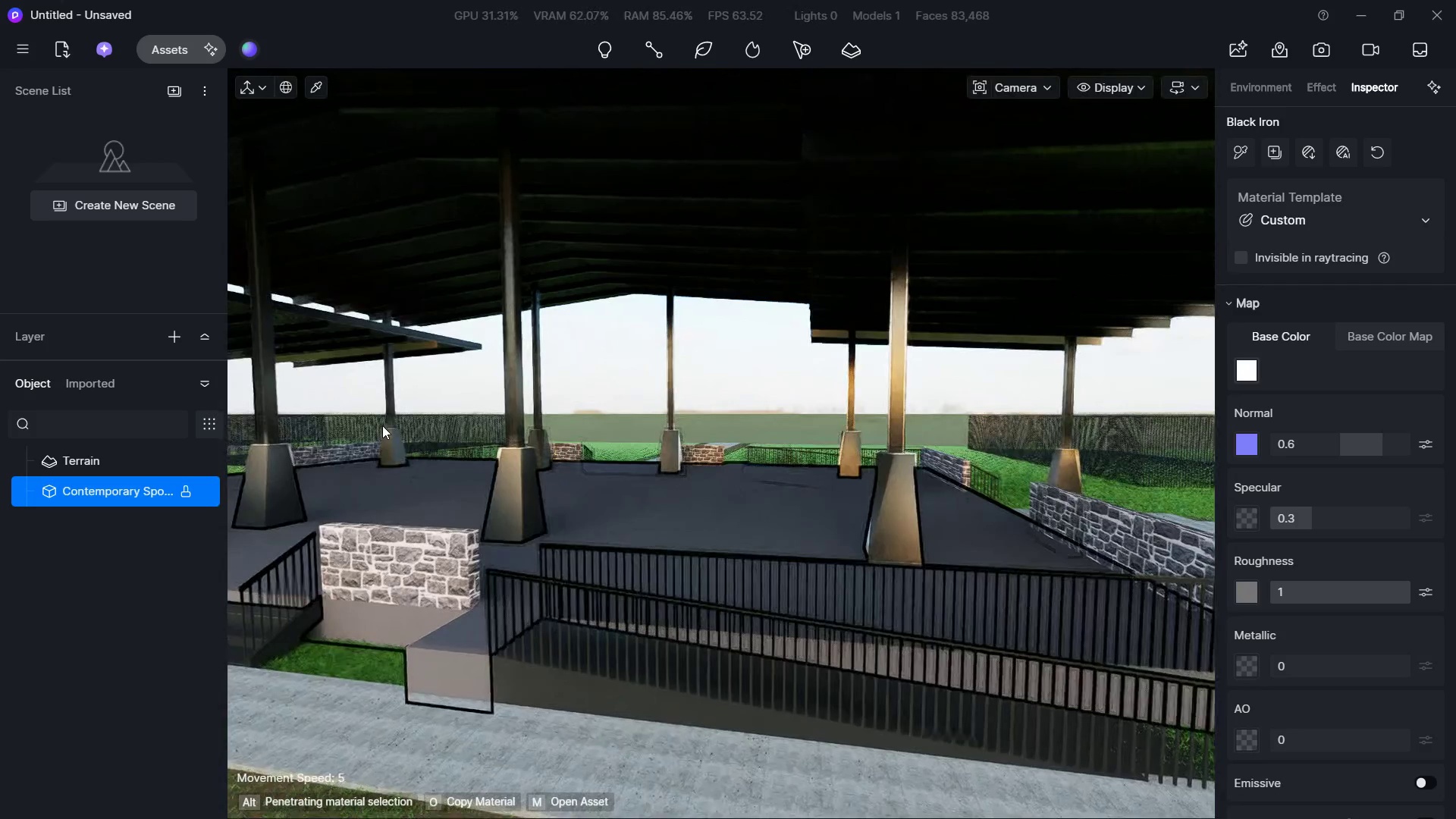 
hold_key(key=W, duration=0.36)
 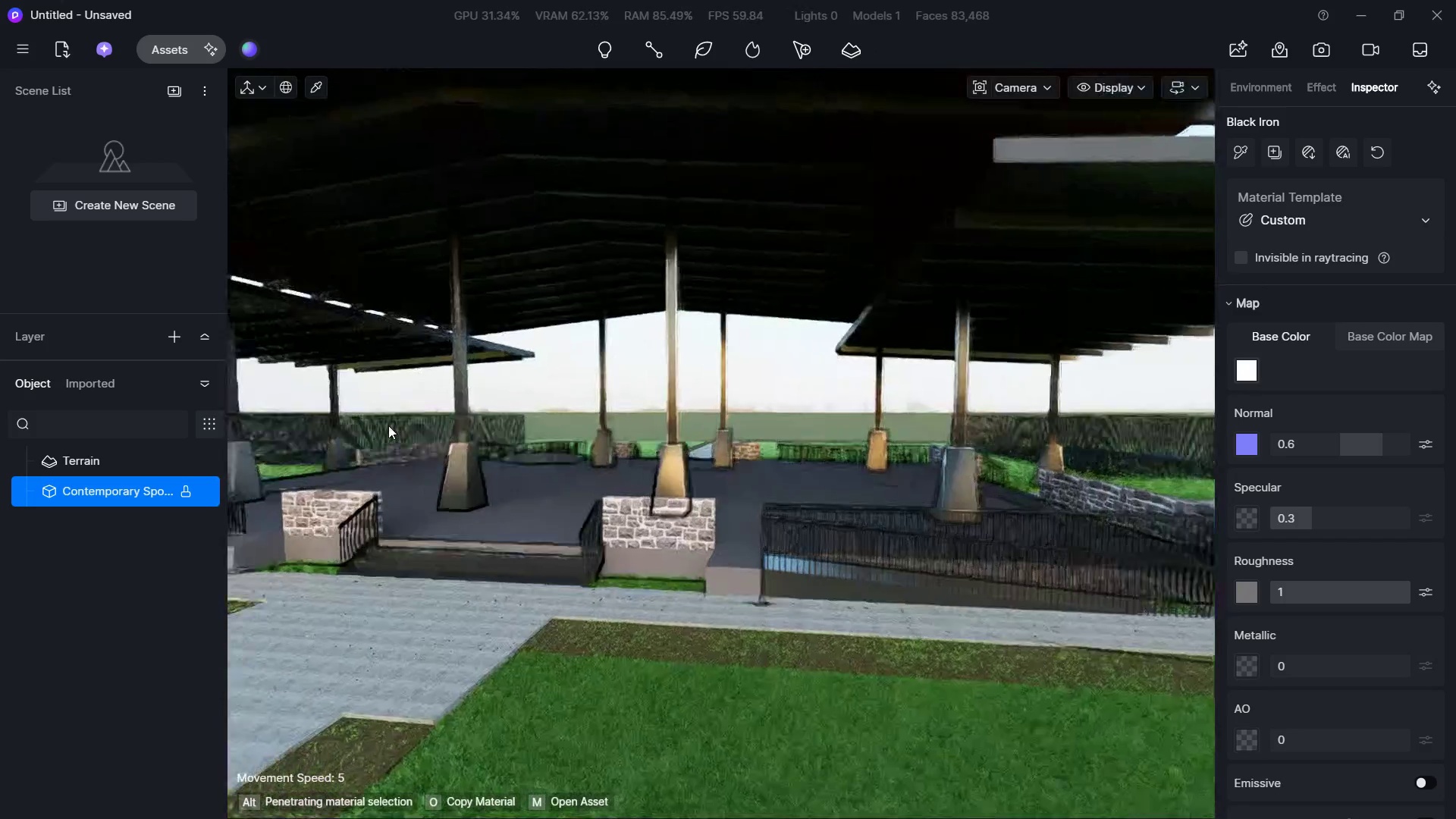 
hold_key(key=ShiftLeft, duration=0.39)
 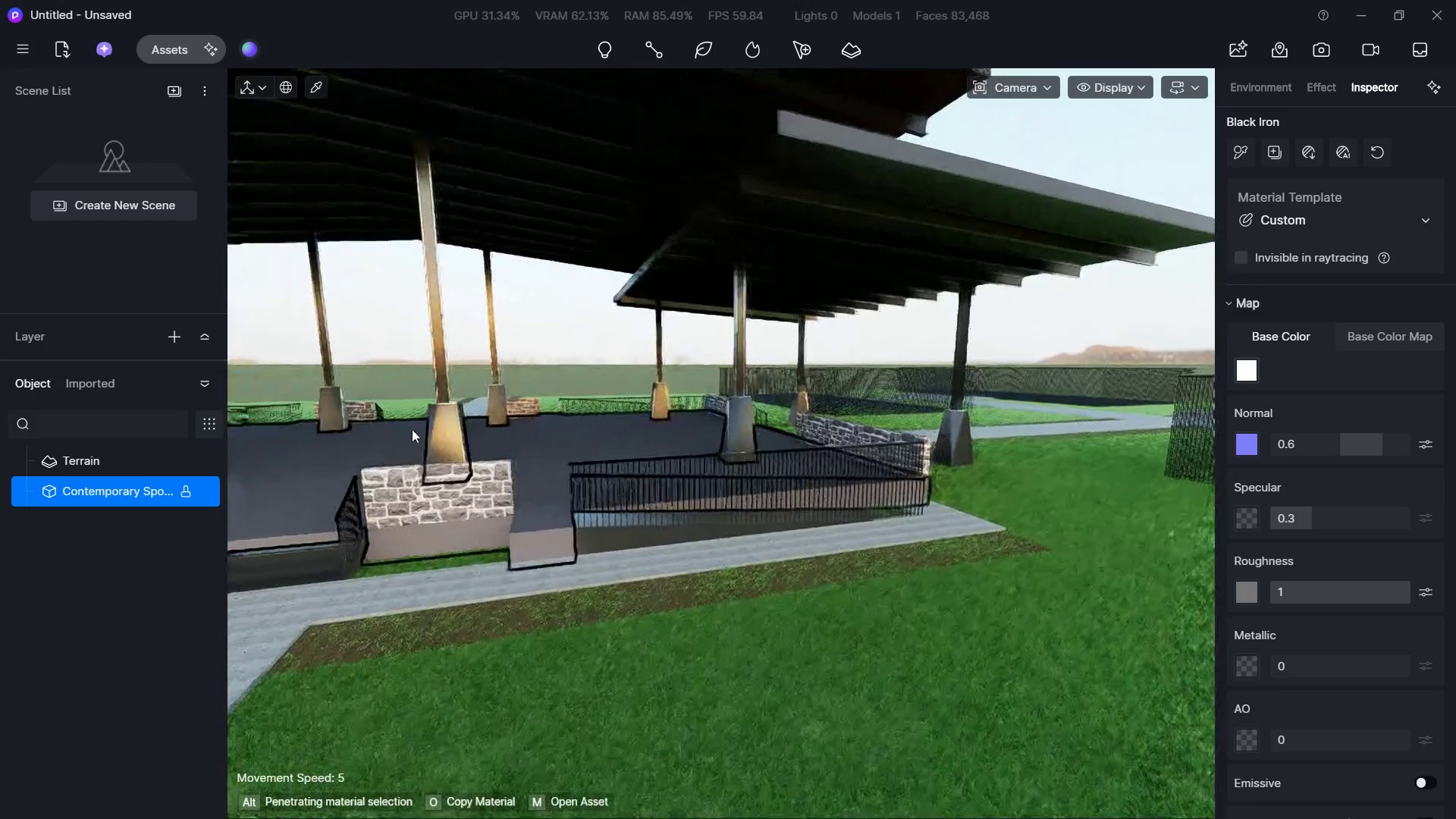 
hold_key(key=W, duration=0.36)
 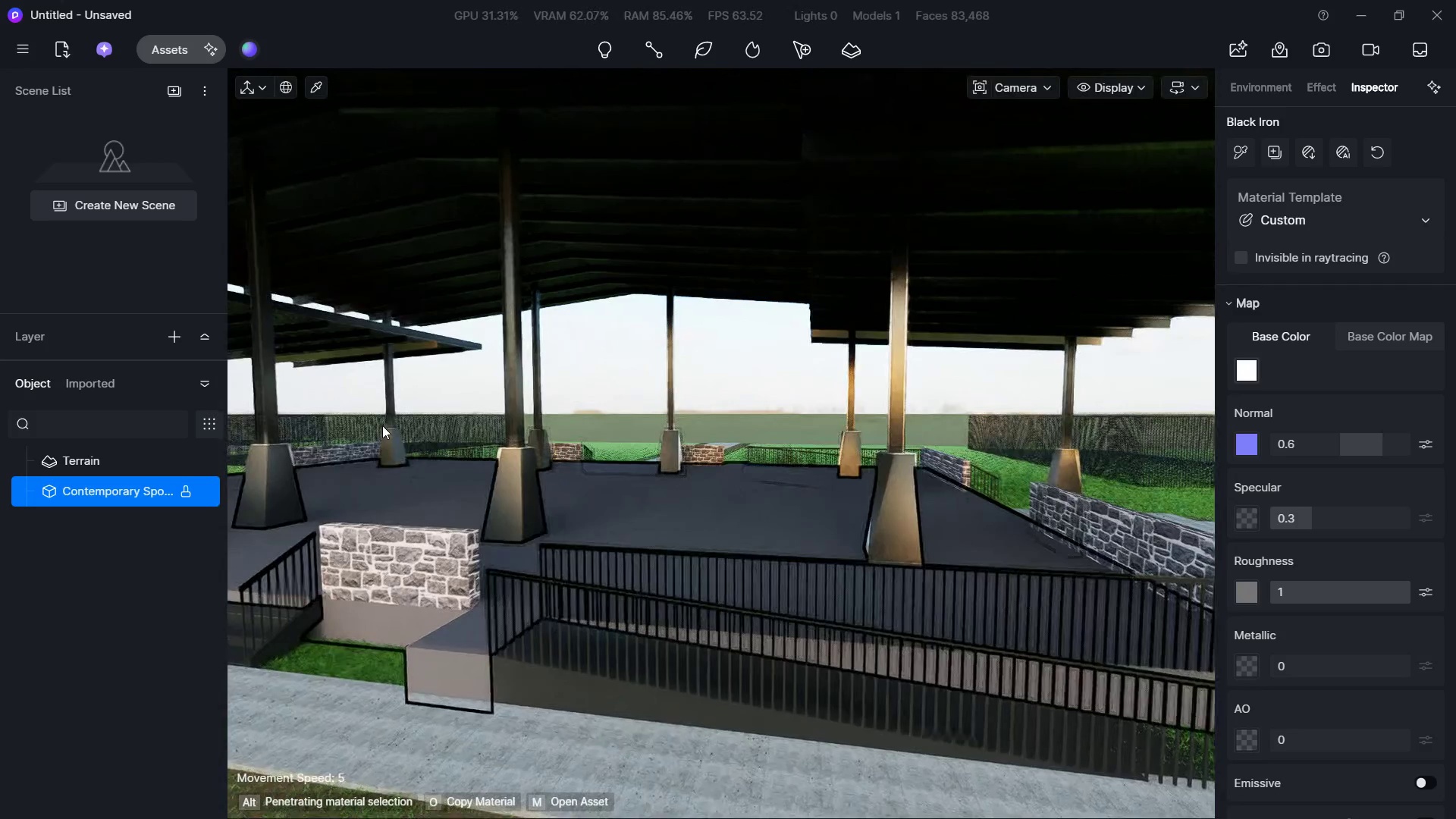 
hold_key(key=ShiftLeft, duration=0.38)
 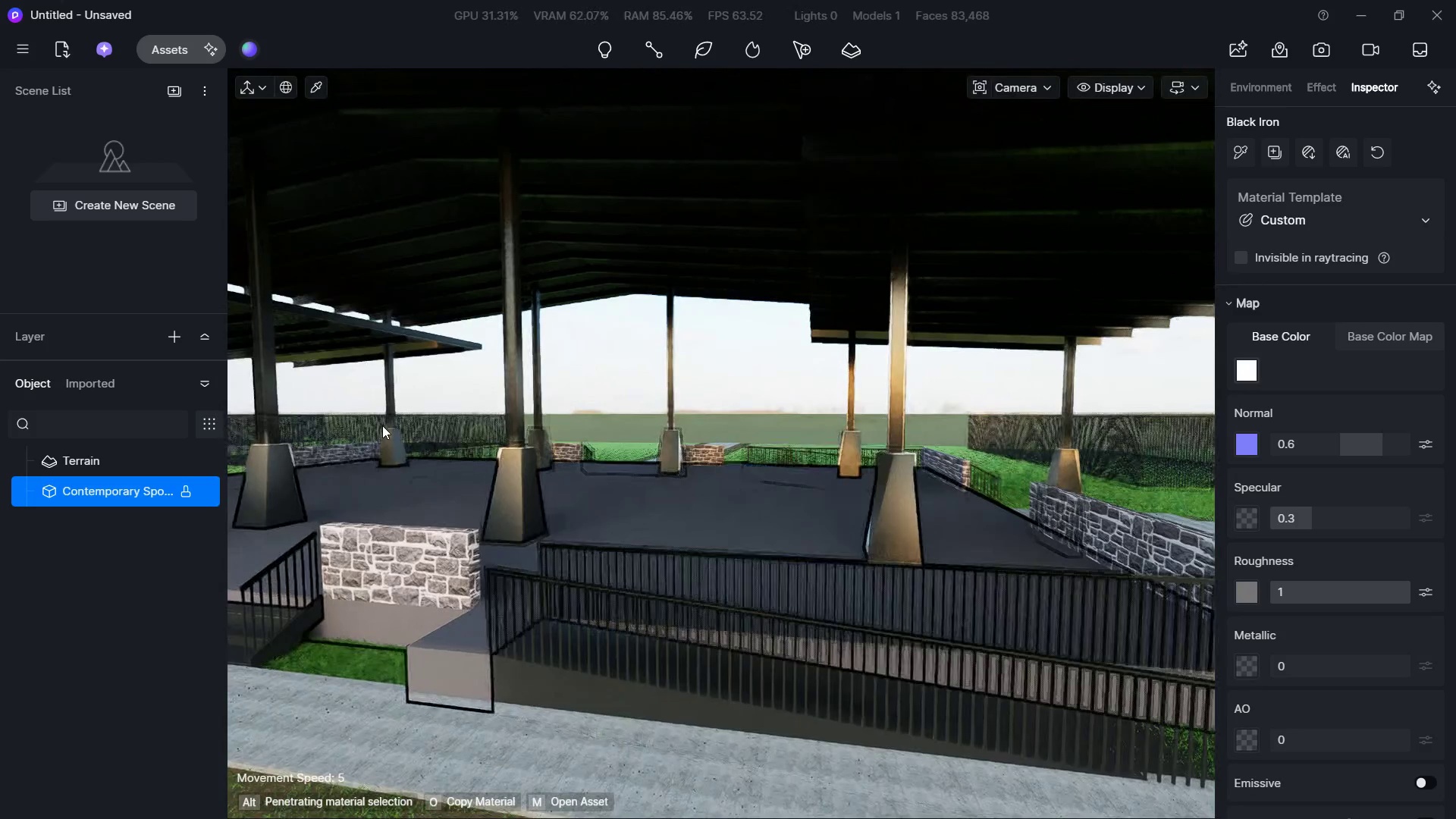 
key(W)
 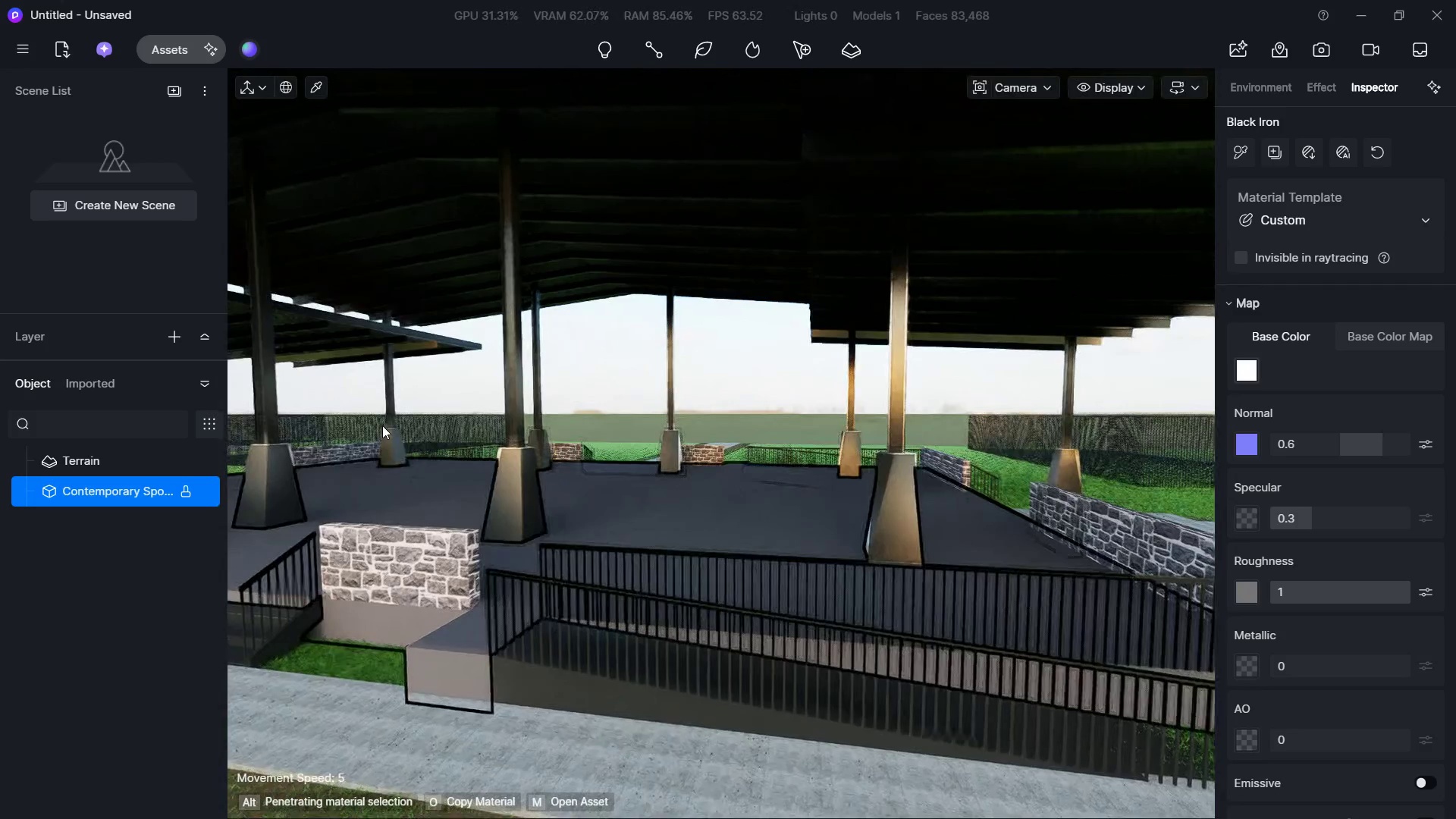 
key(Shift+ShiftLeft)
 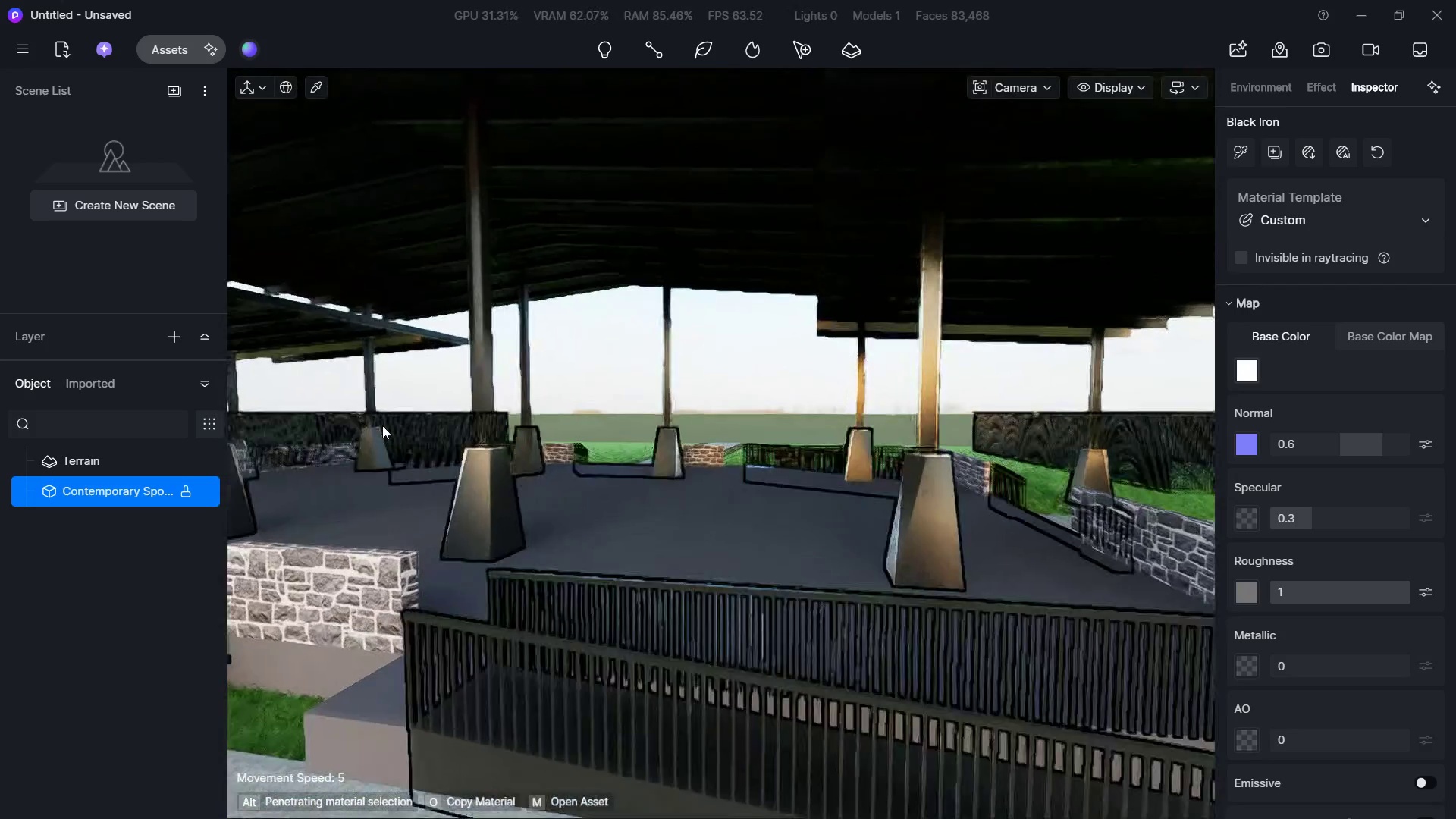 
key(Alt+Tab)
 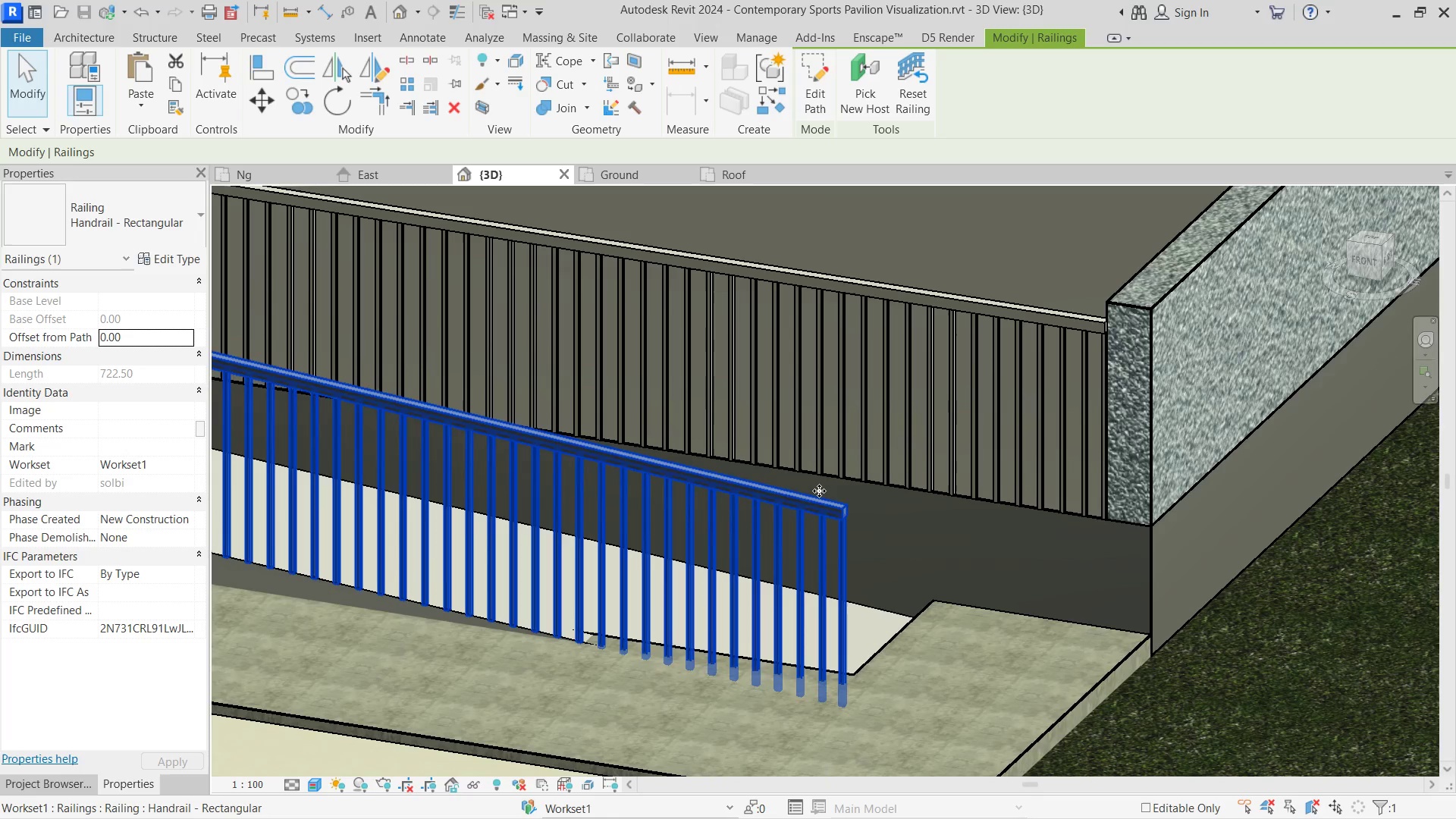 
scroll: coordinate [836, 606], scroll_direction: down, amount: 4.0
 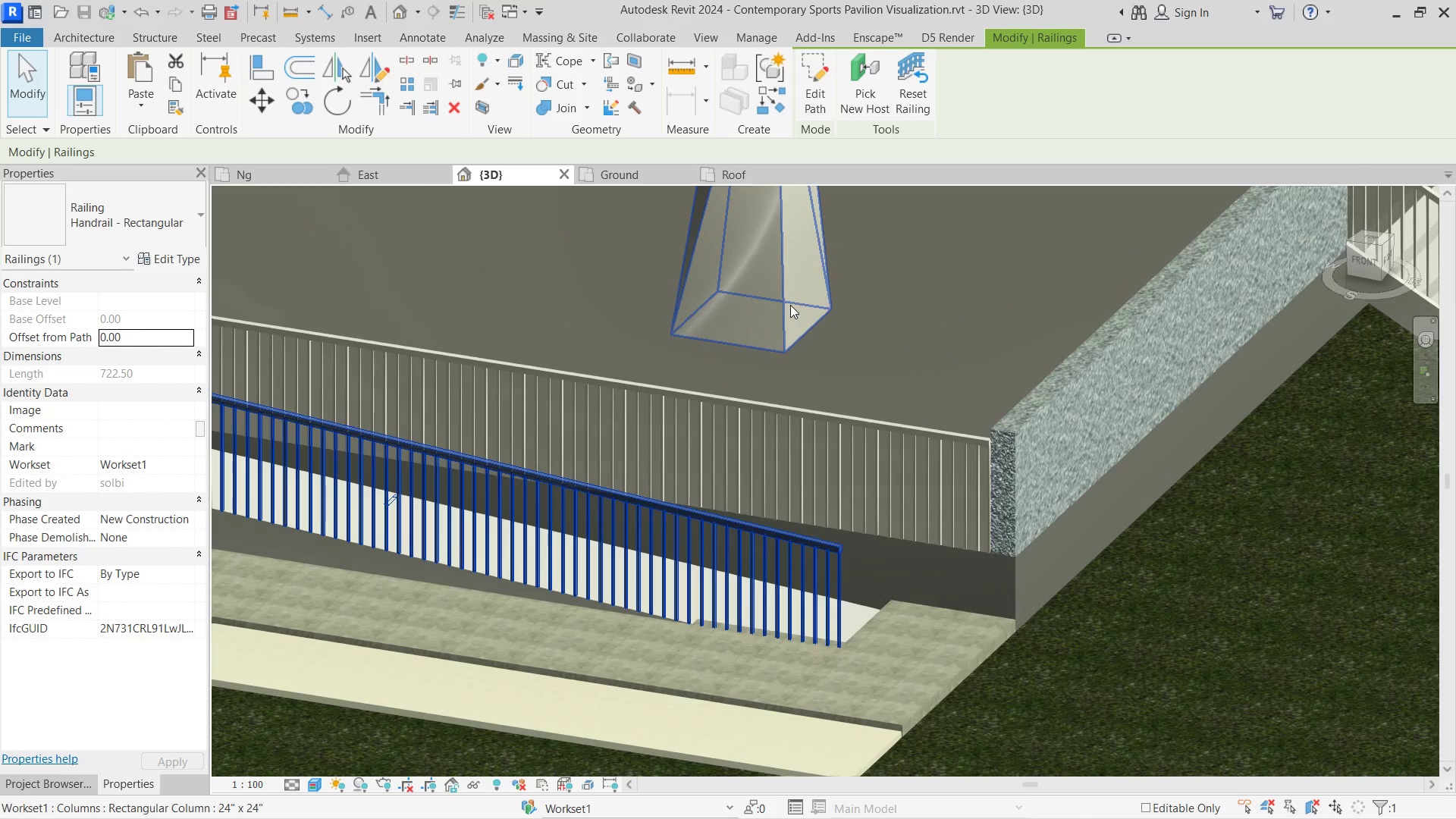 
left_click([784, 305])
 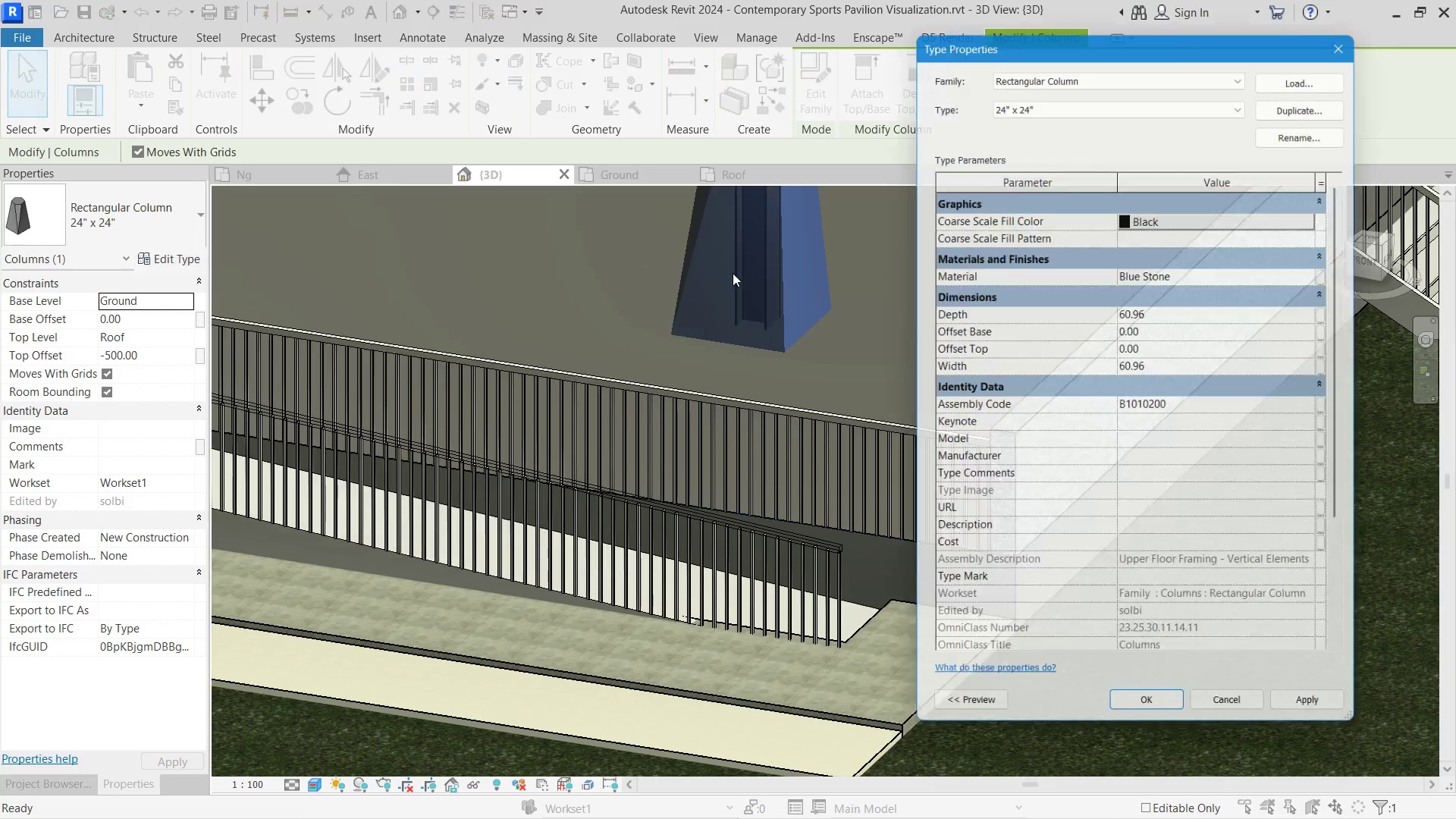 
left_click([1244, 268])
 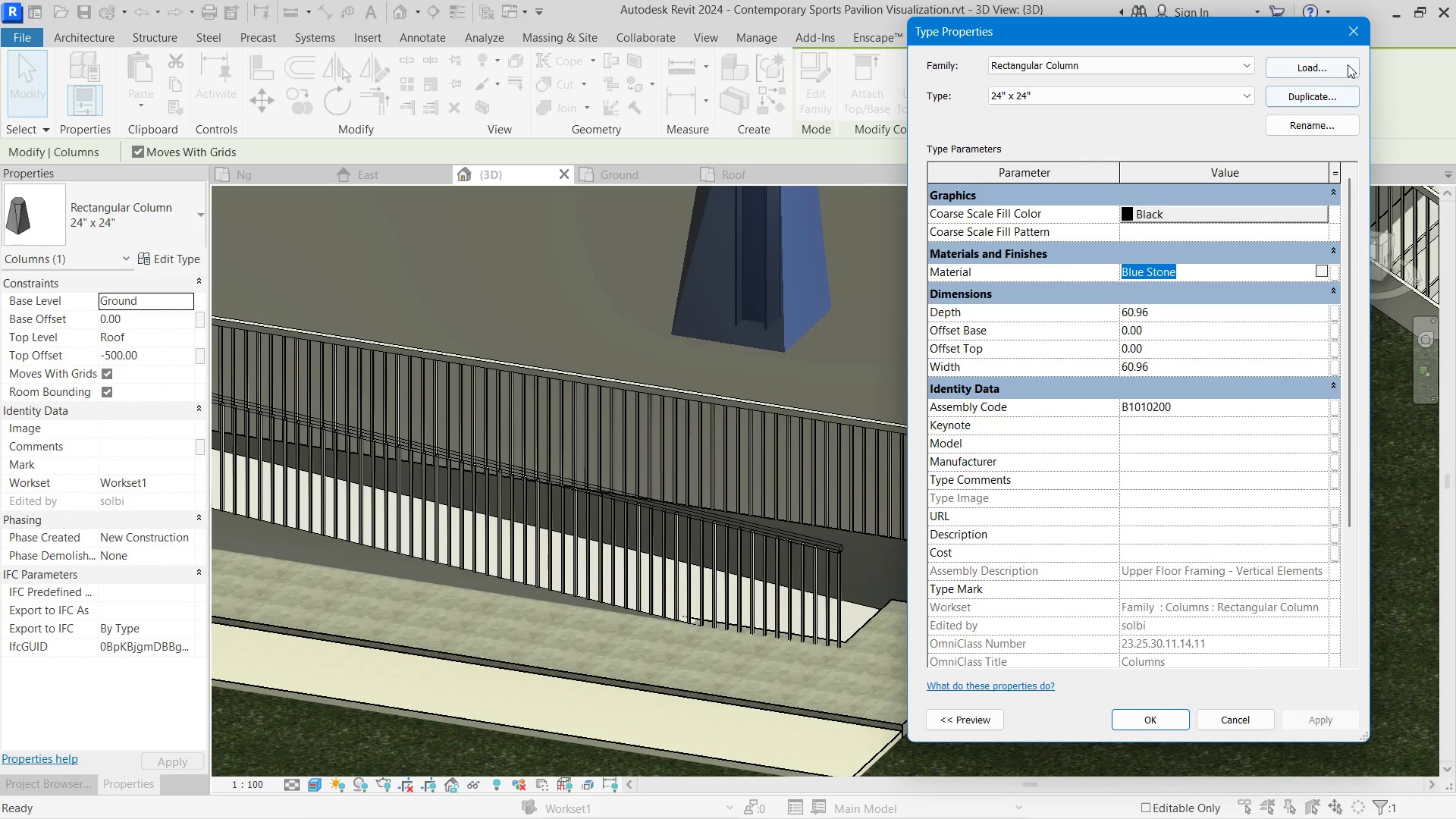 
left_click([1345, 33])
 